 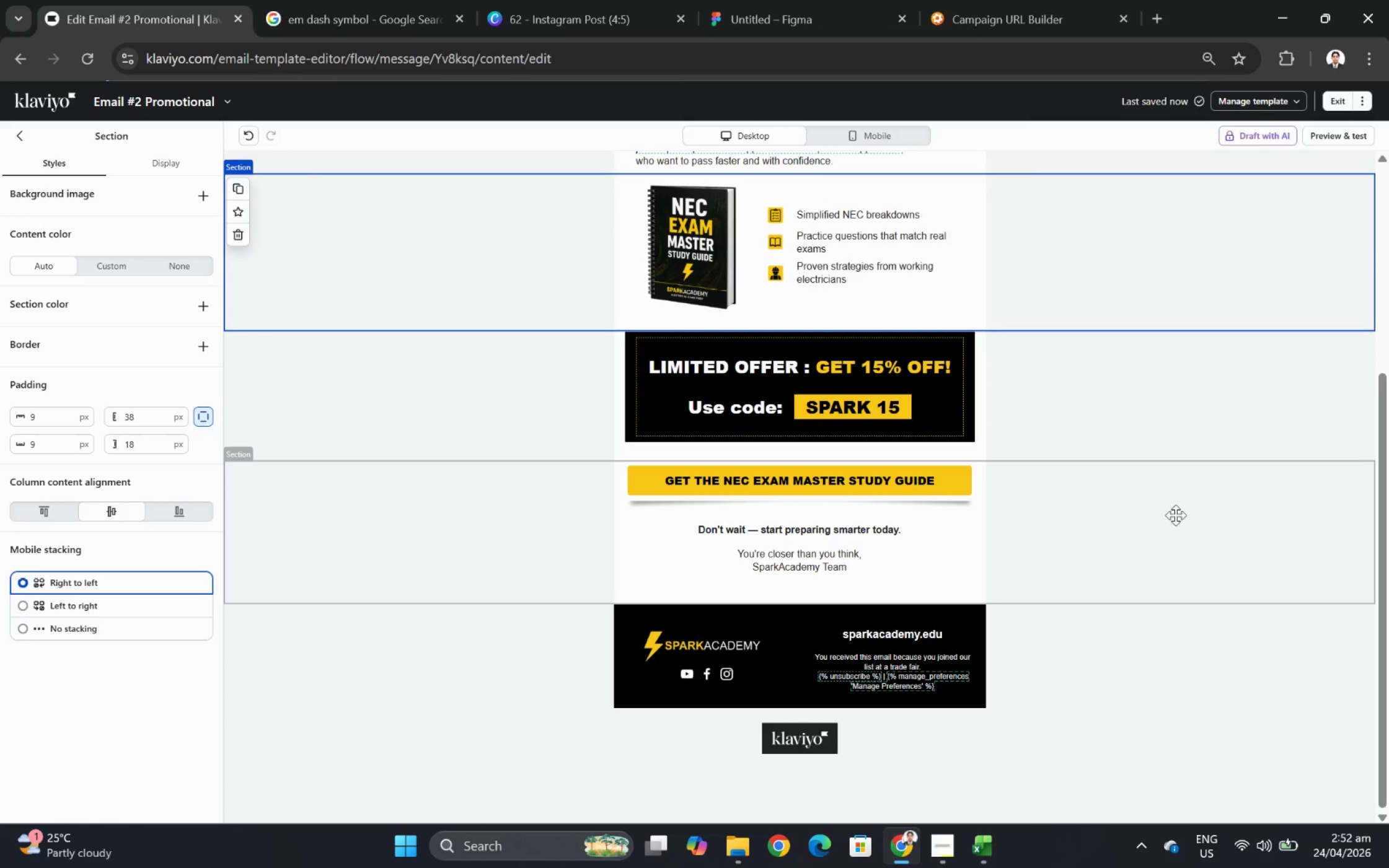 
scroll: coordinate [1180, 545], scroll_direction: up, amount: 4.0
 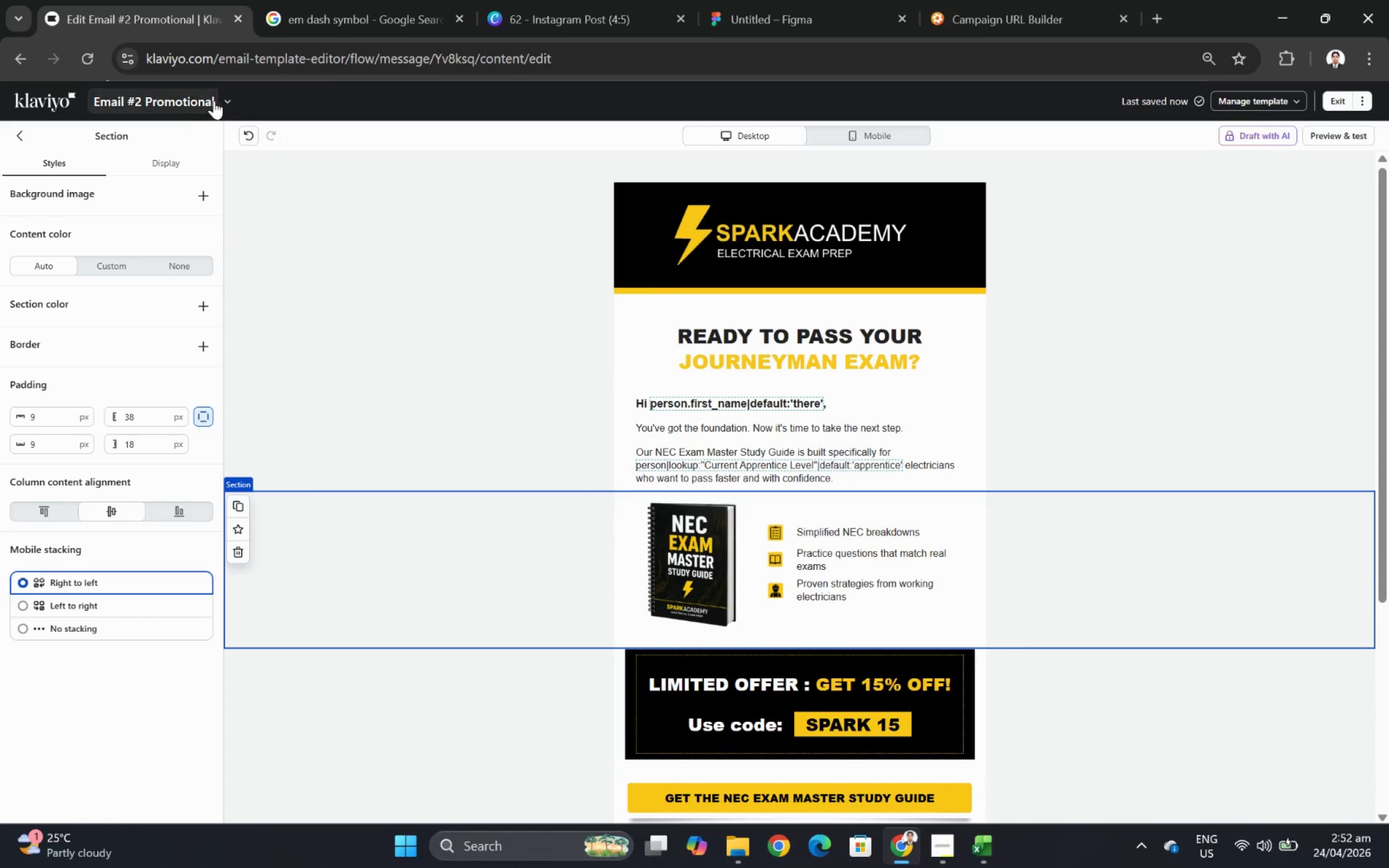 
left_click([233, 99])
 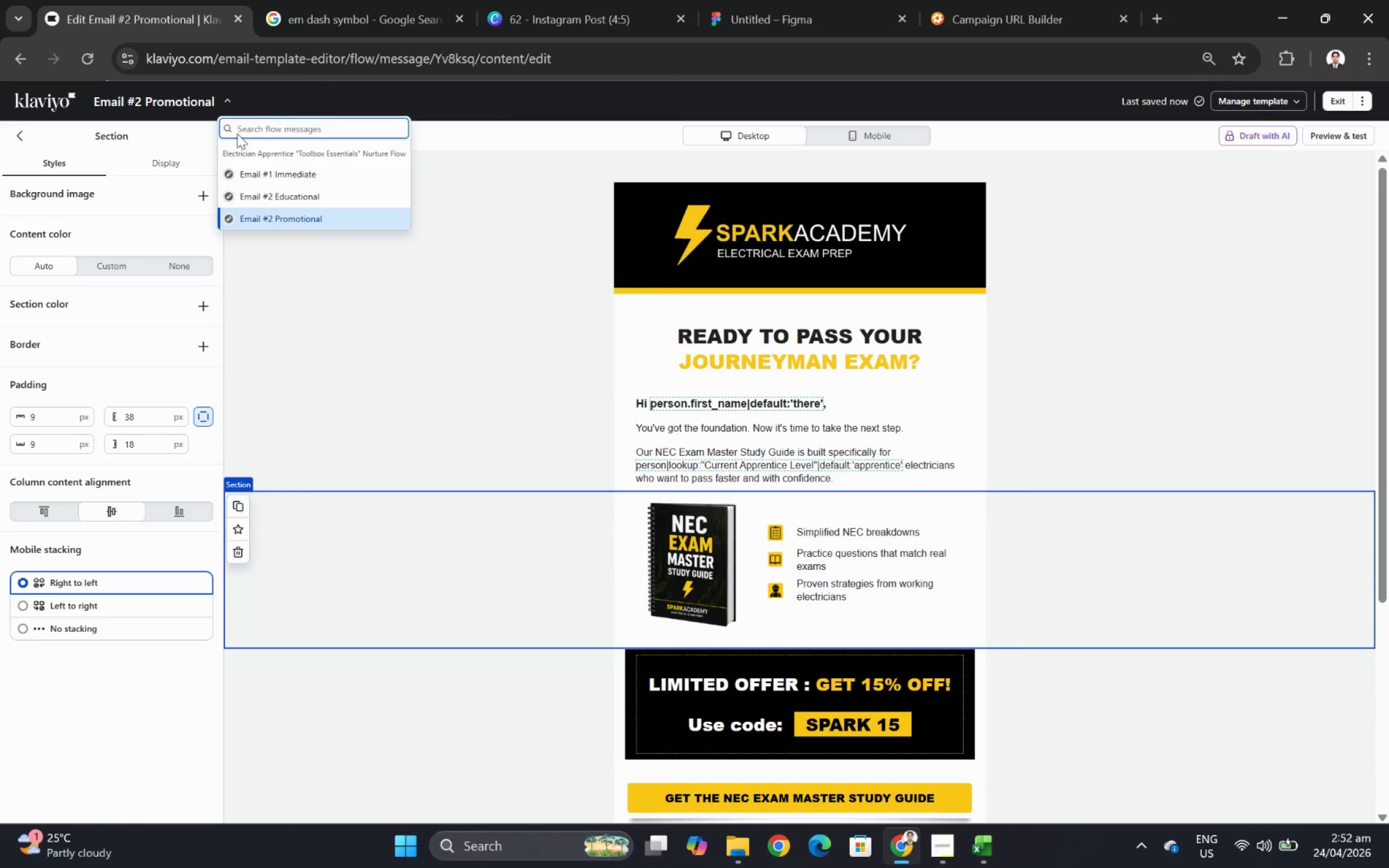 
left_click([277, 200])
 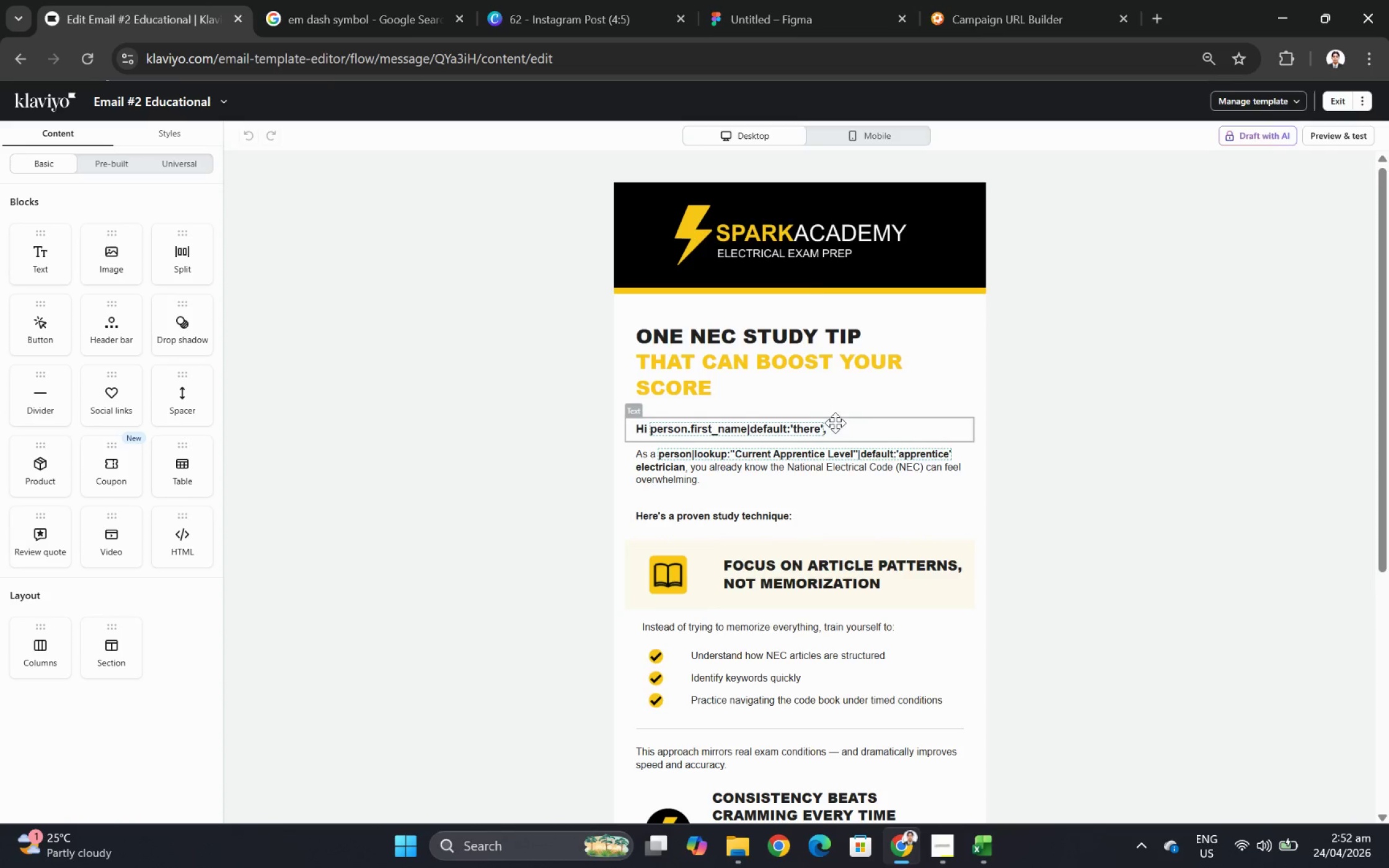 
wait(12.88)
 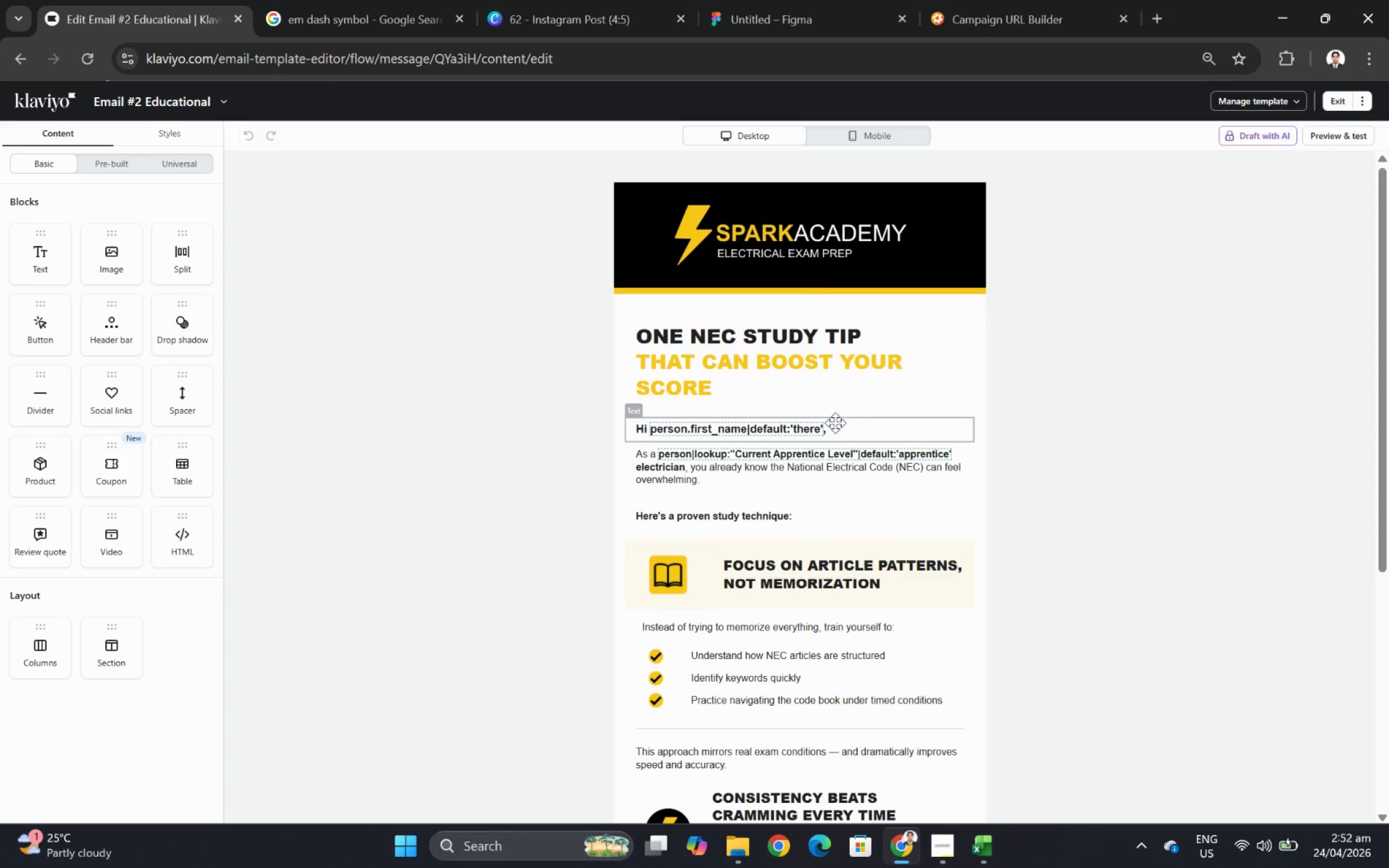 
double_click([796, 336])
 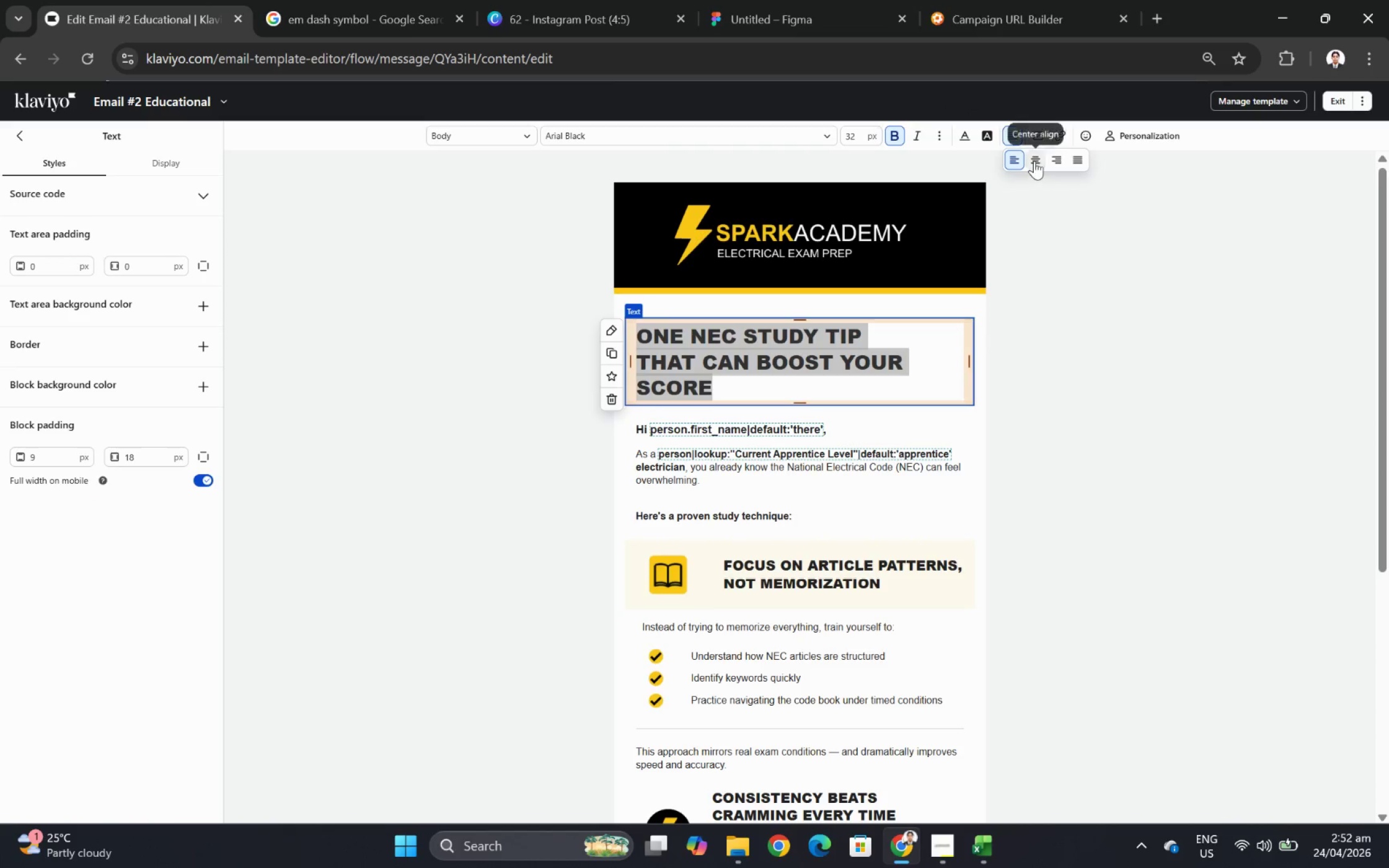 
left_click([1050, 439])
 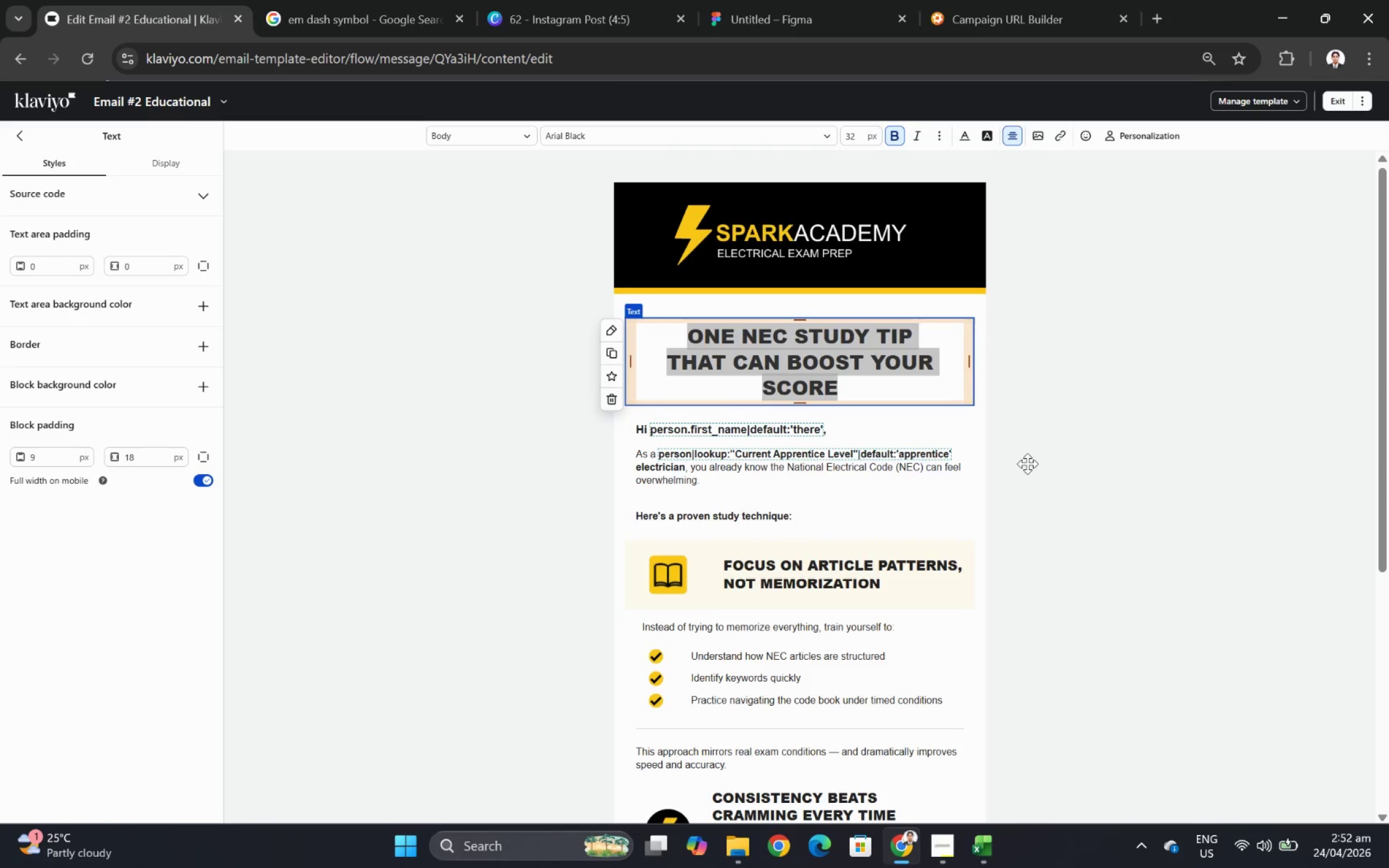 
left_click([1026, 465])
 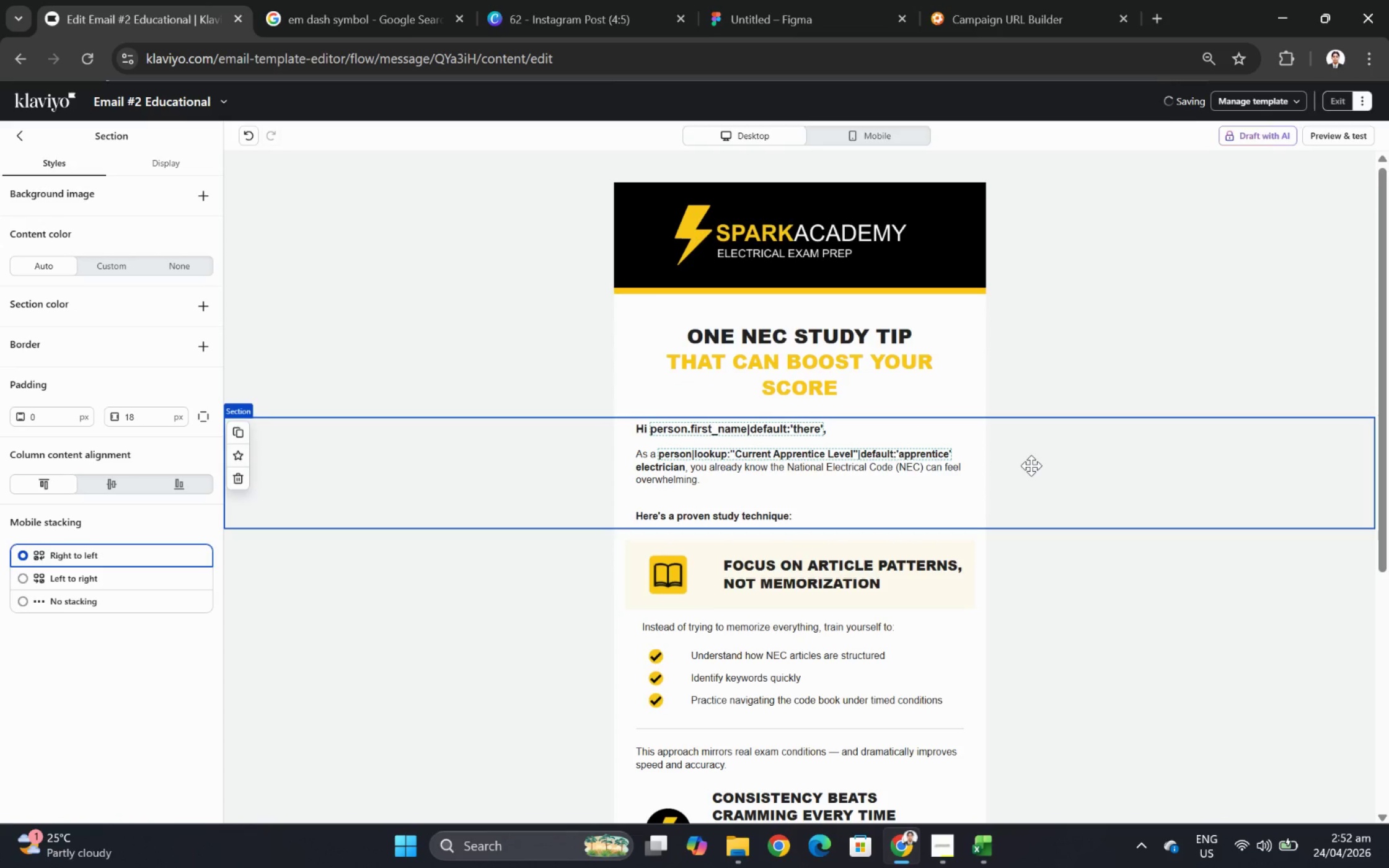 
scroll: coordinate [1033, 470], scroll_direction: down, amount: 4.0
 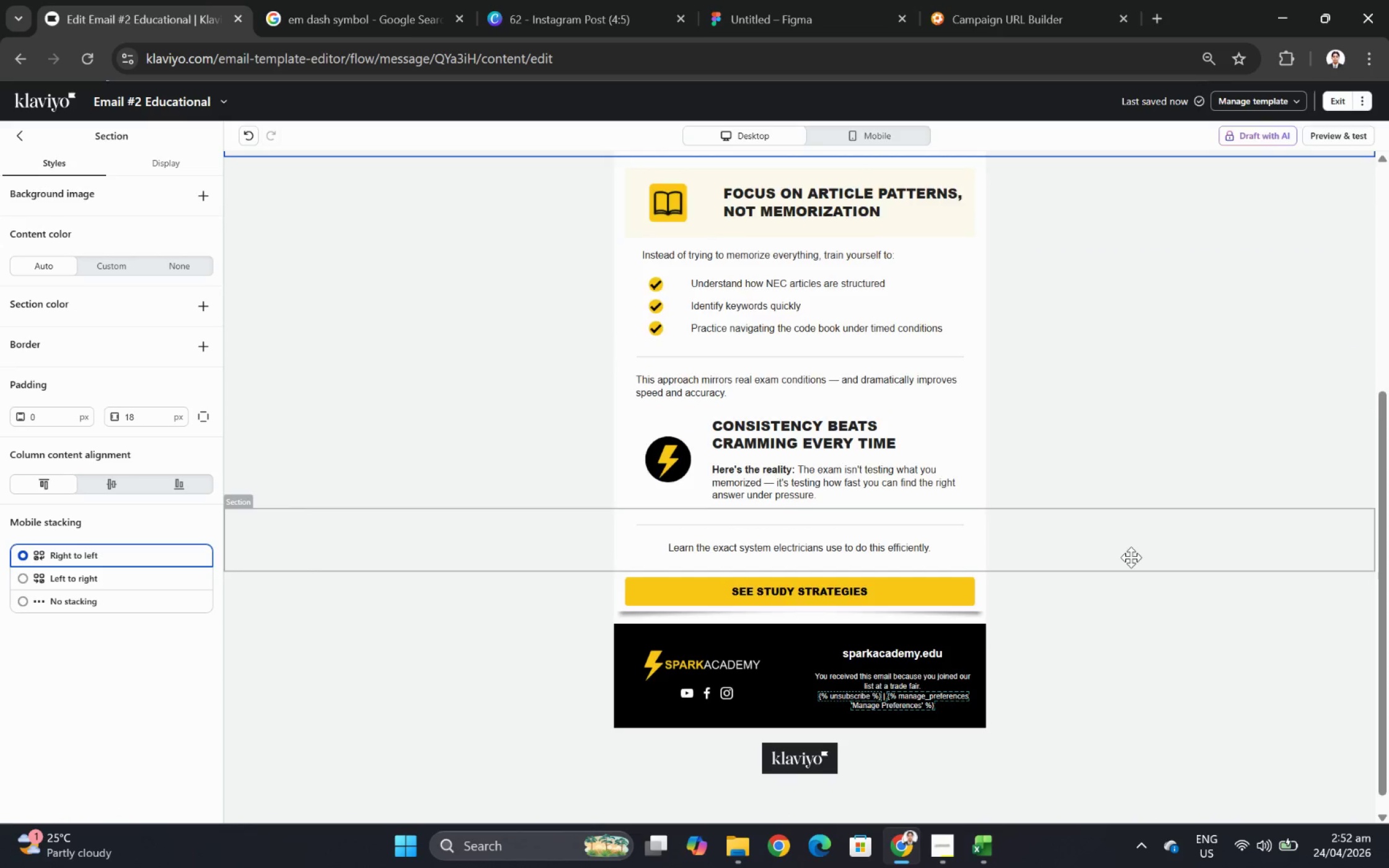 
scroll: coordinate [1131, 558], scroll_direction: up, amount: 4.0
 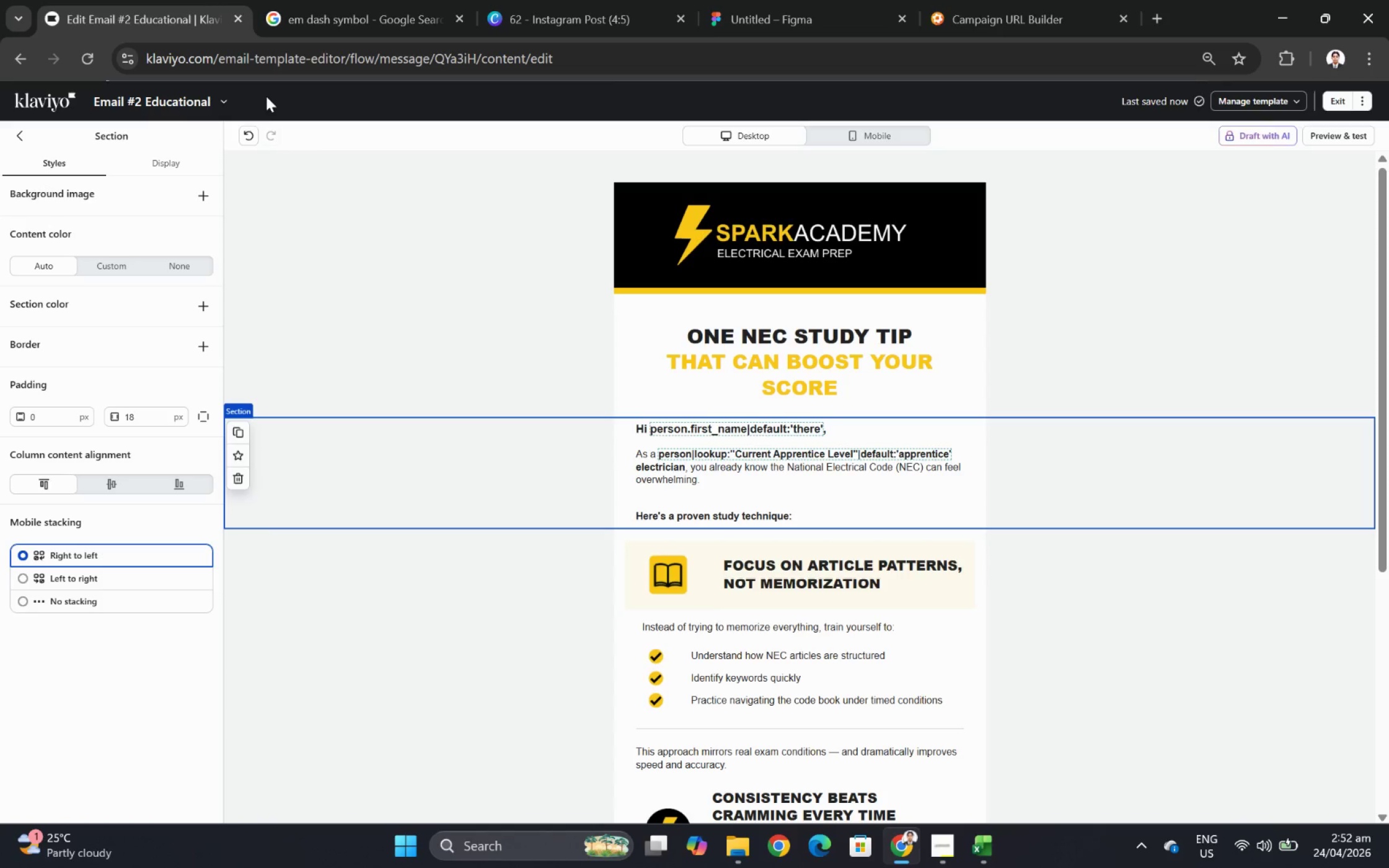 
left_click([222, 95])
 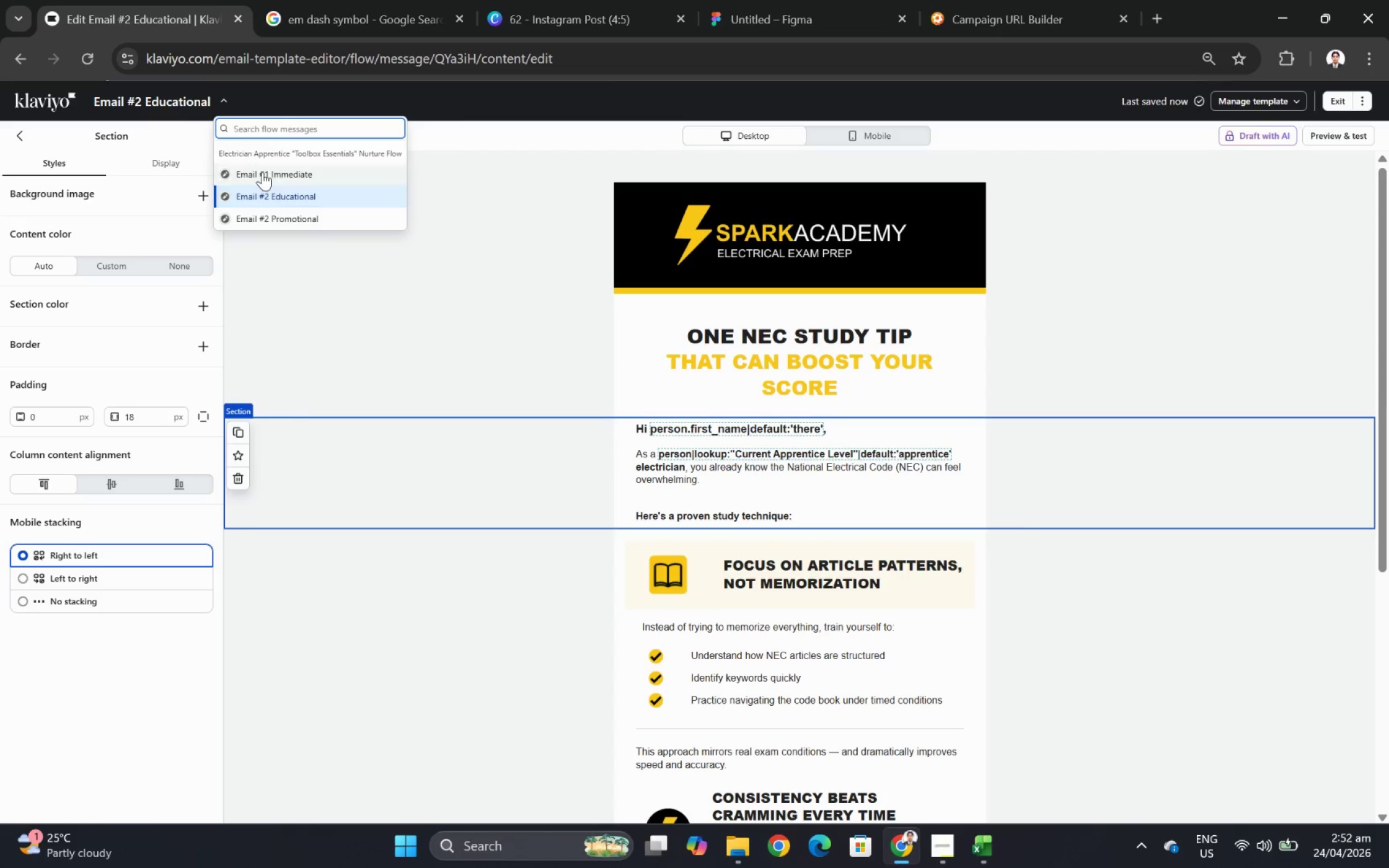 
left_click([263, 172])
 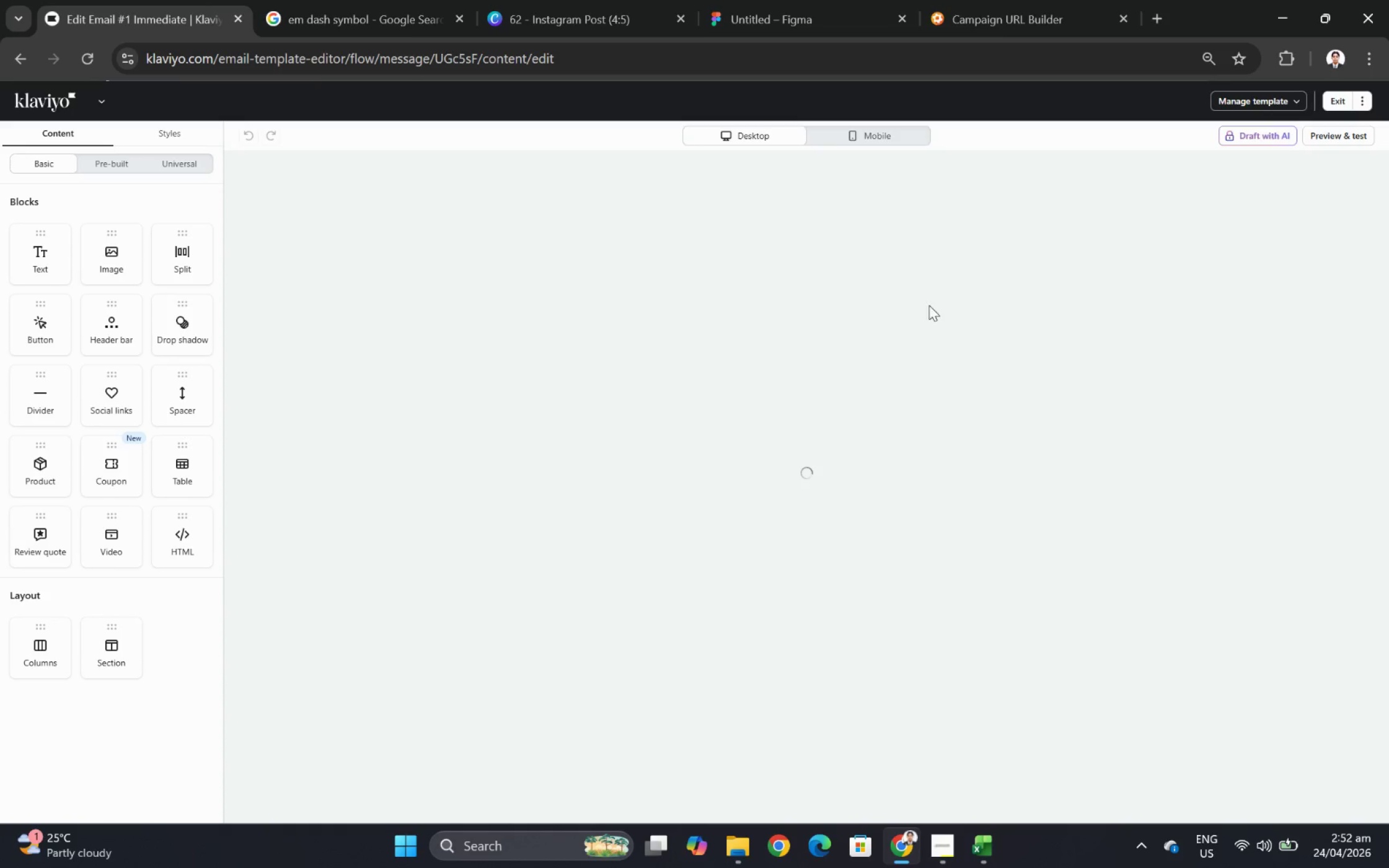 
wait(5.51)
 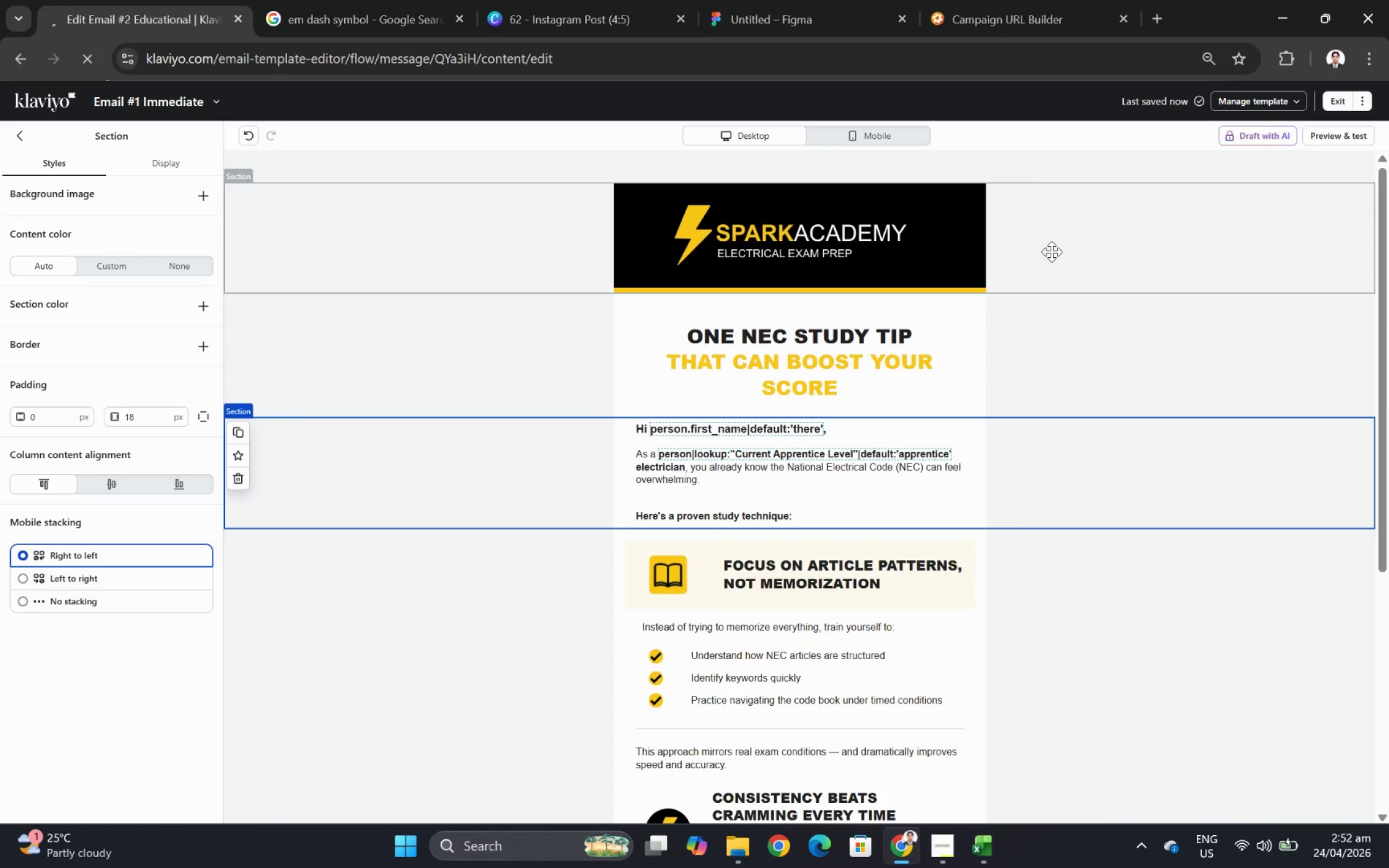 
double_click([827, 343])
 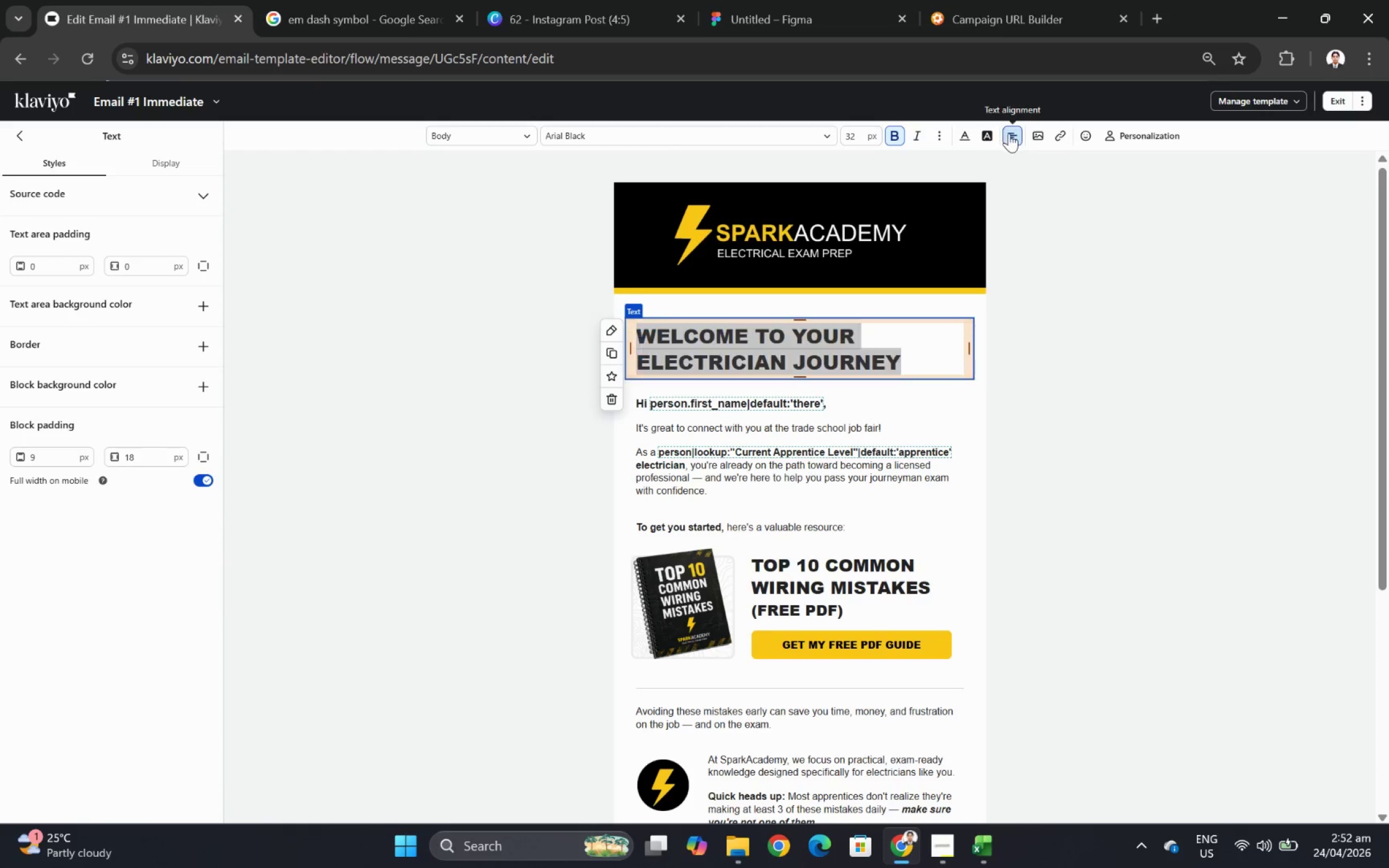 
left_click([1036, 161])
 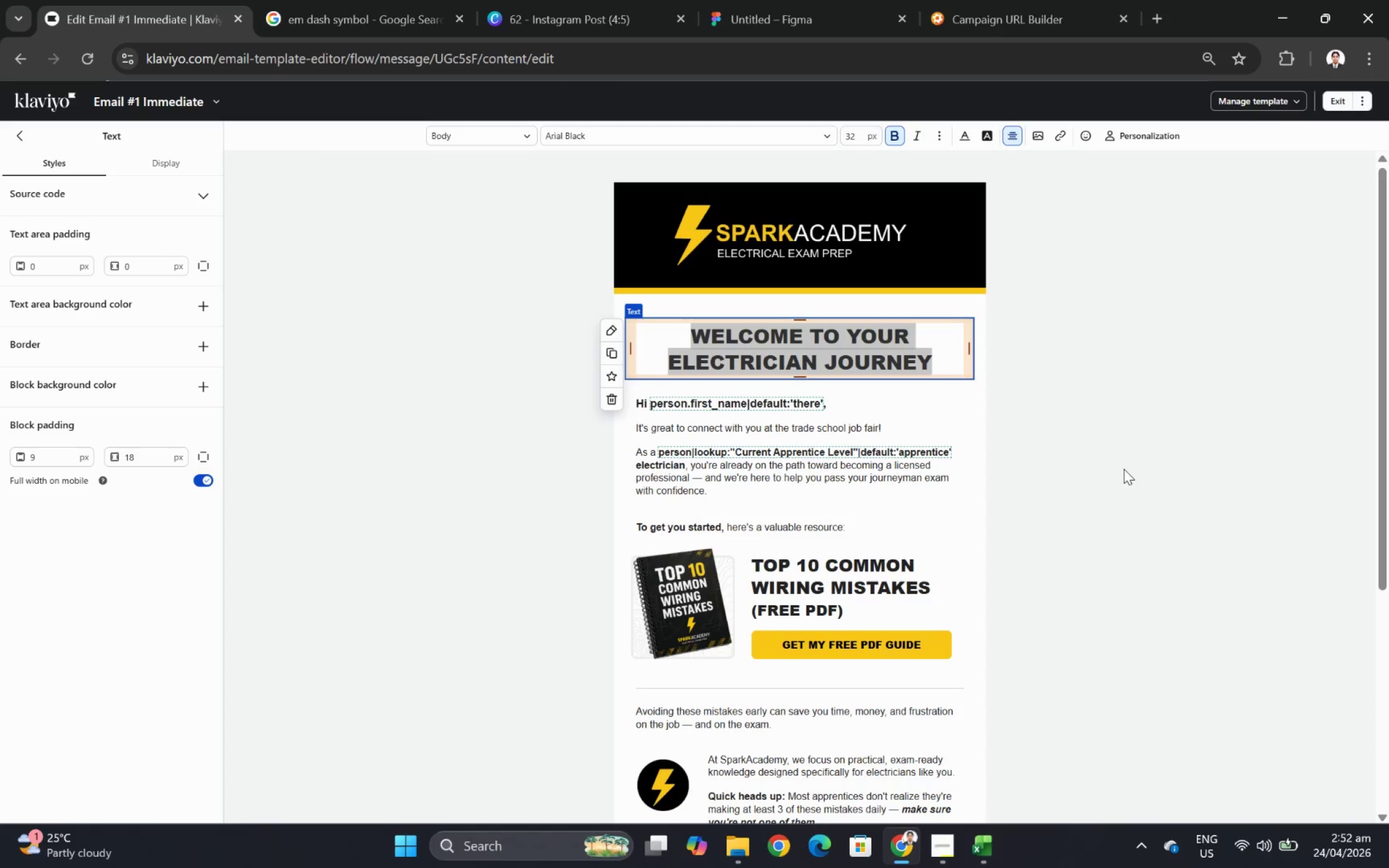 
double_click([1123, 468])
 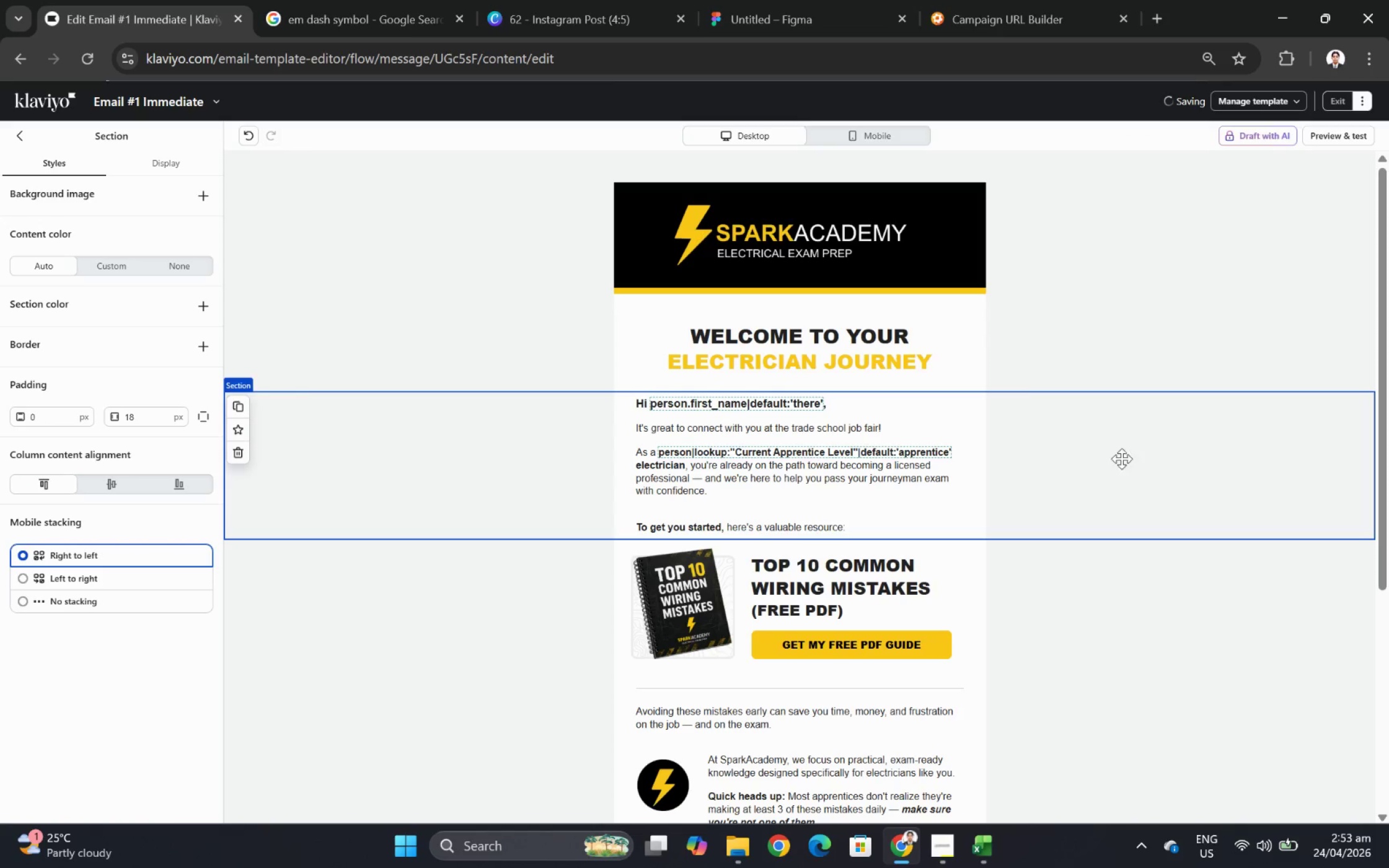 
scroll: coordinate [1121, 457], scroll_direction: down, amount: 6.0
 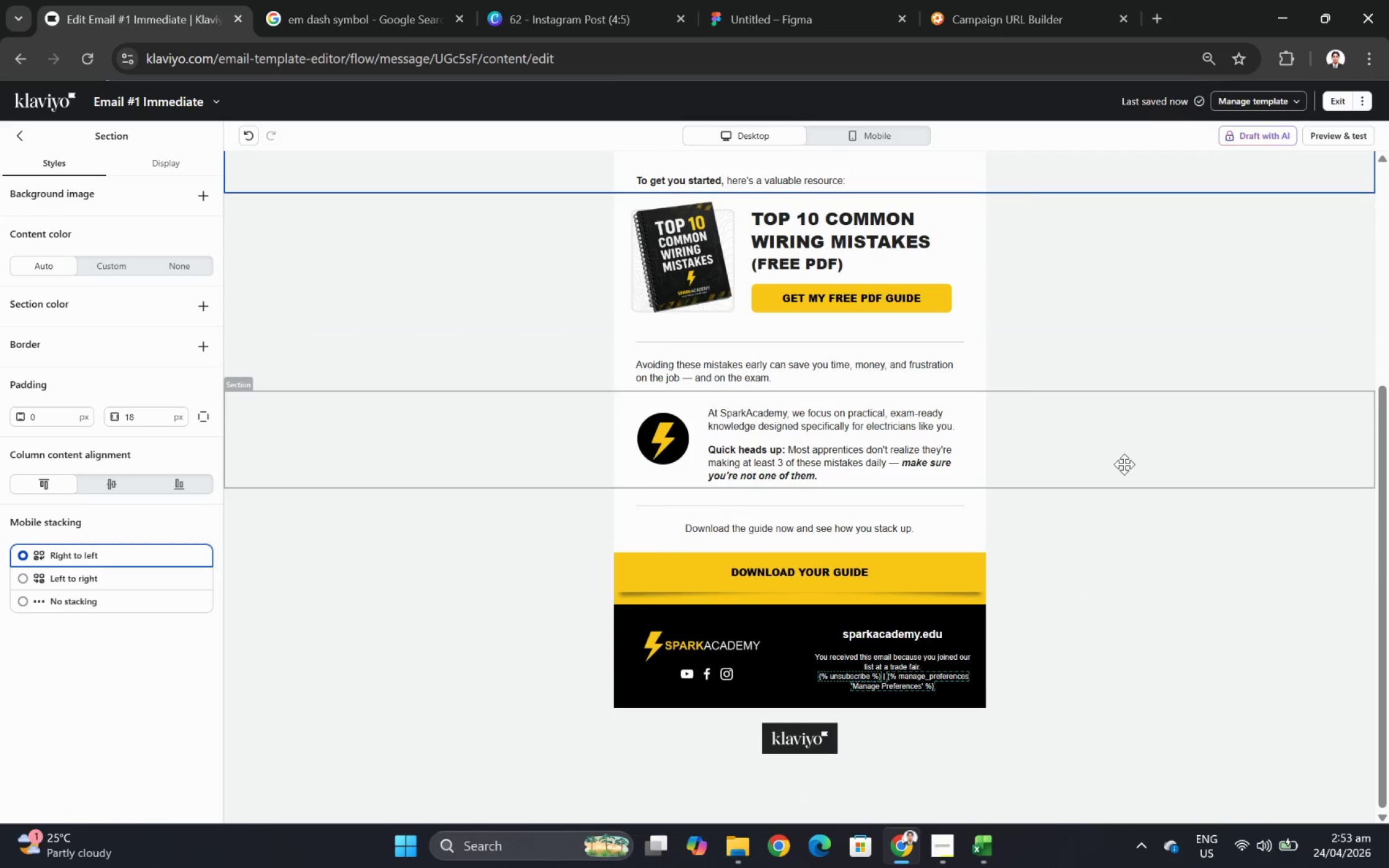 
scroll: coordinate [1126, 468], scroll_direction: up, amount: 2.0
 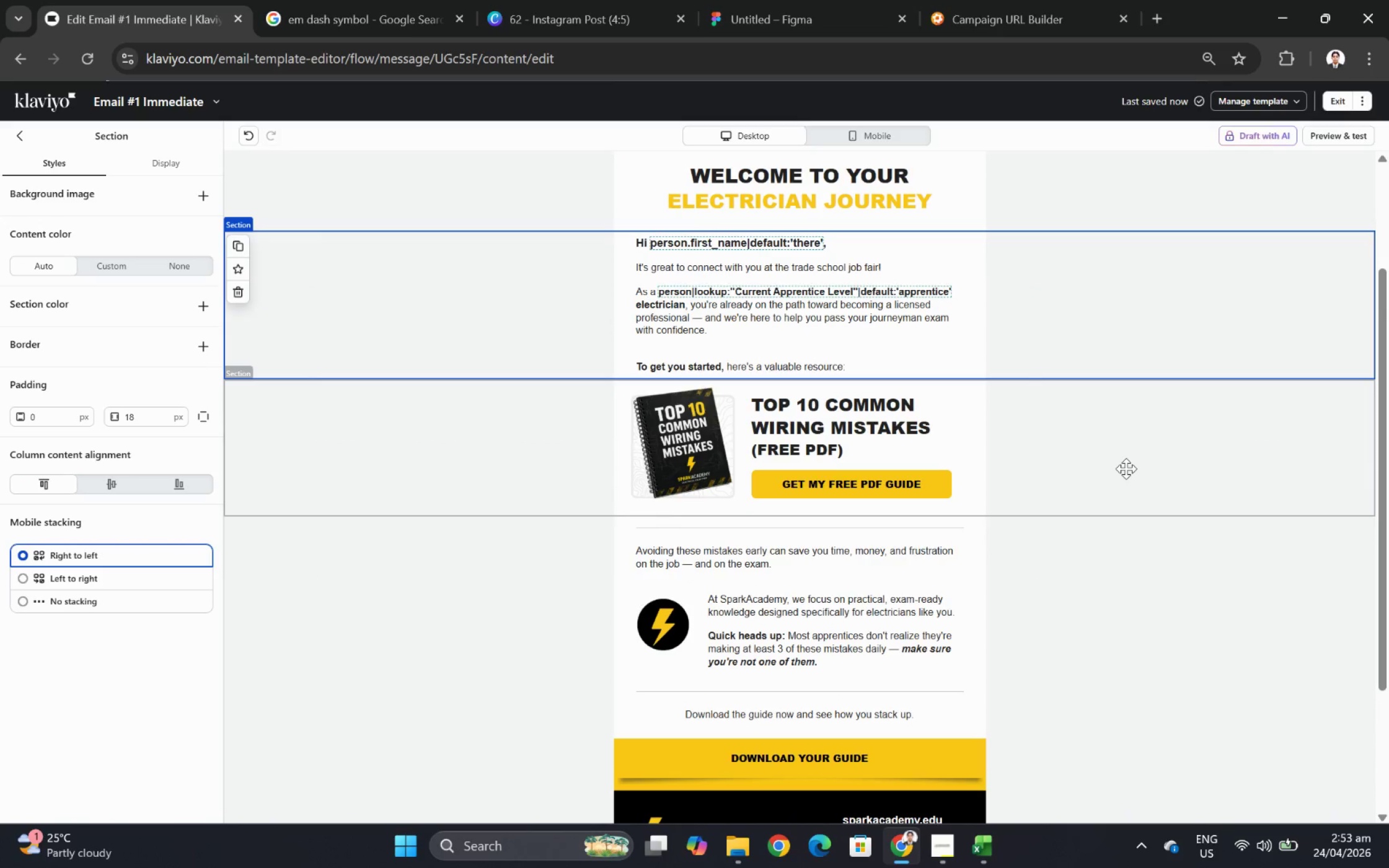 
scroll: coordinate [1126, 468], scroll_direction: down, amount: 1.0
 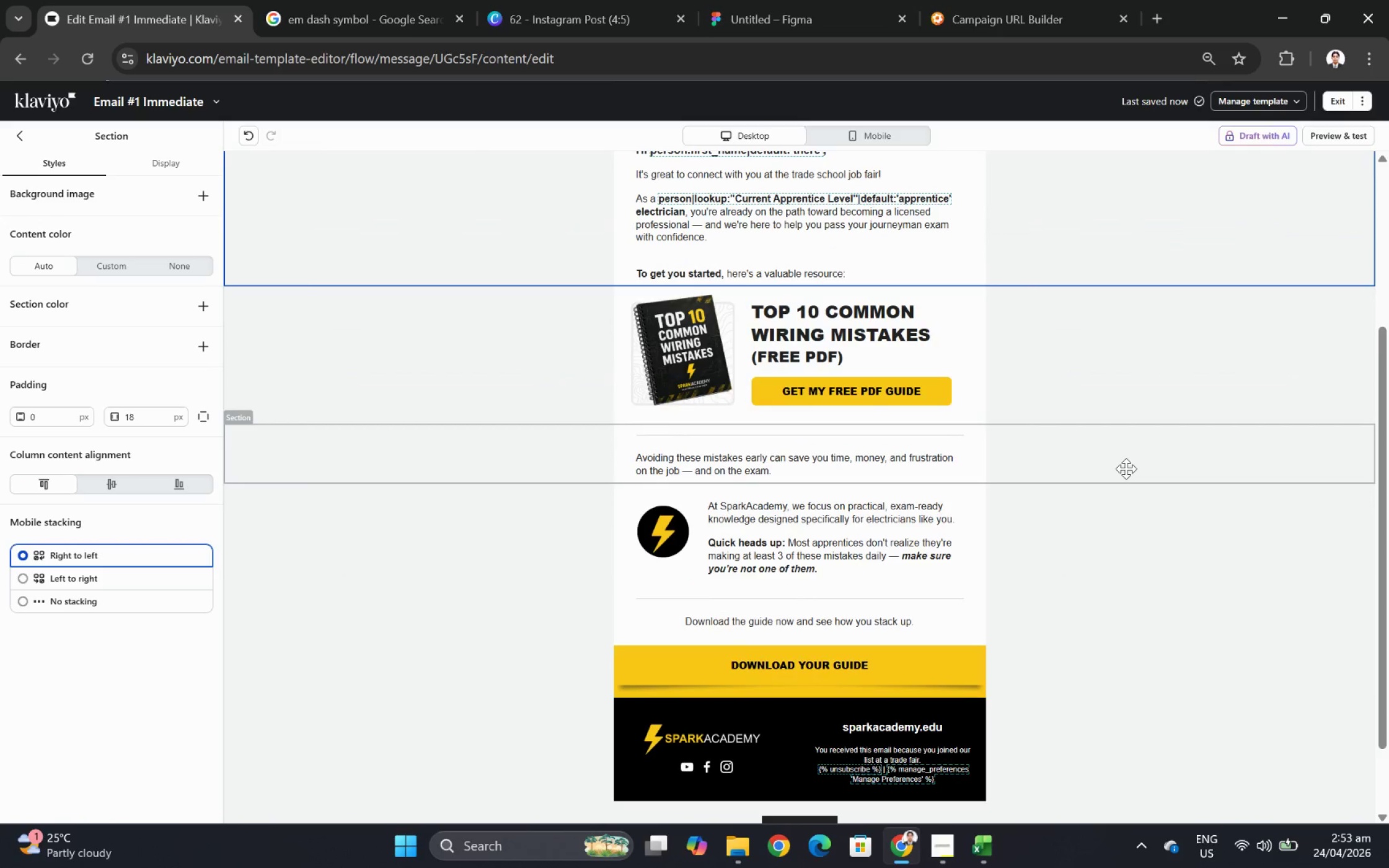 
scroll: coordinate [1126, 468], scroll_direction: up, amount: 1.0
 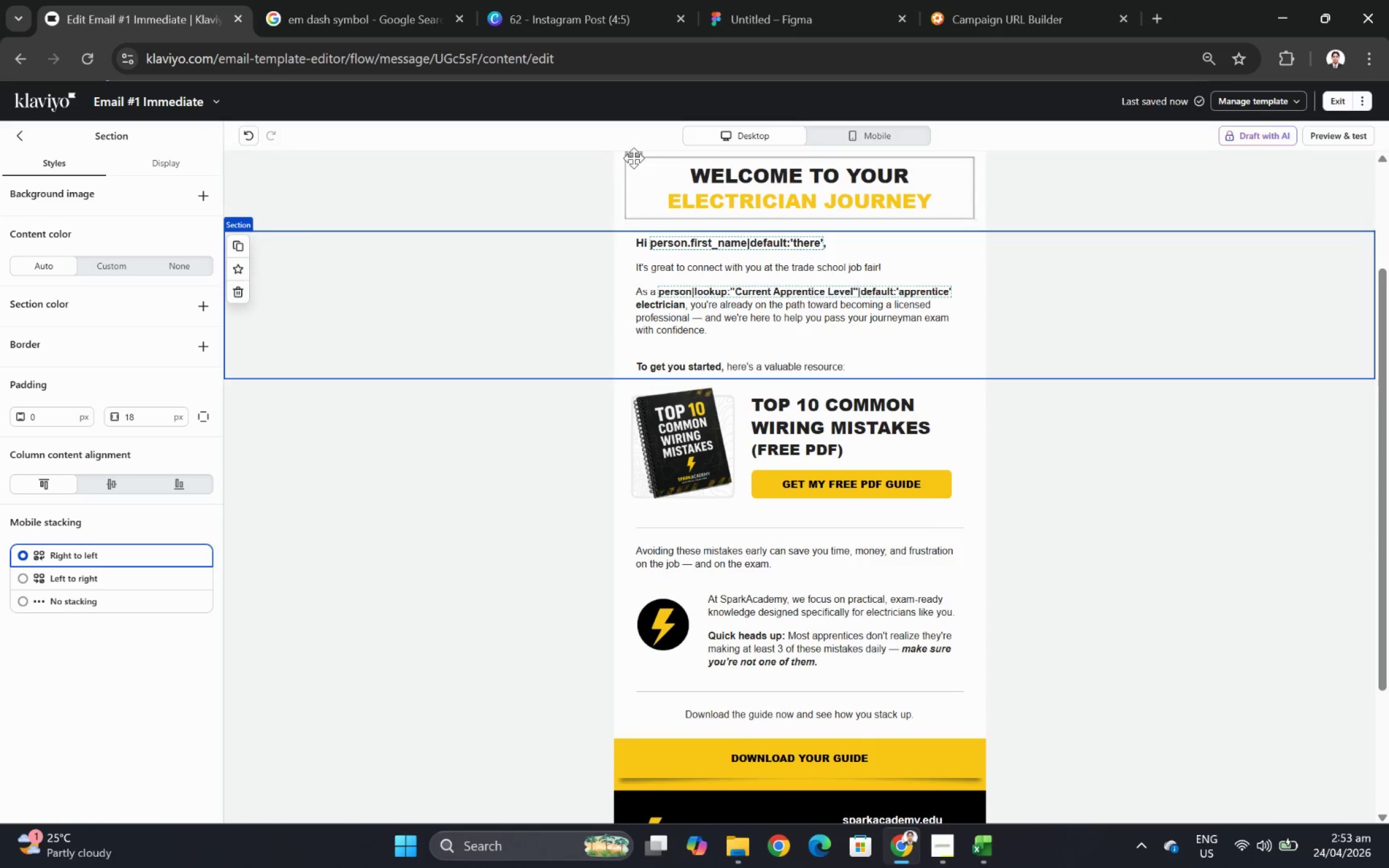 
scroll: coordinate [967, 260], scroll_direction: down, amount: 3.0
 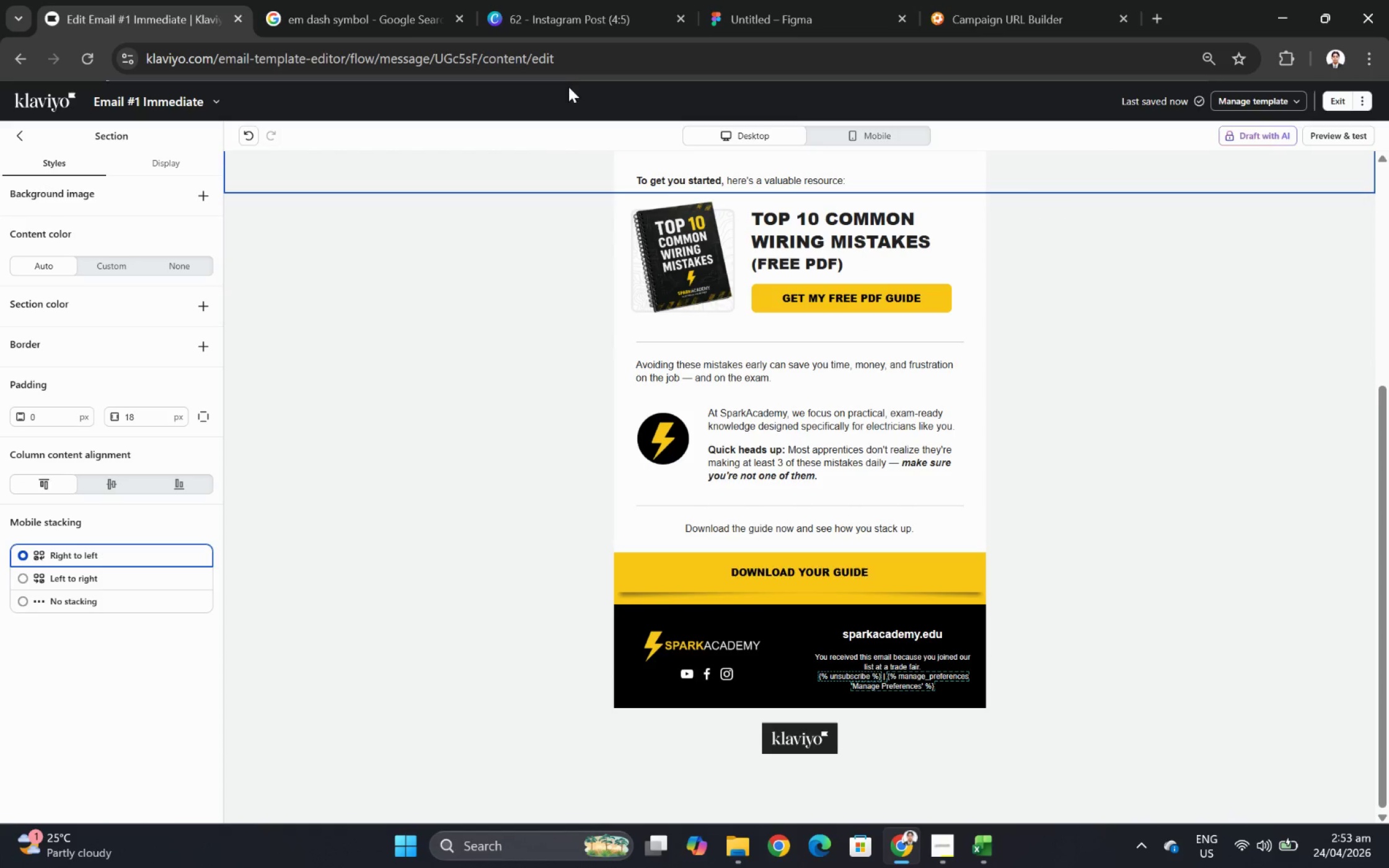 
scroll: coordinate [644, 281], scroll_direction: up, amount: 1.0
 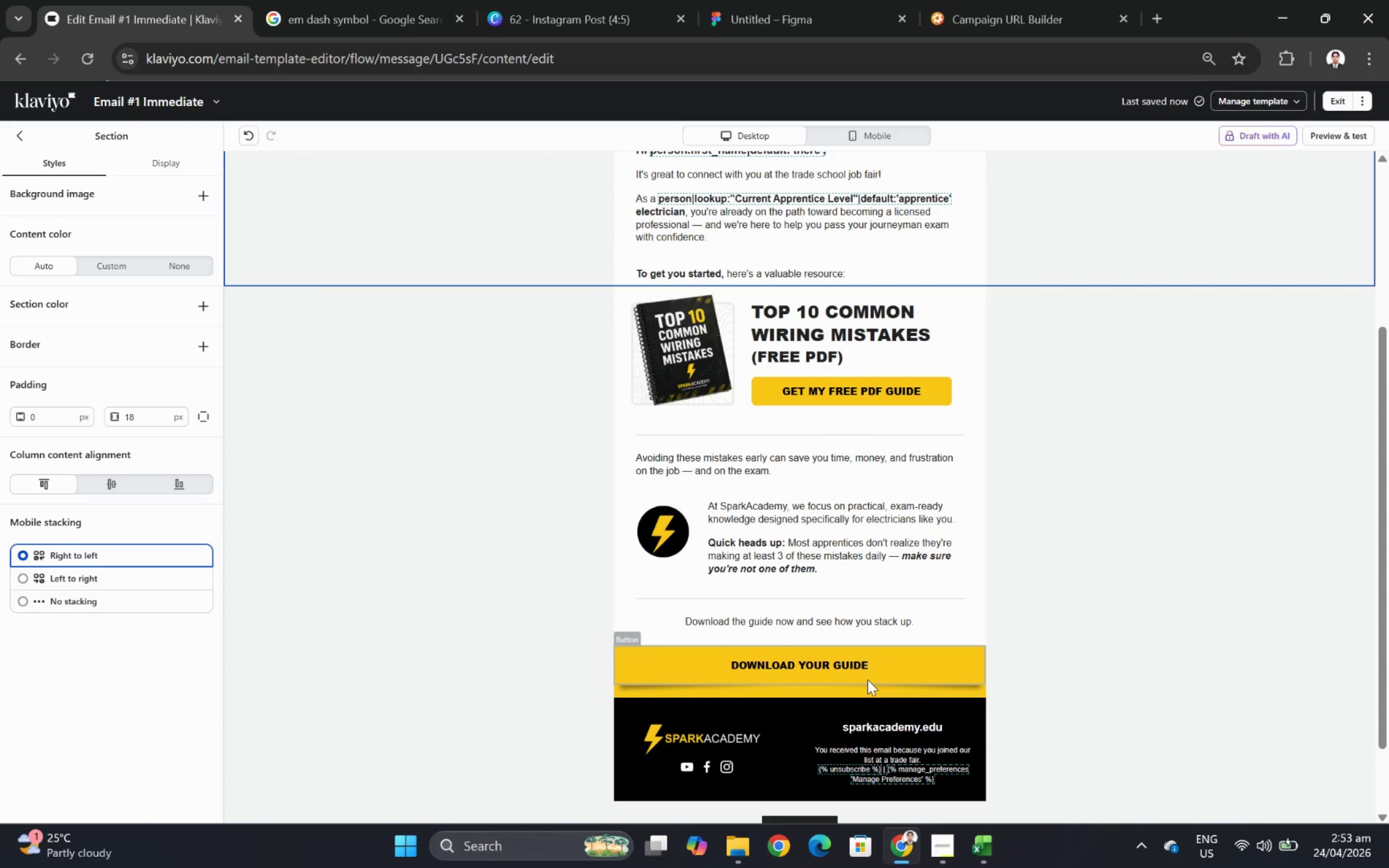 
left_click([867, 682])
 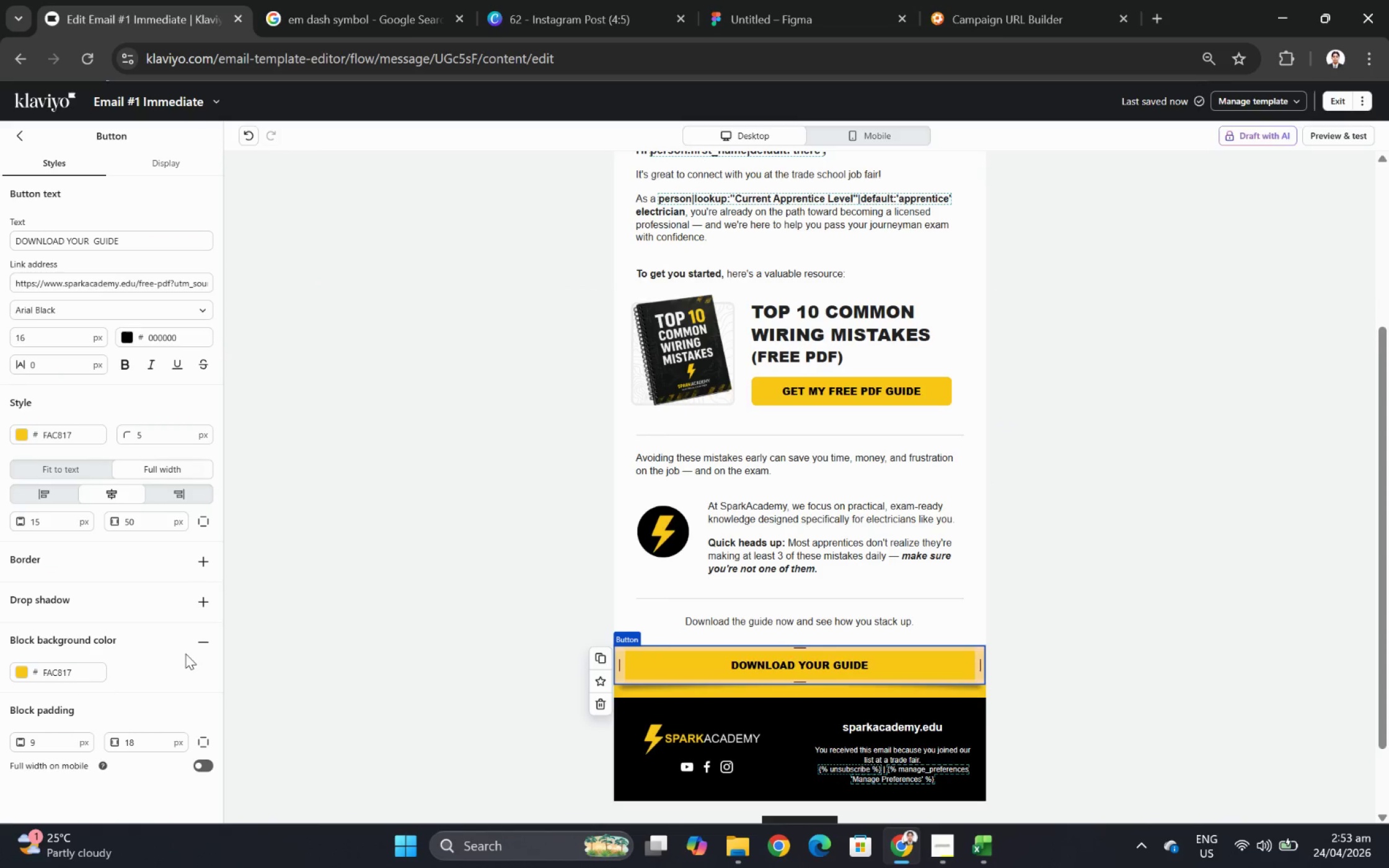 
left_click([206, 646])
 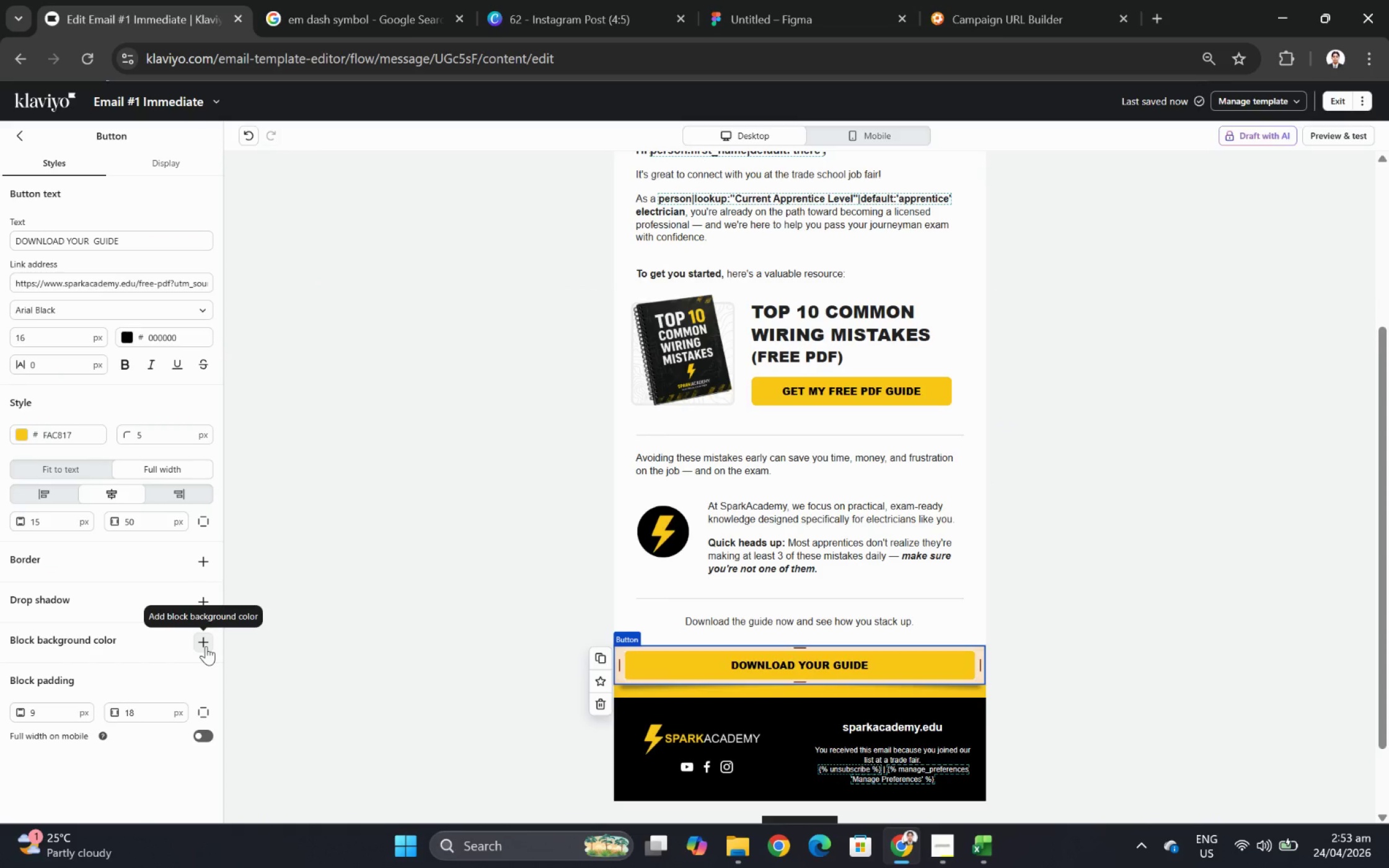 
key(Control+Z)
 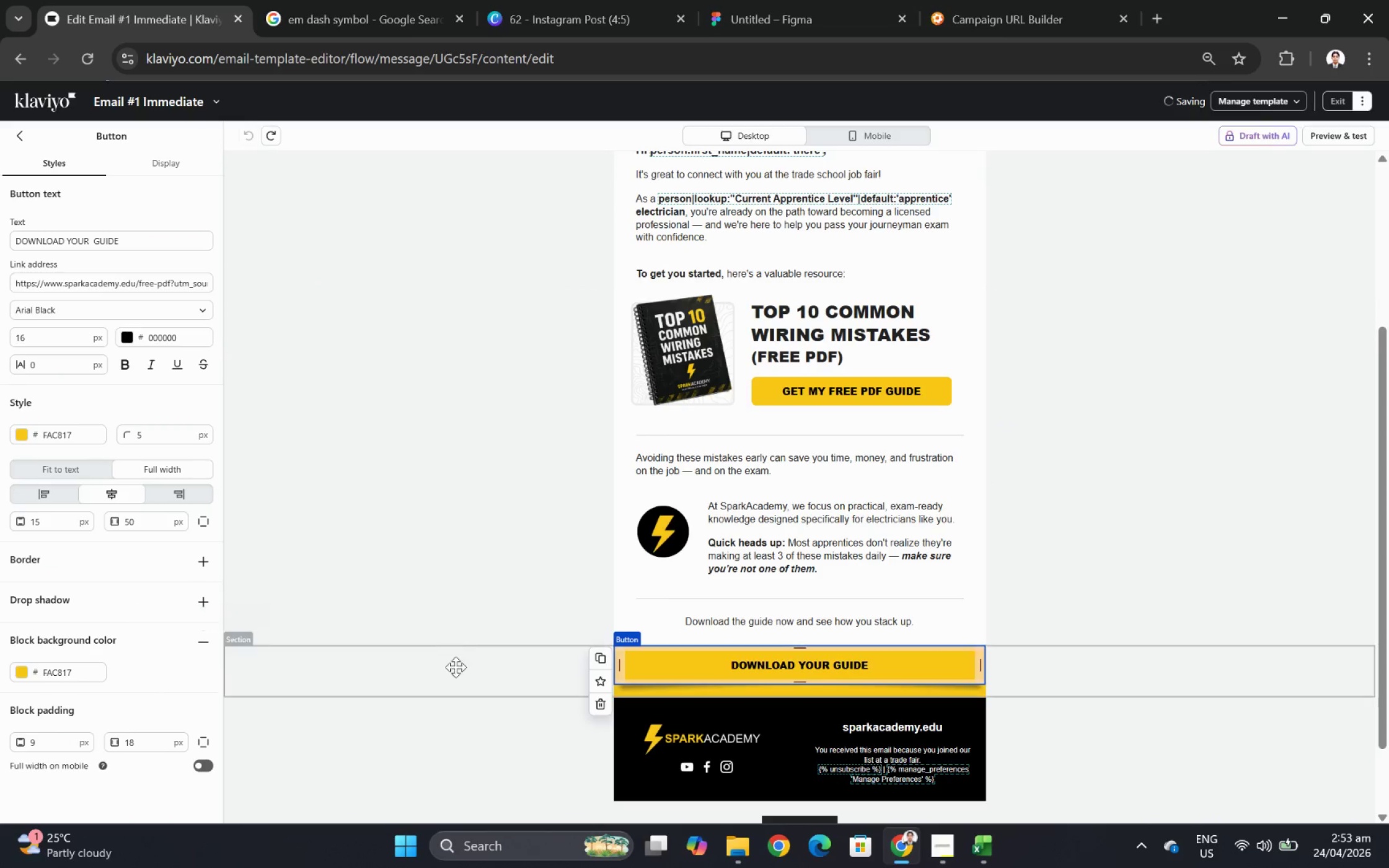 
left_click([480, 675])
 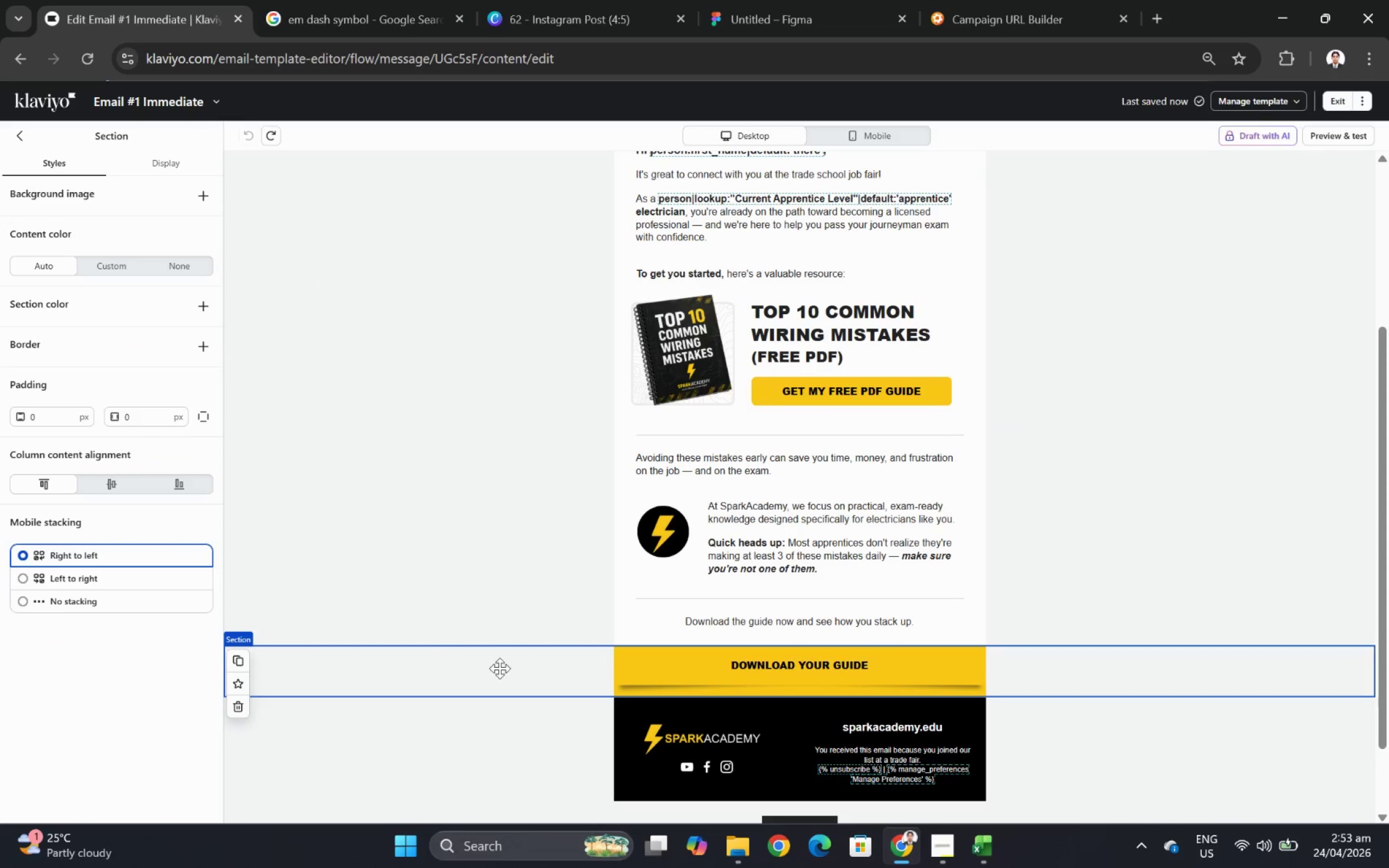 
left_click([646, 691])
 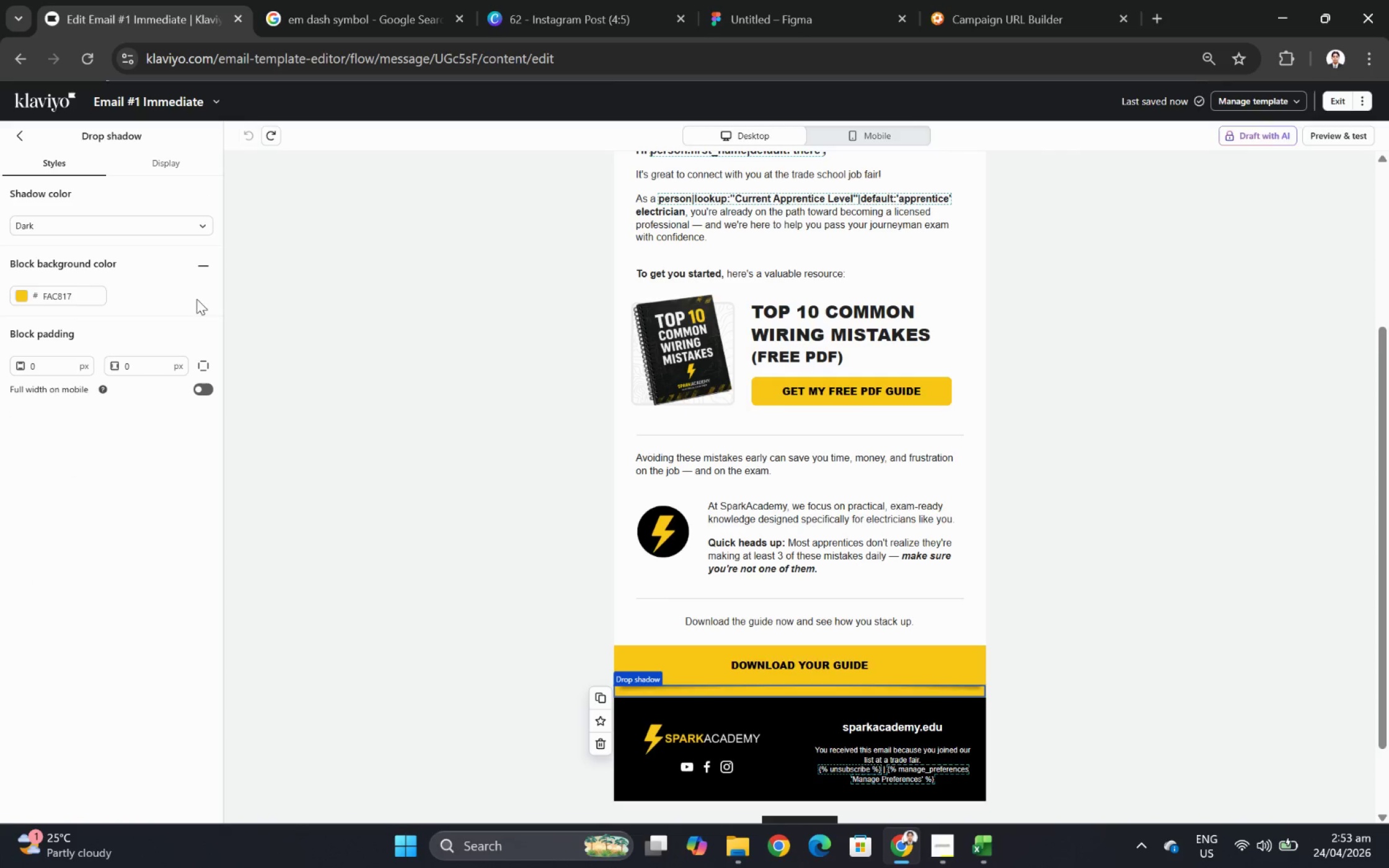 
left_click([199, 263])
 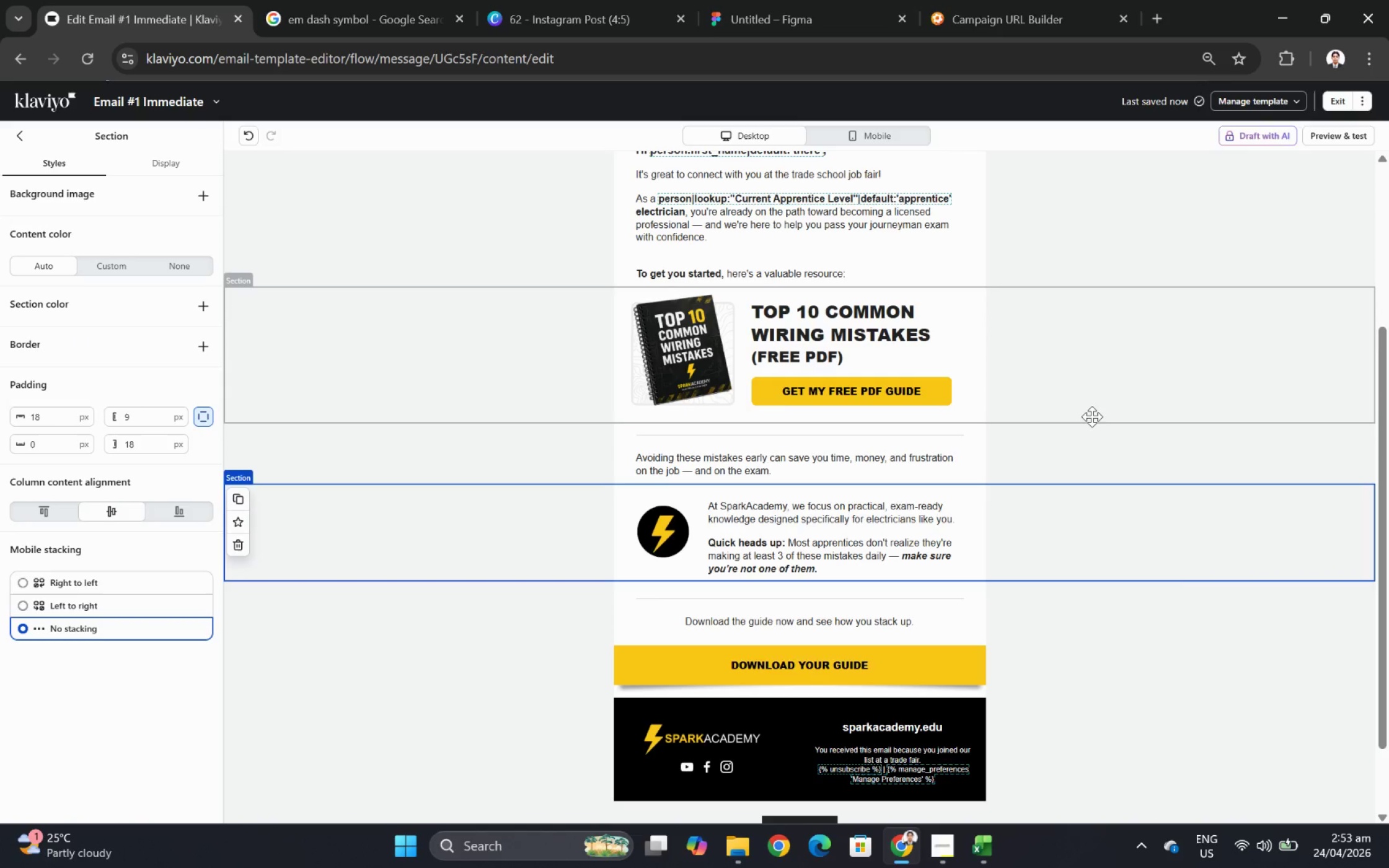 
wait(5.16)
 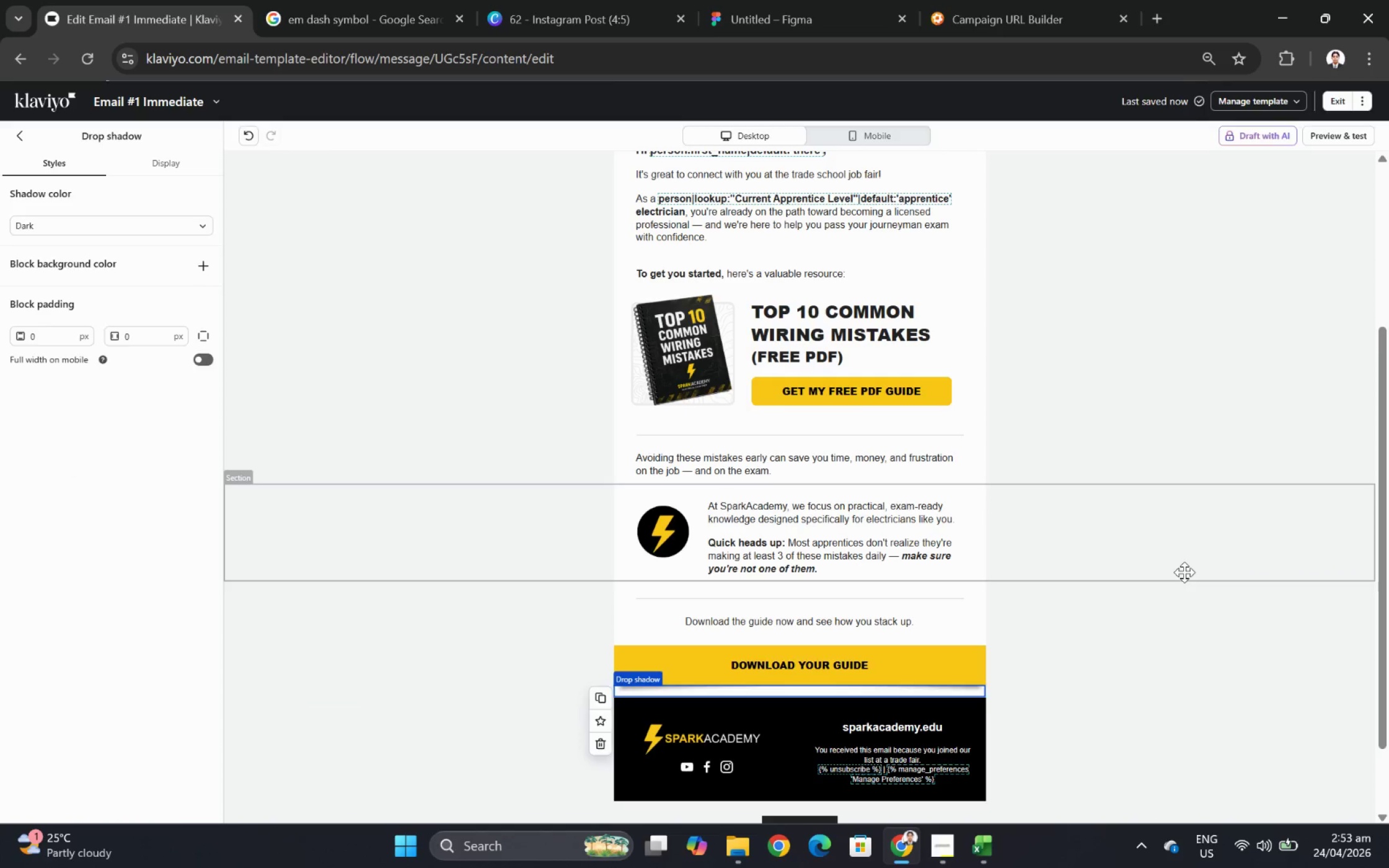 
hold_key(key=ControlLeft, duration=0.39)
scroll: coordinate [1093, 419], scroll_direction: down, amount: 2.0
 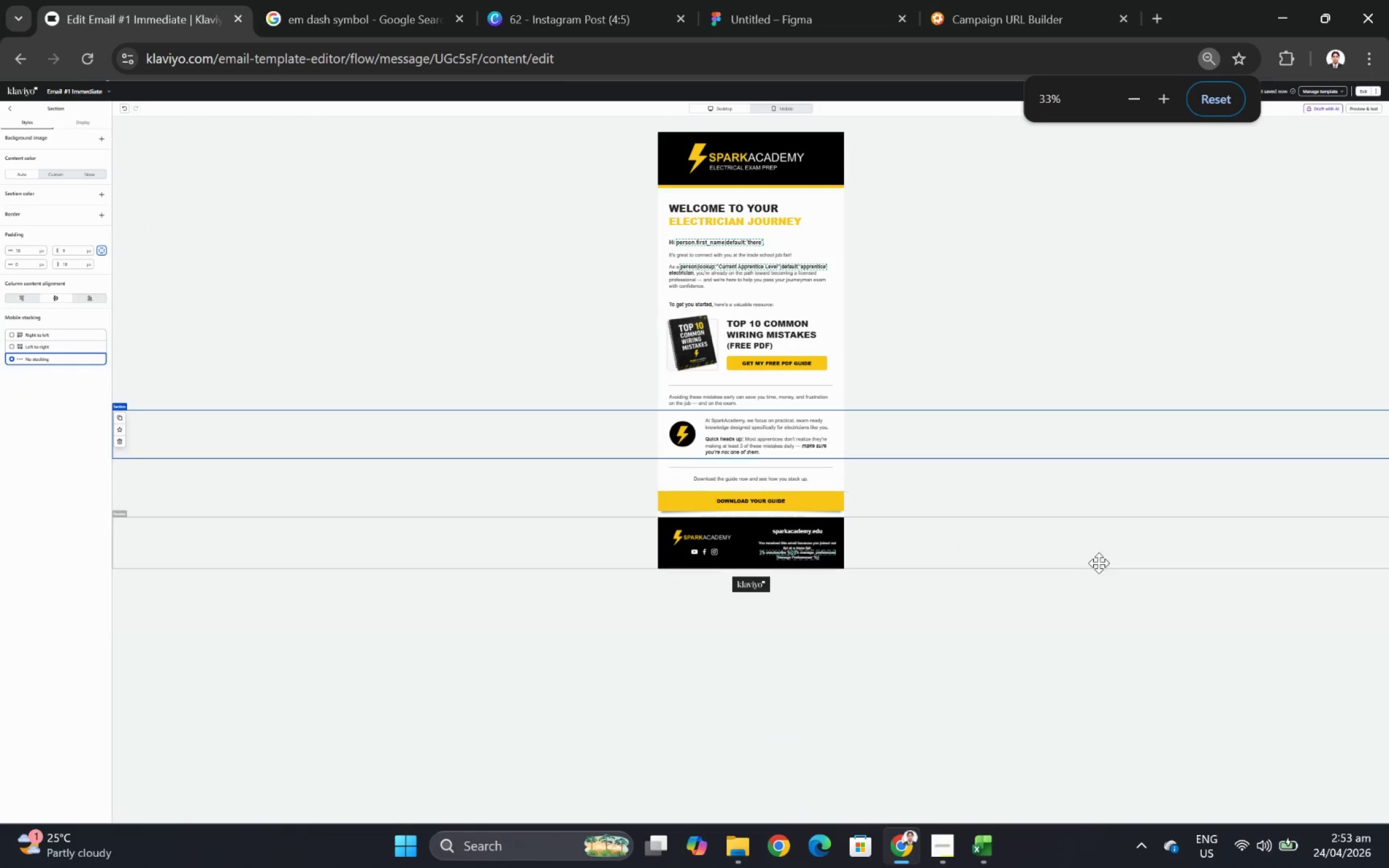 
hold_key(key=ControlLeft, duration=0.31)
scroll: coordinate [1086, 590], scroll_direction: down, amount: 1.0
 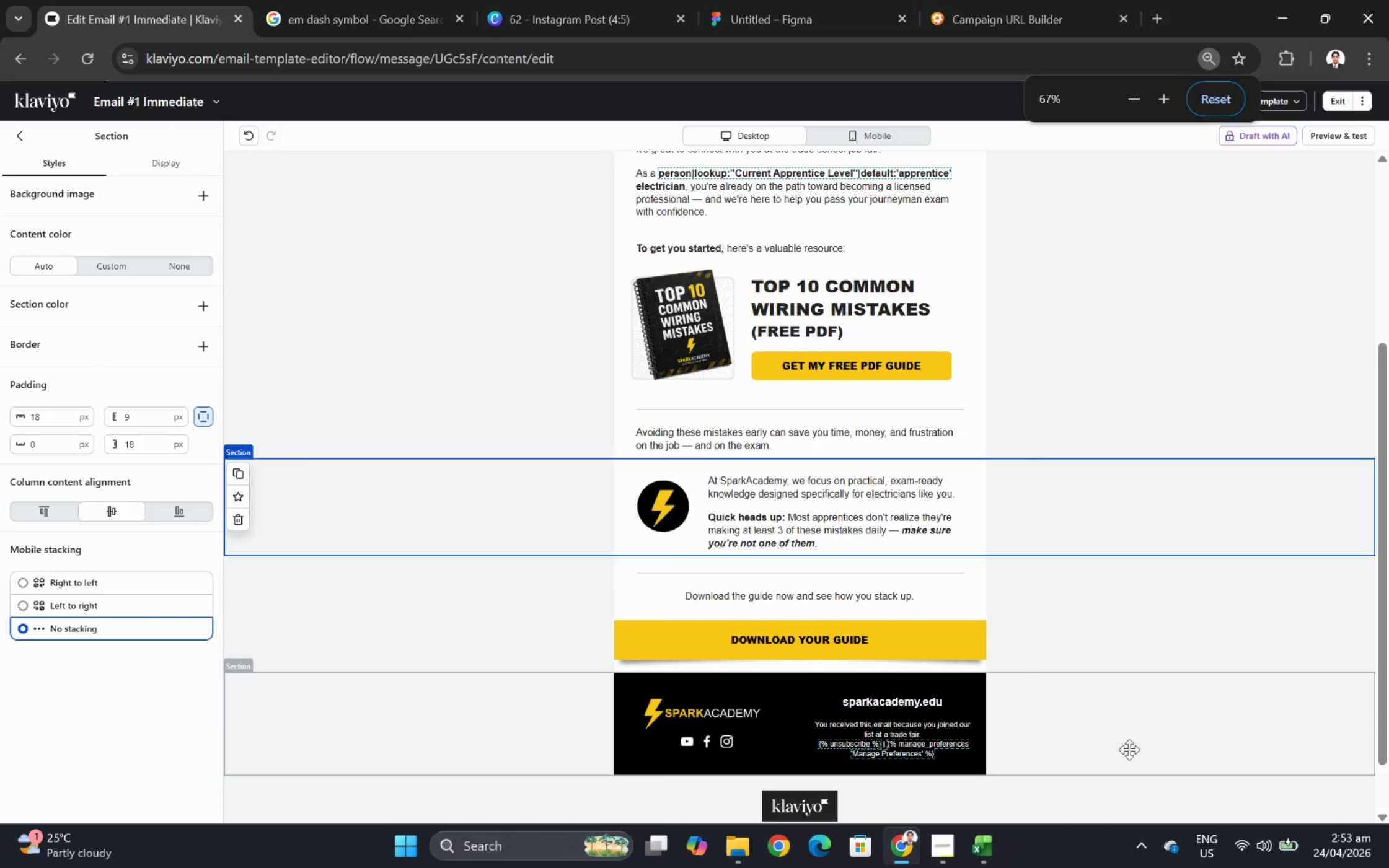 
left_click([1128, 750])
 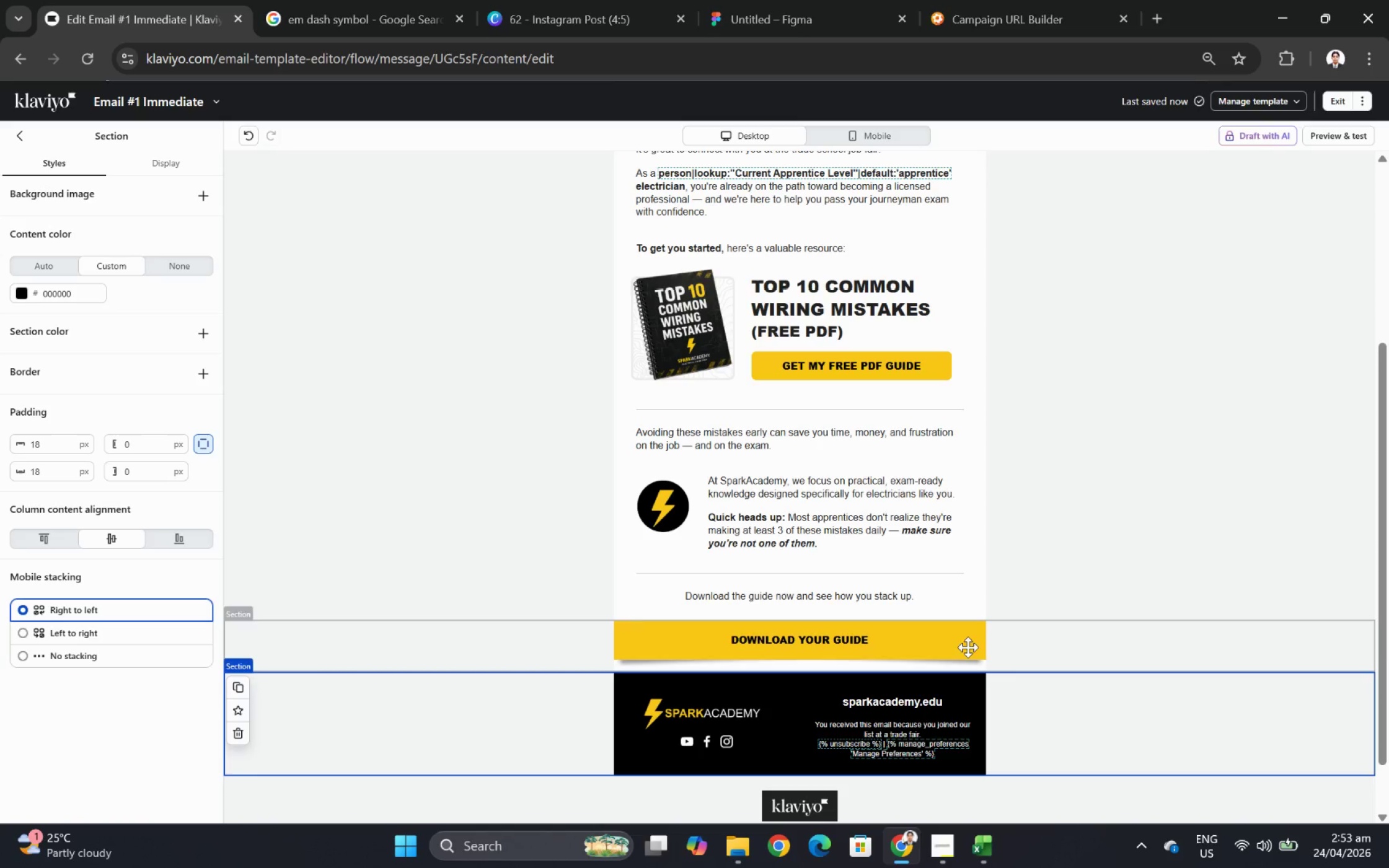 
left_click([538, 644])
 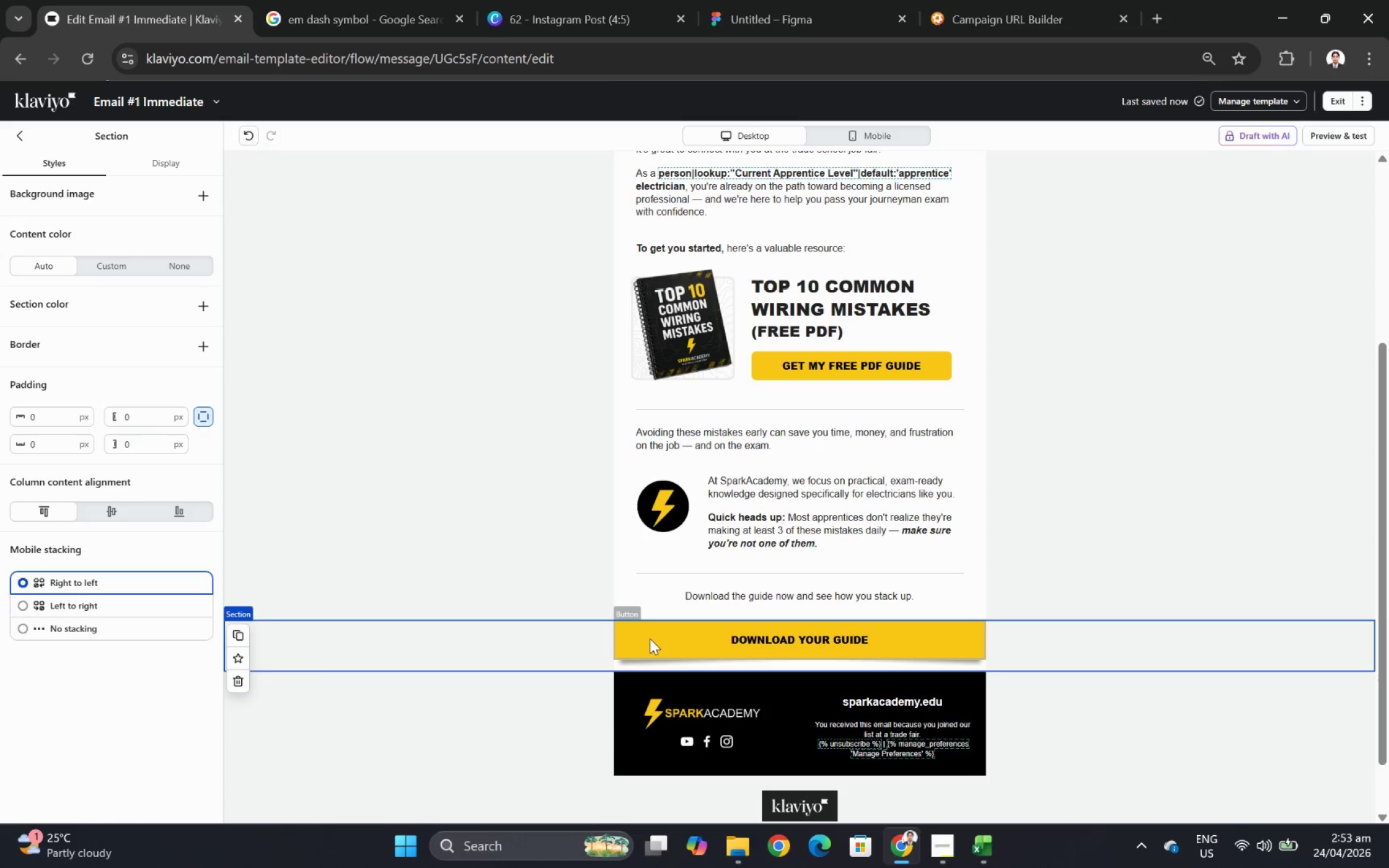 
left_click([650, 638])
 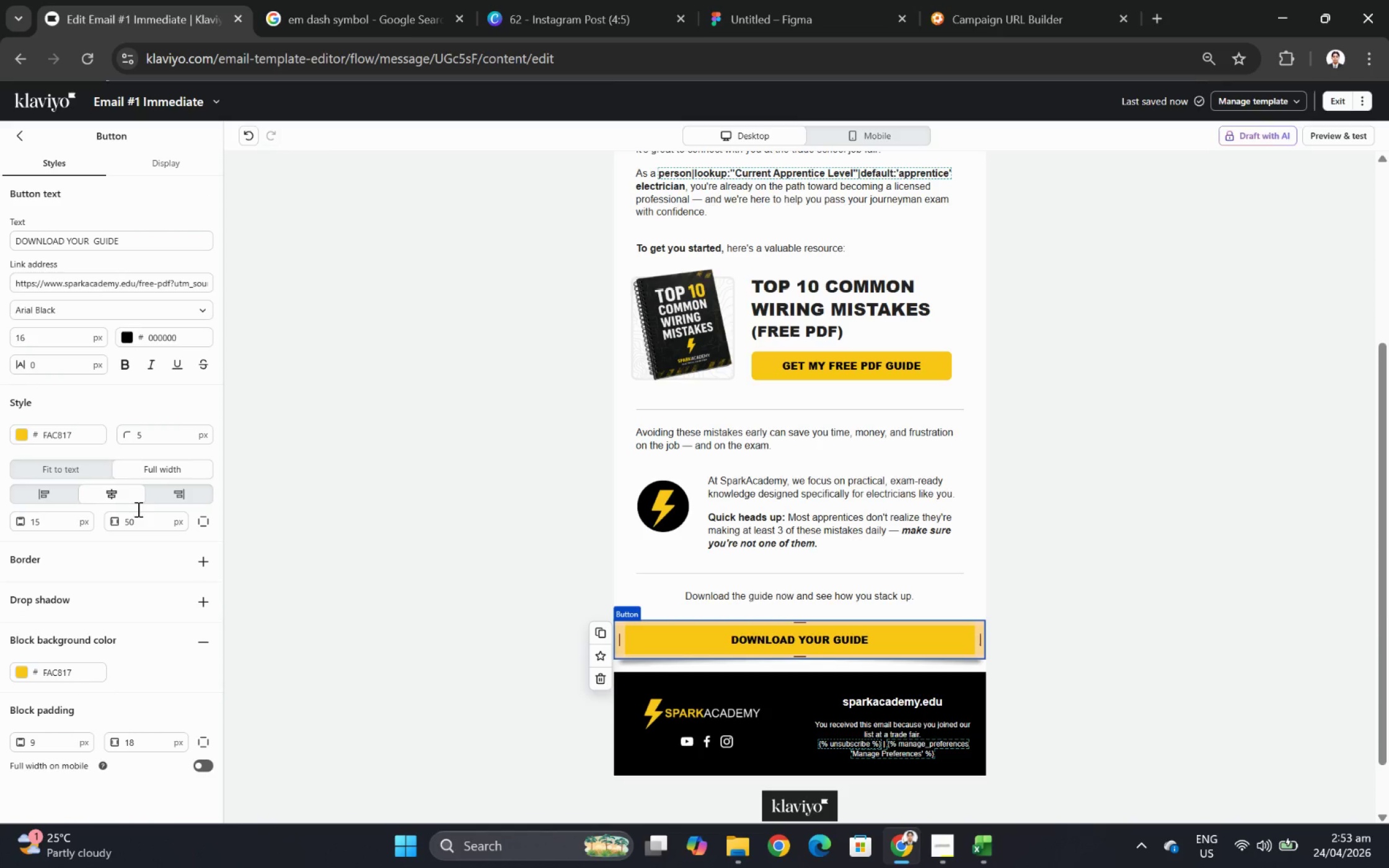 
left_click([98, 471])
 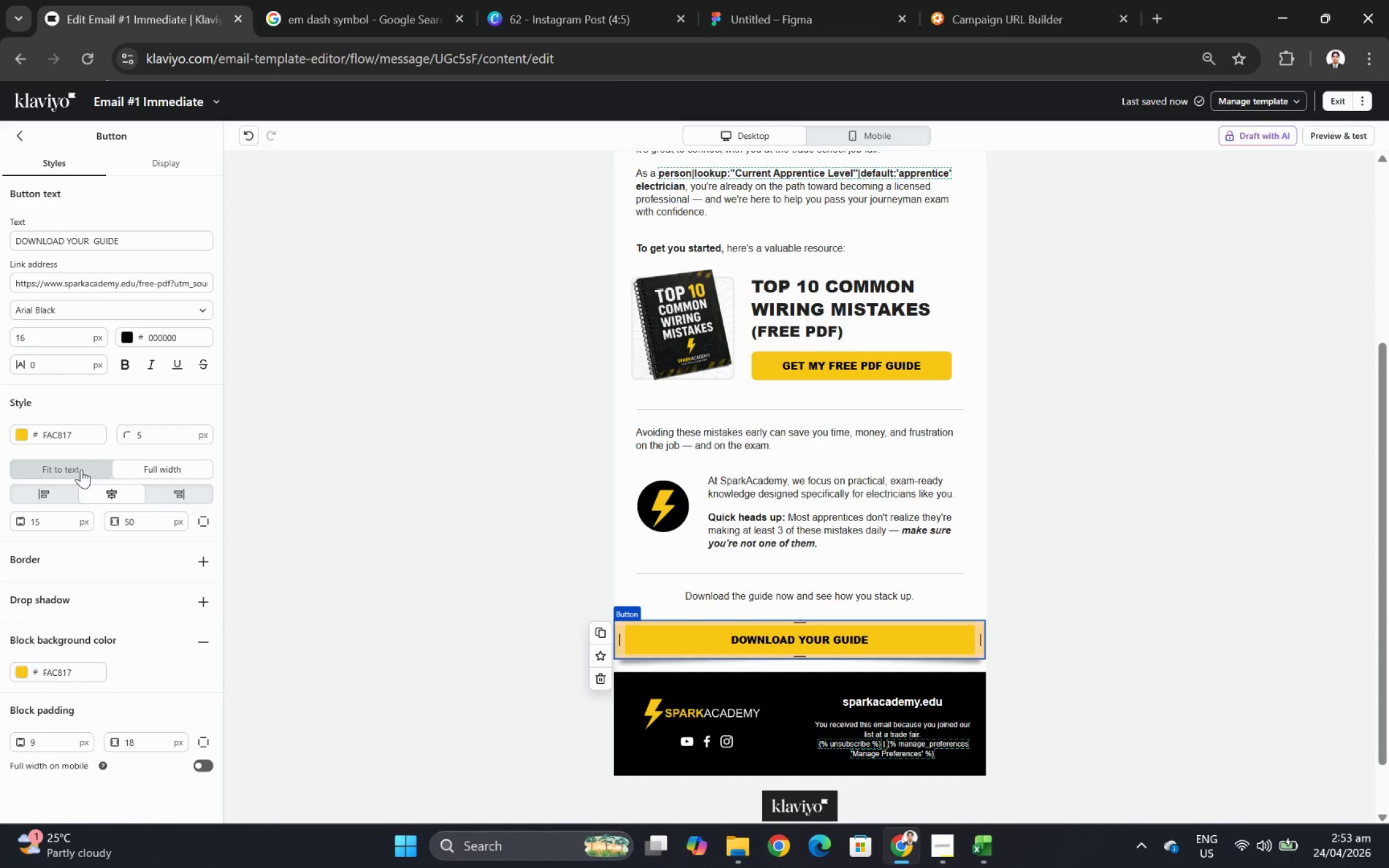 
left_click([81, 469])
 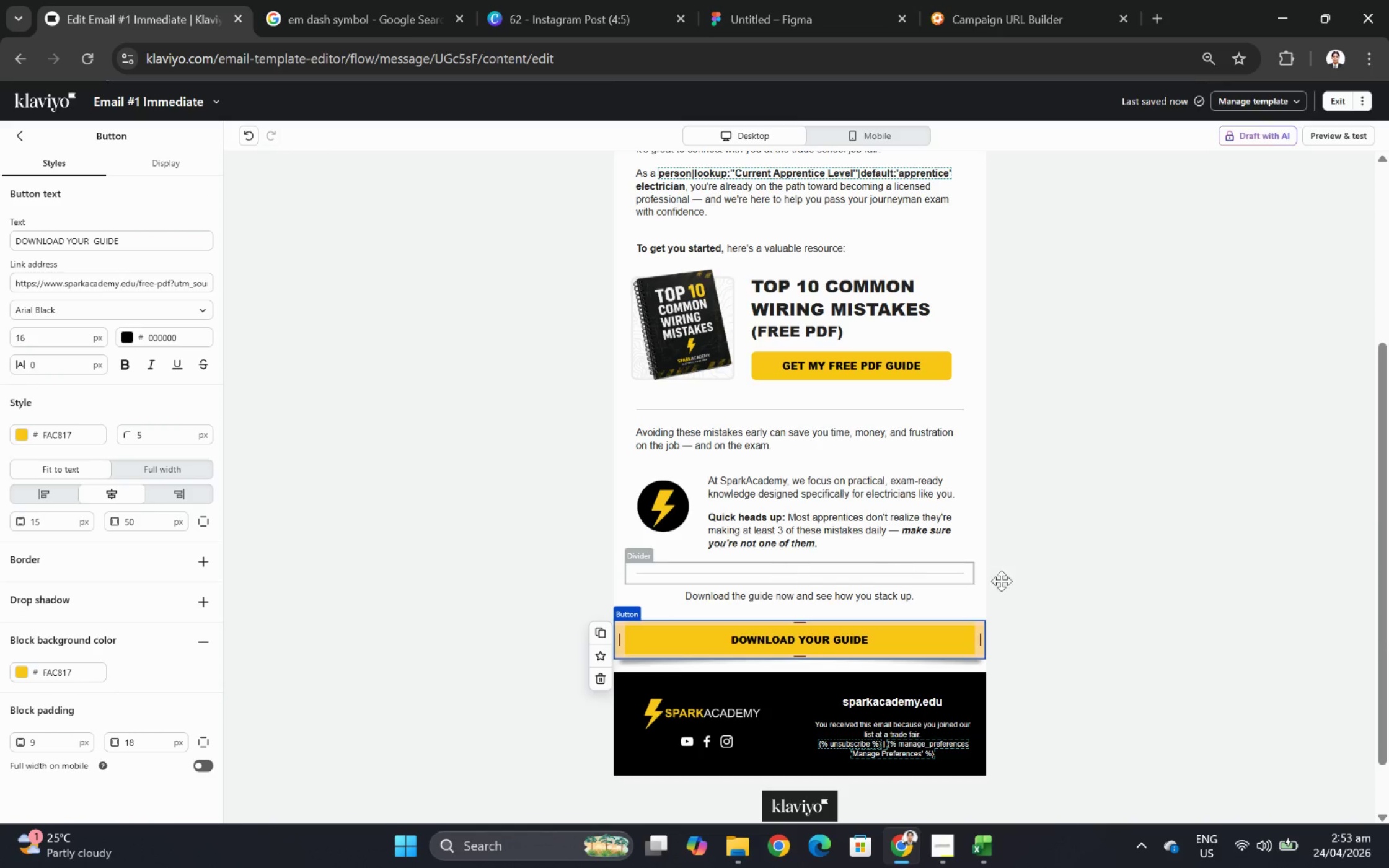 
left_click([1082, 603])
 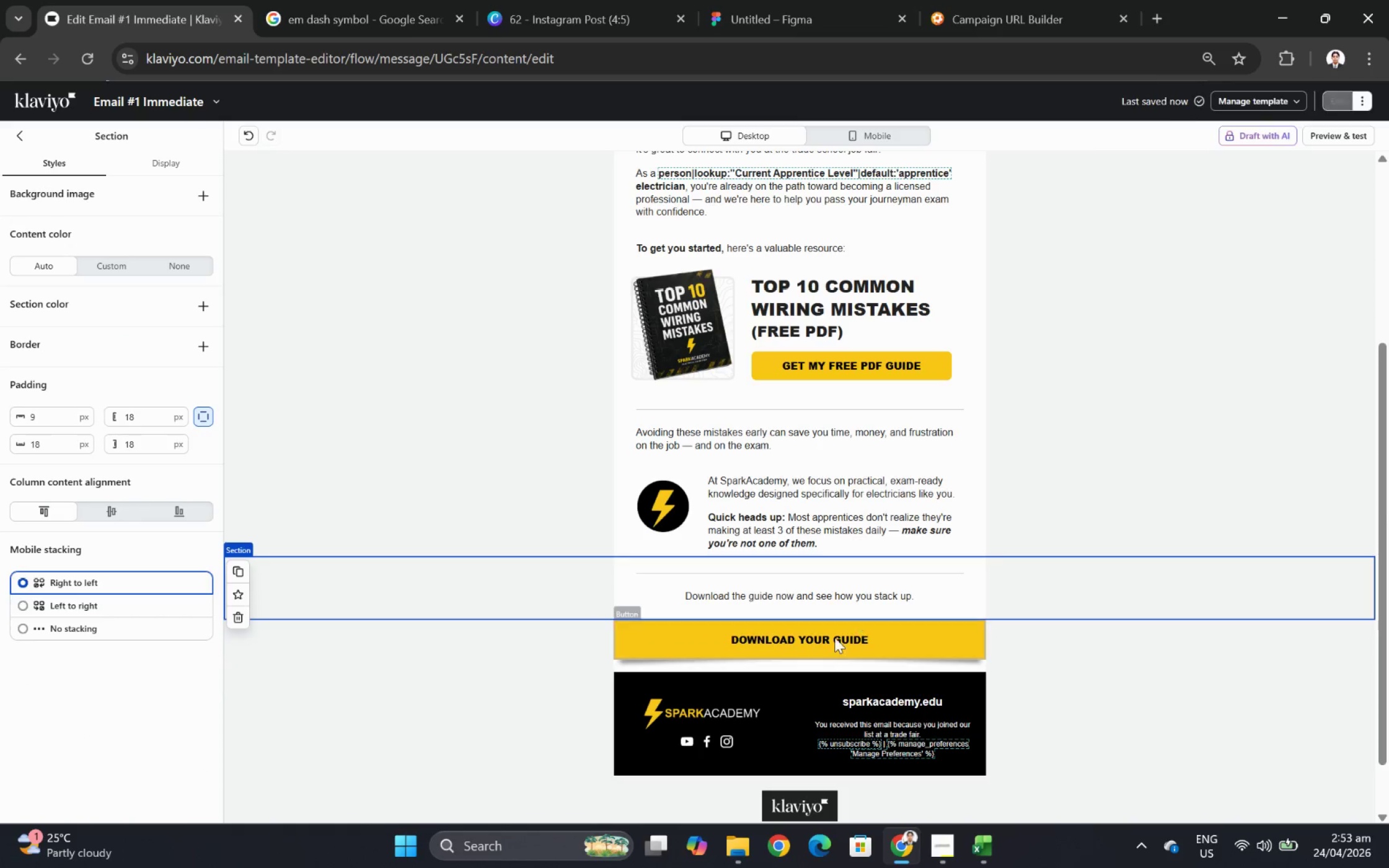 
left_click([832, 632])
 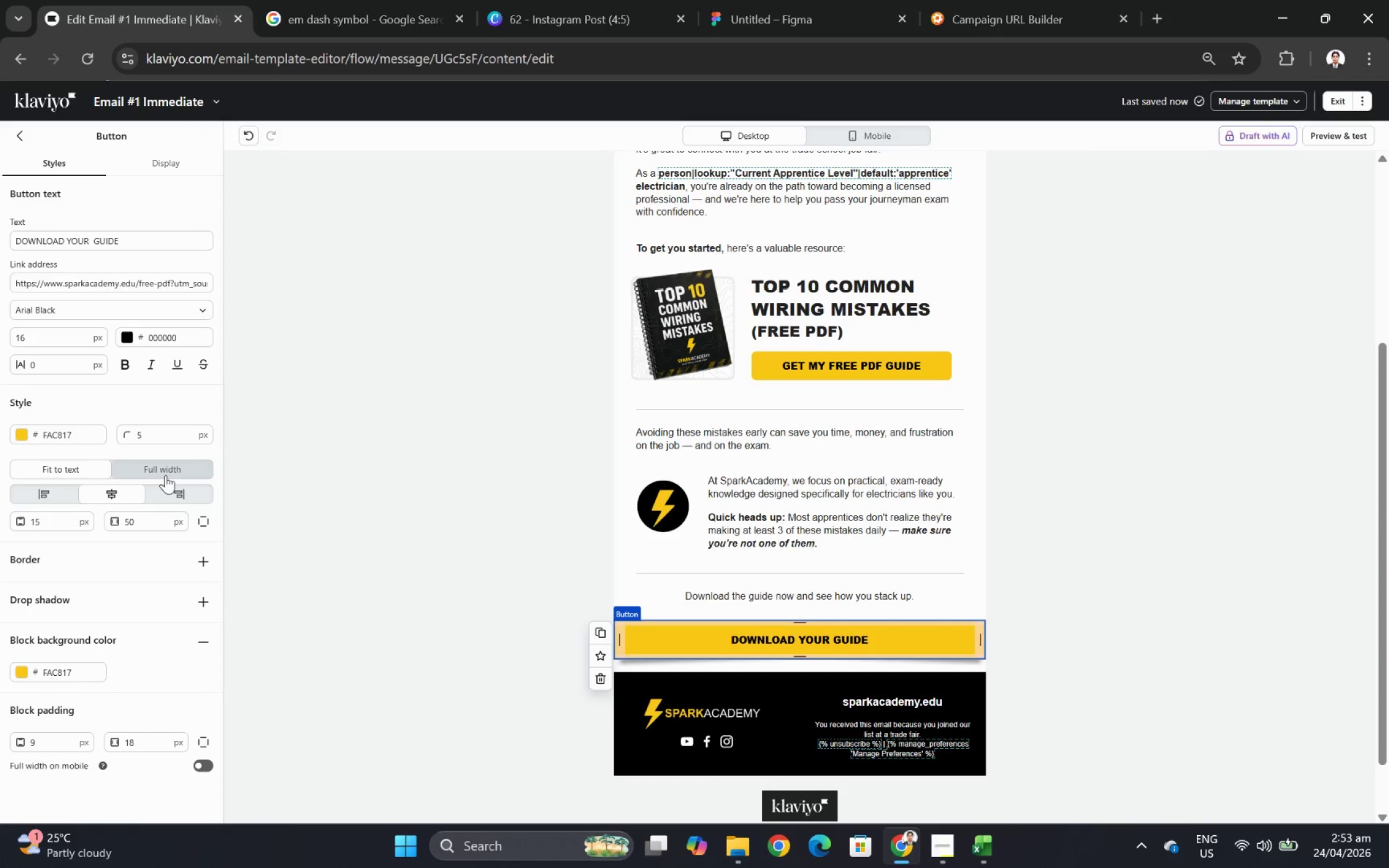 
left_click([165, 471])
 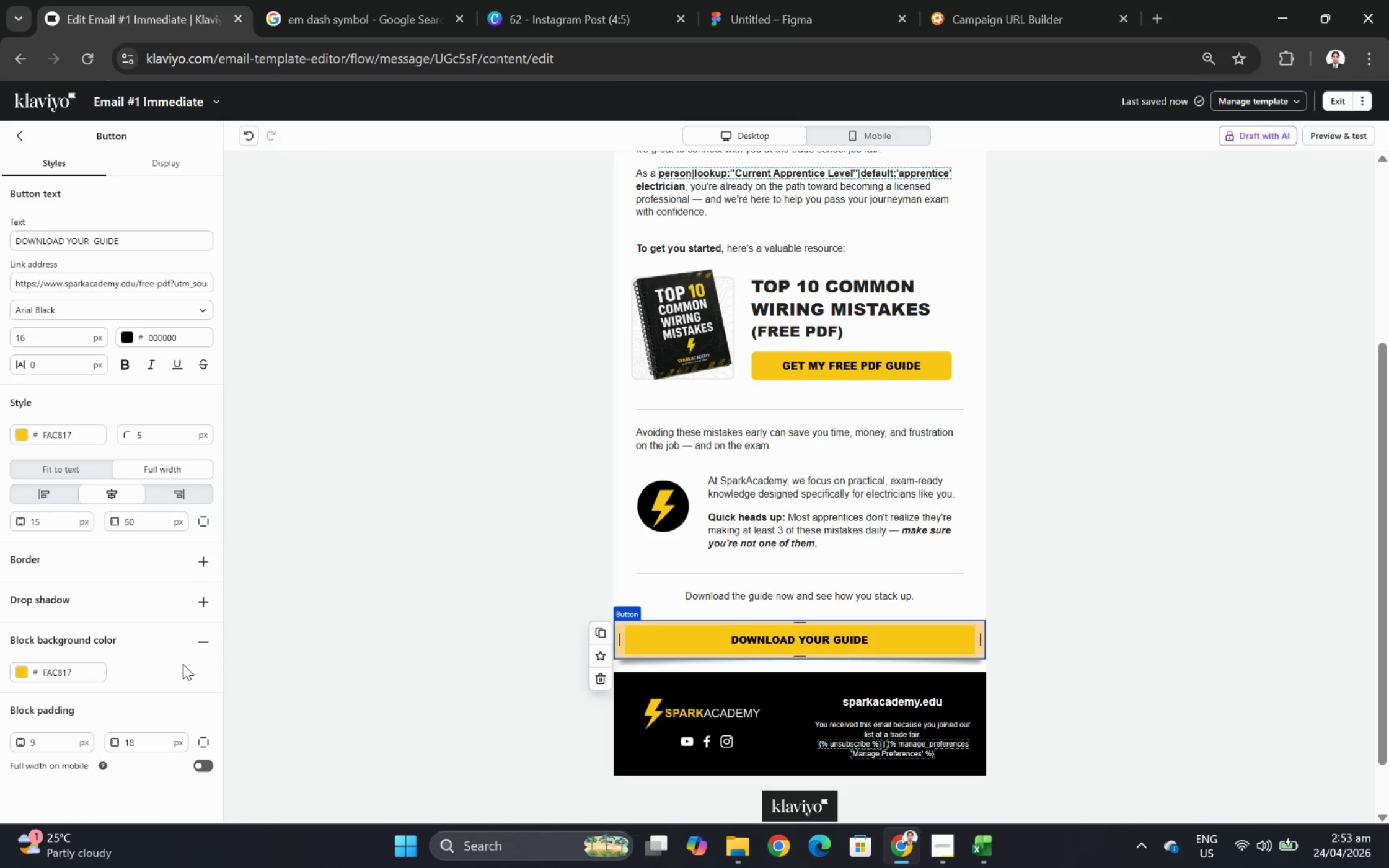 
left_click([204, 639])
 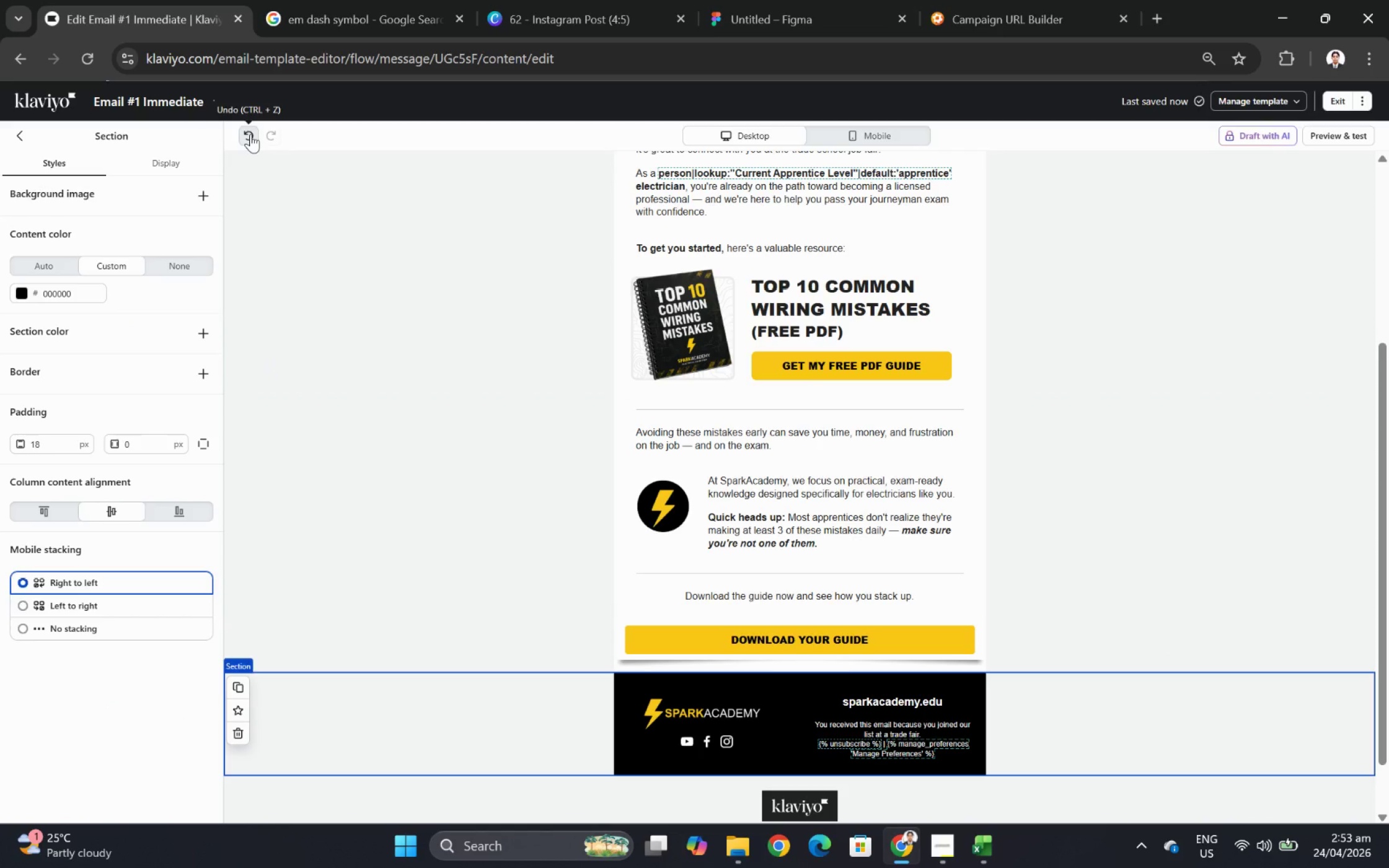 
wait(7.22)
 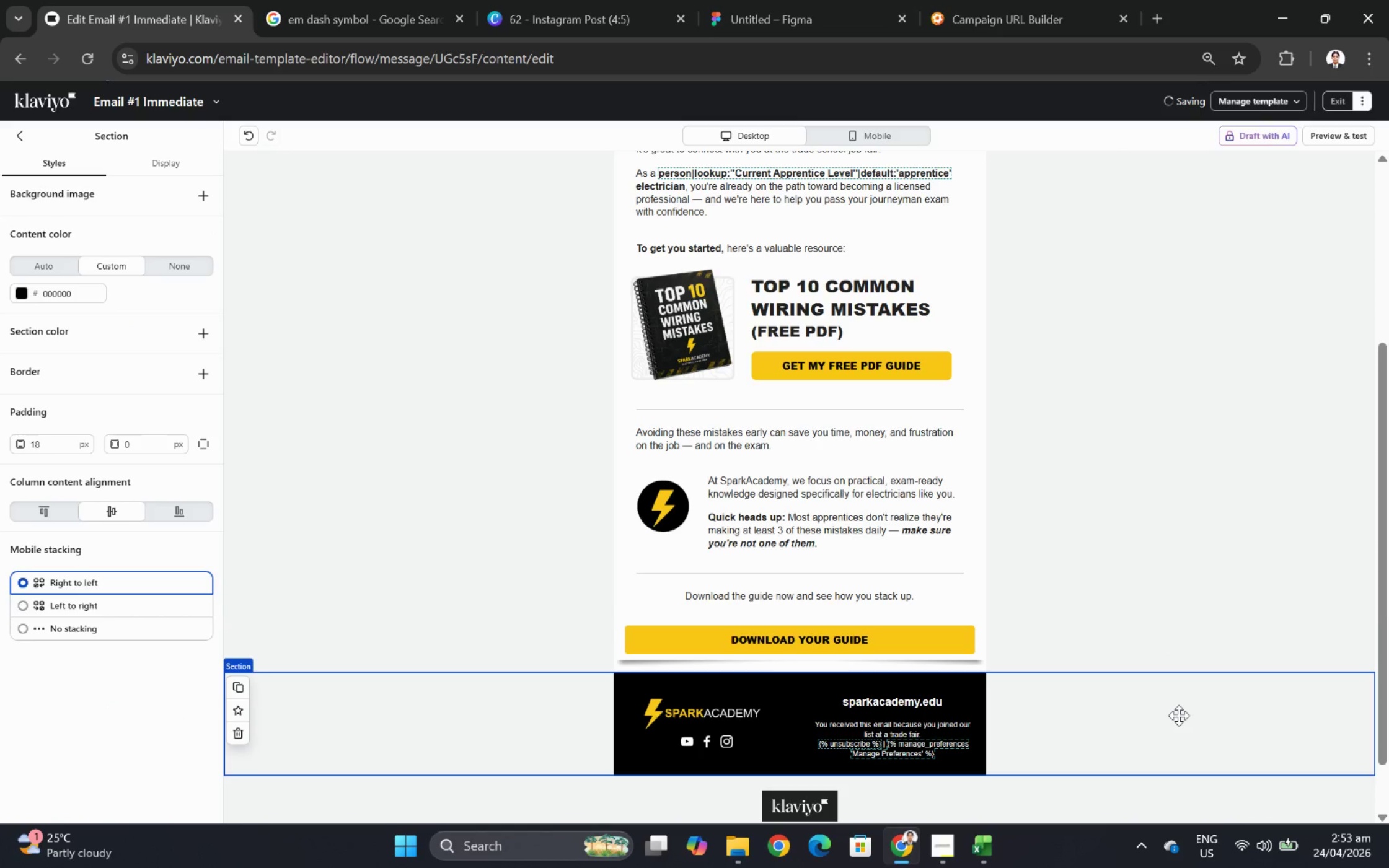 
left_click([250, 134])
 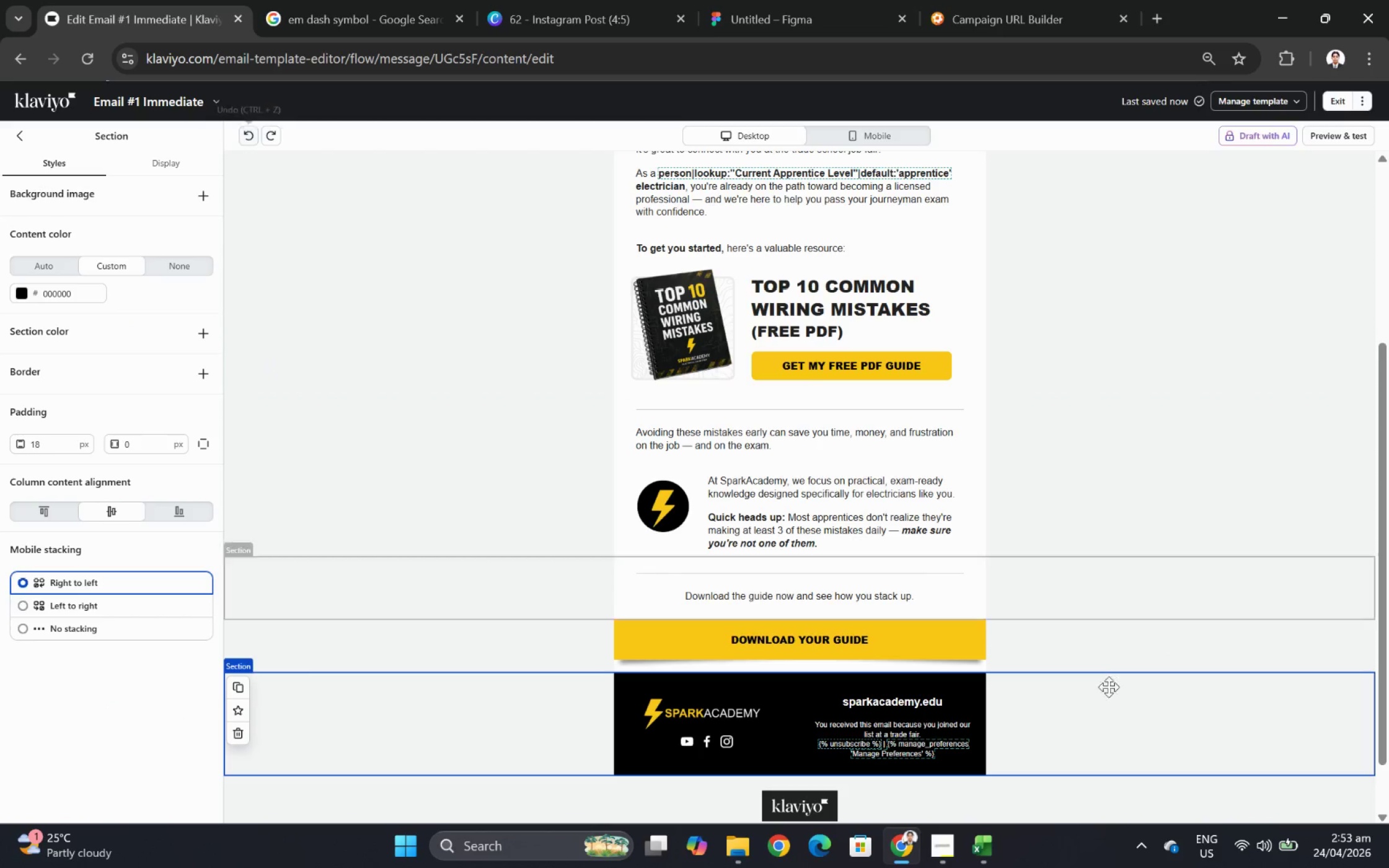 
left_click([1126, 747])
 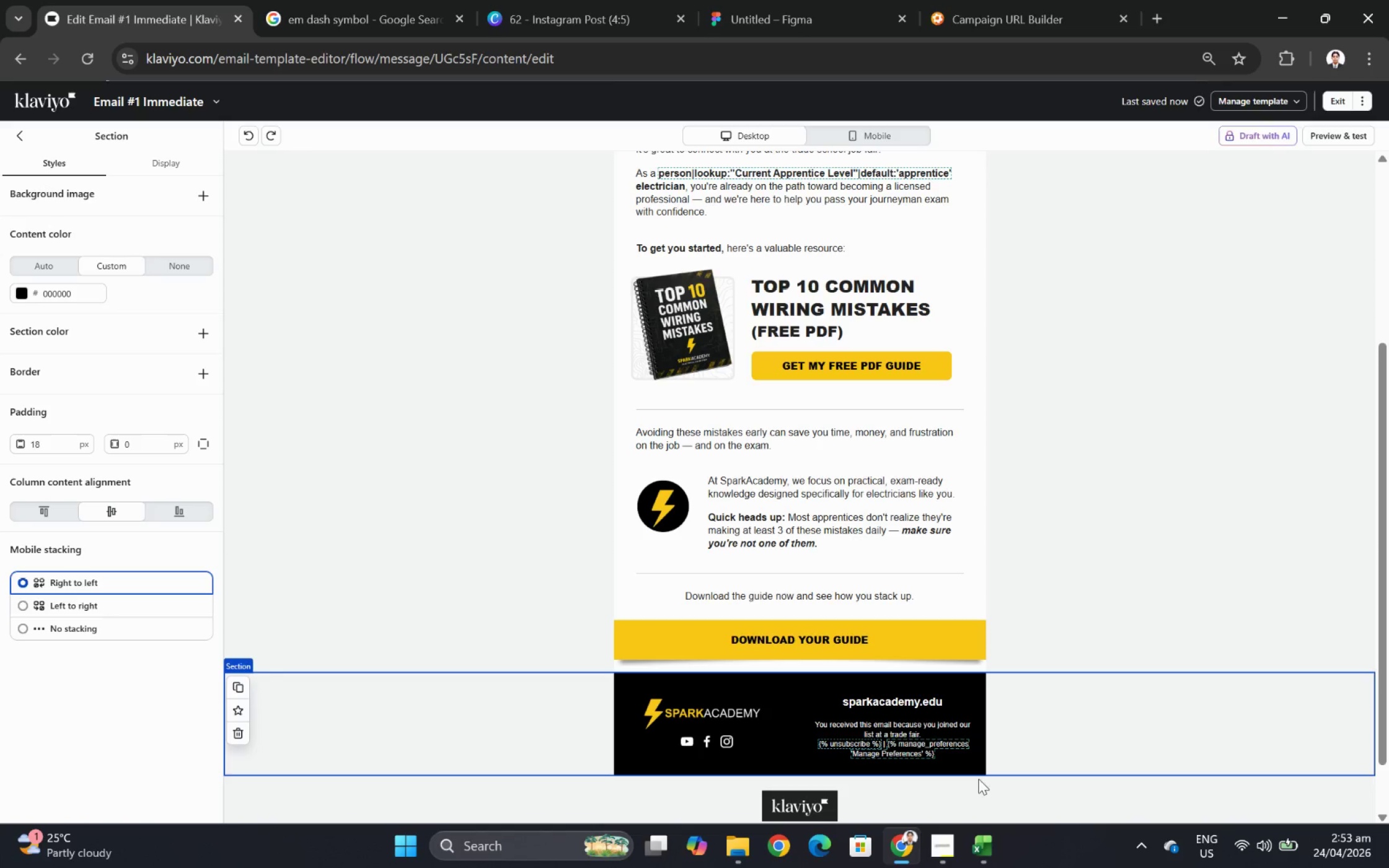 
left_click([924, 741])
 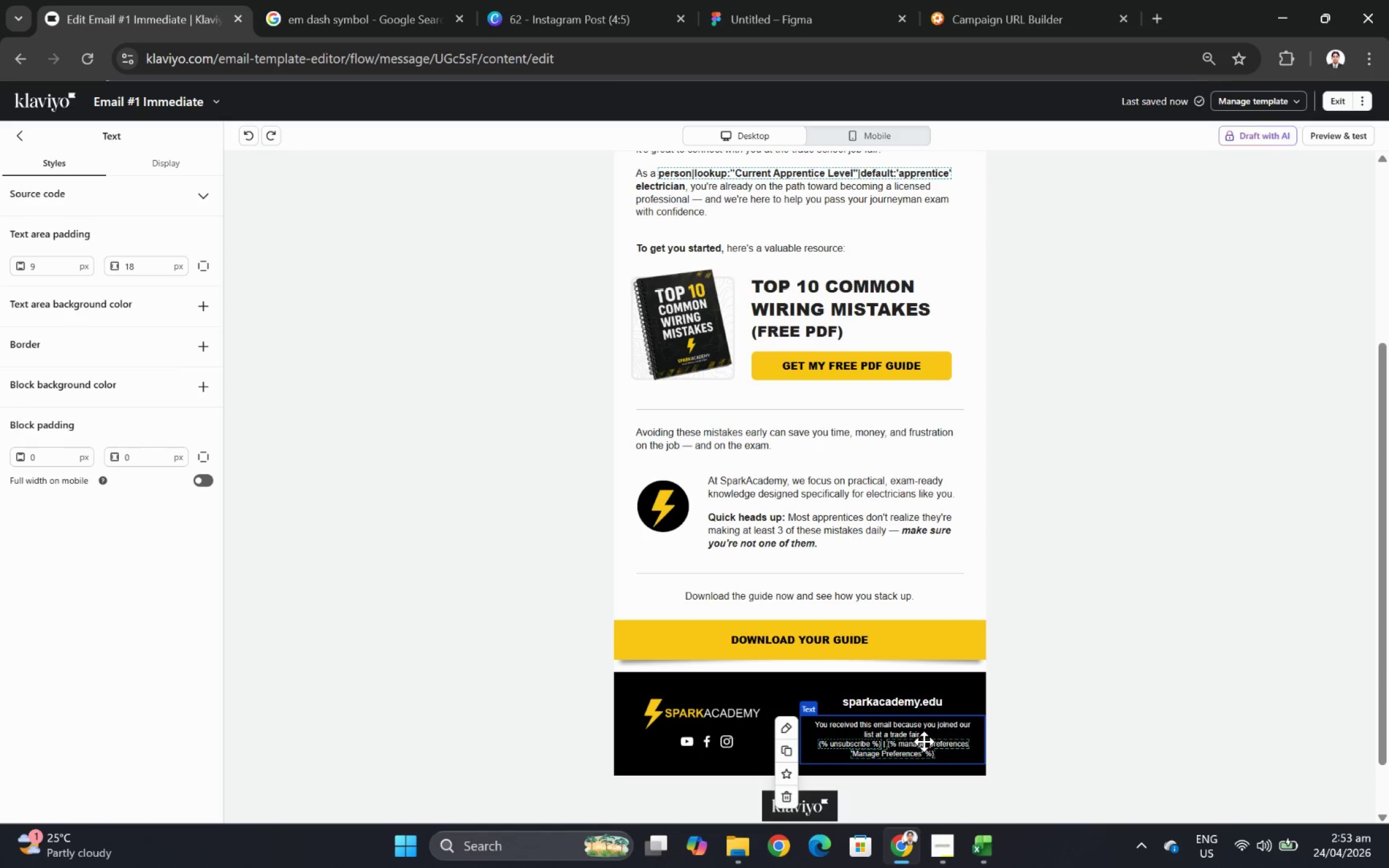 
hold_key(key=ControlLeft, duration=0.35)
scroll: coordinate [924, 741], scroll_direction: down, amount: 2.0
 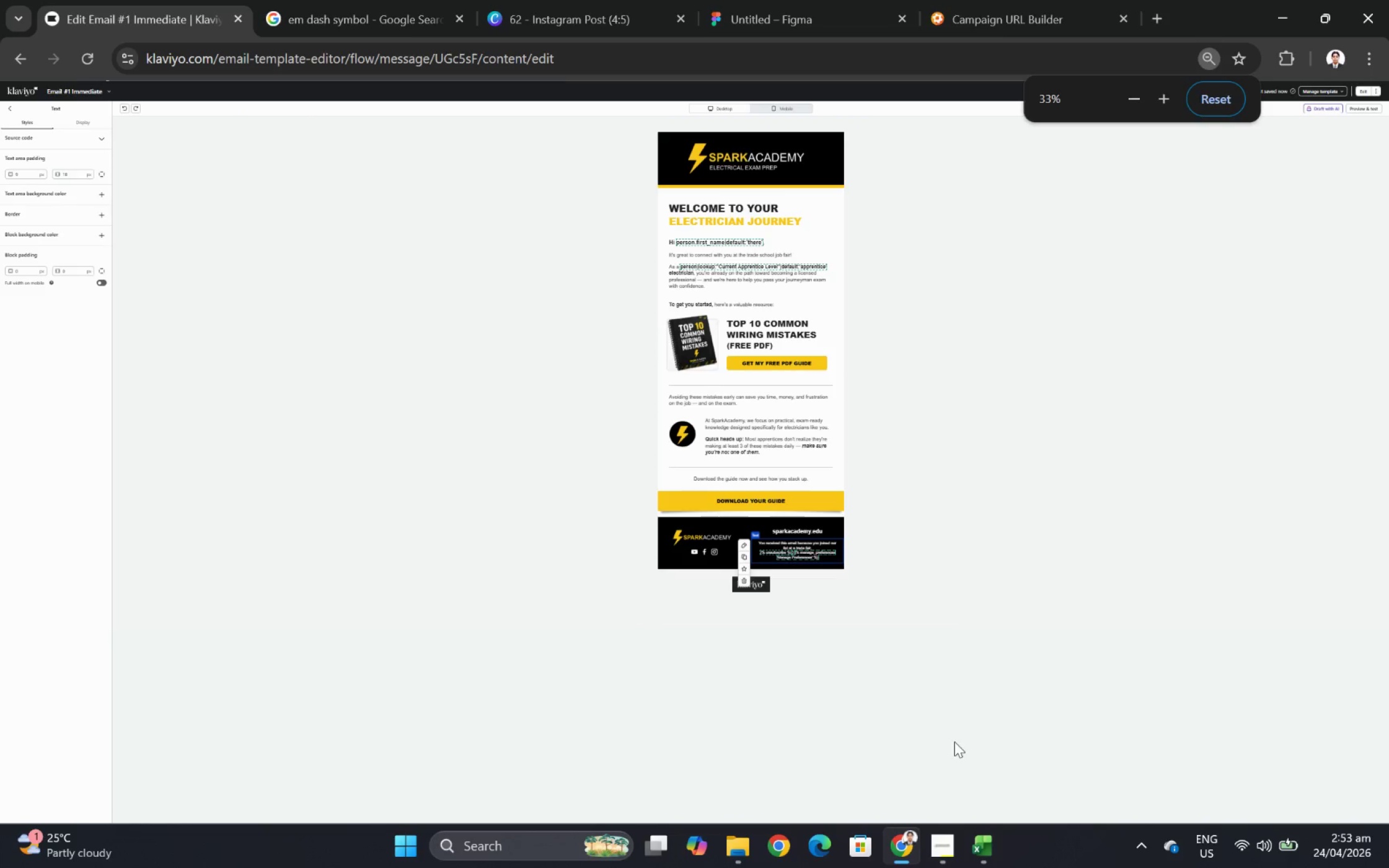 
hold_key(key=ControlLeft, duration=0.31)
 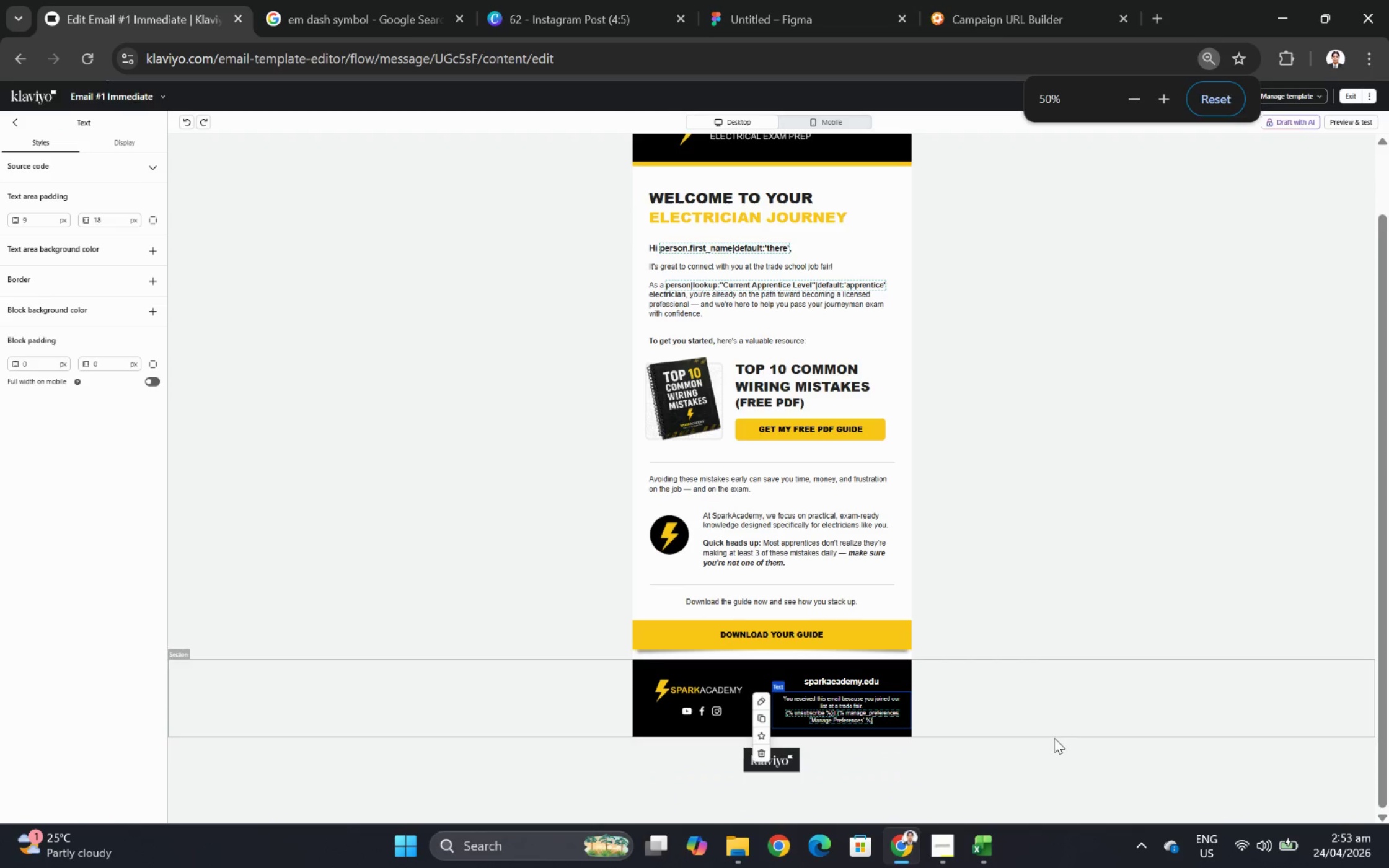 
left_click([1052, 742])
 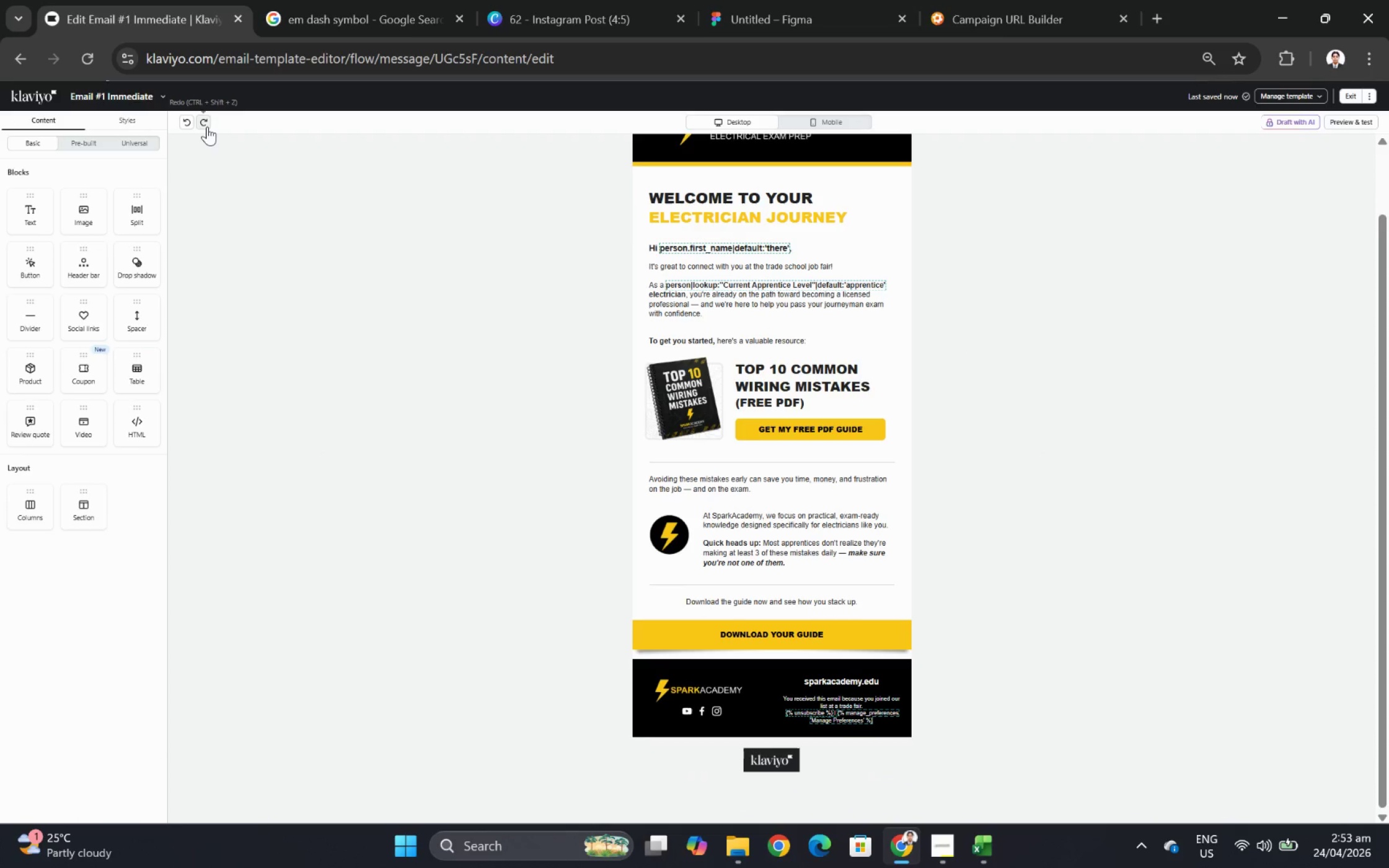 
scroll: coordinate [1054, 735], scroll_direction: down, amount: 1.0
 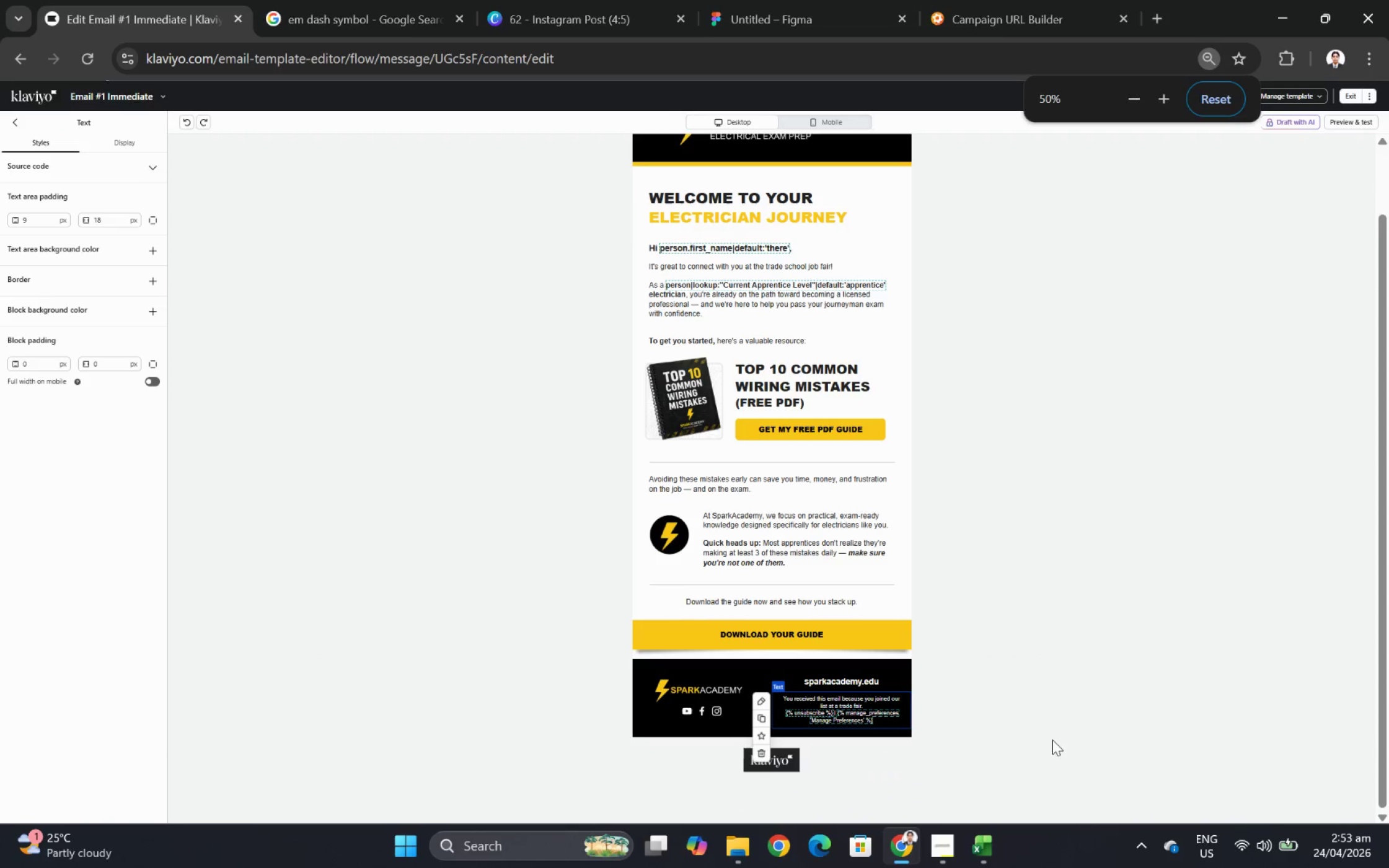 
left_click([207, 126])
 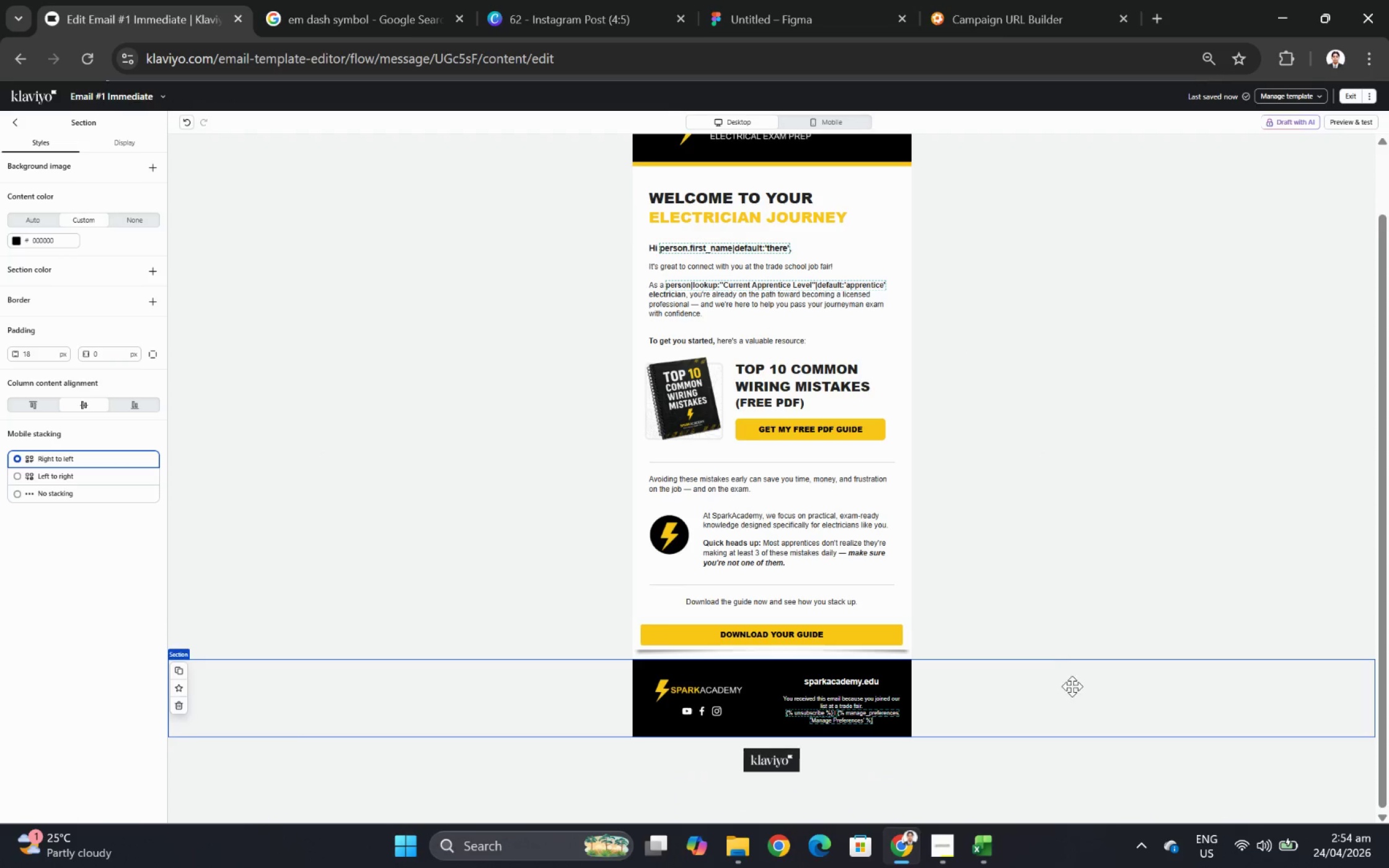 
hold_key(key=ControlLeft, duration=0.34)
scroll: coordinate [969, 535], scroll_direction: down, amount: 1.0
 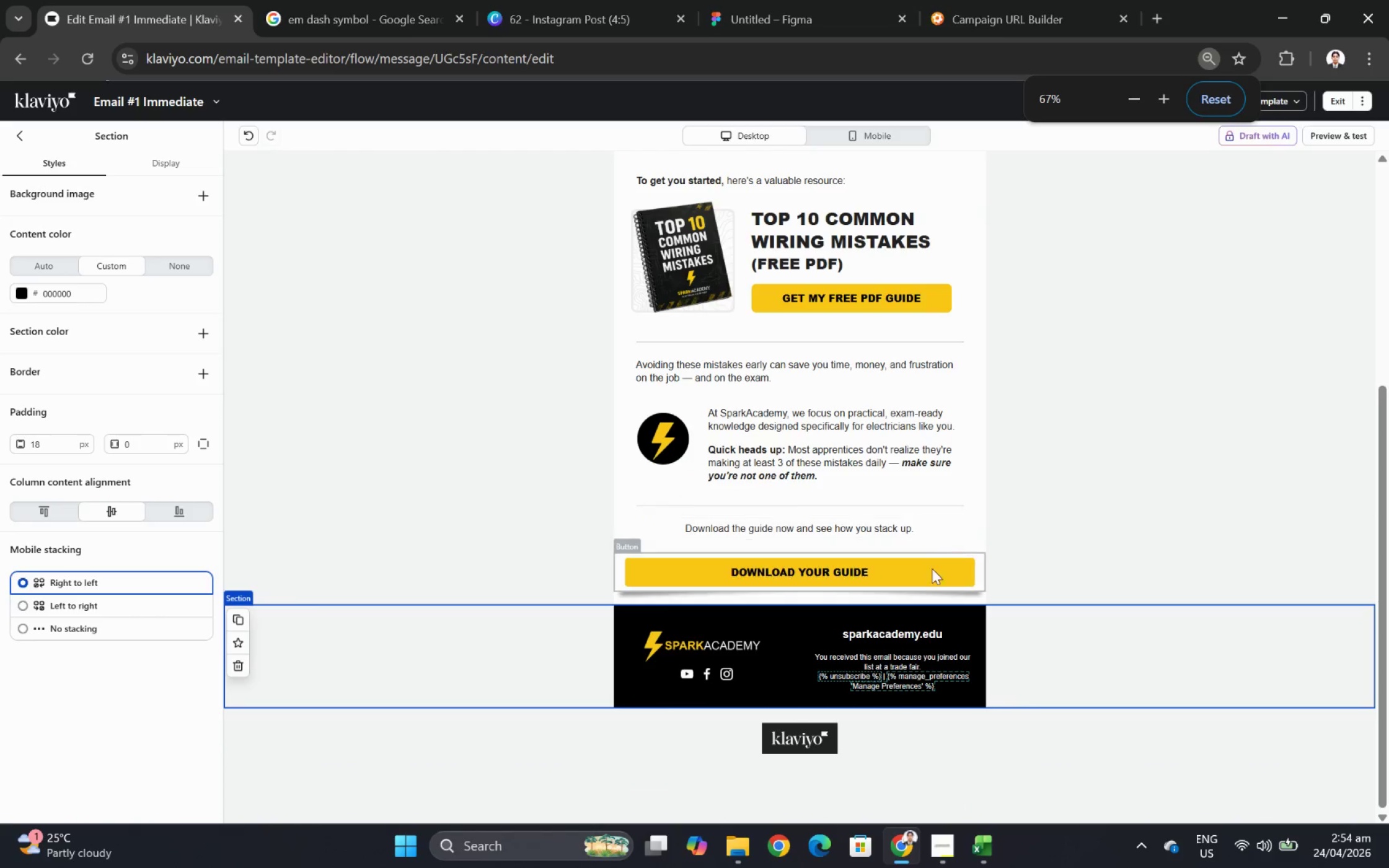 
left_click([931, 569])
 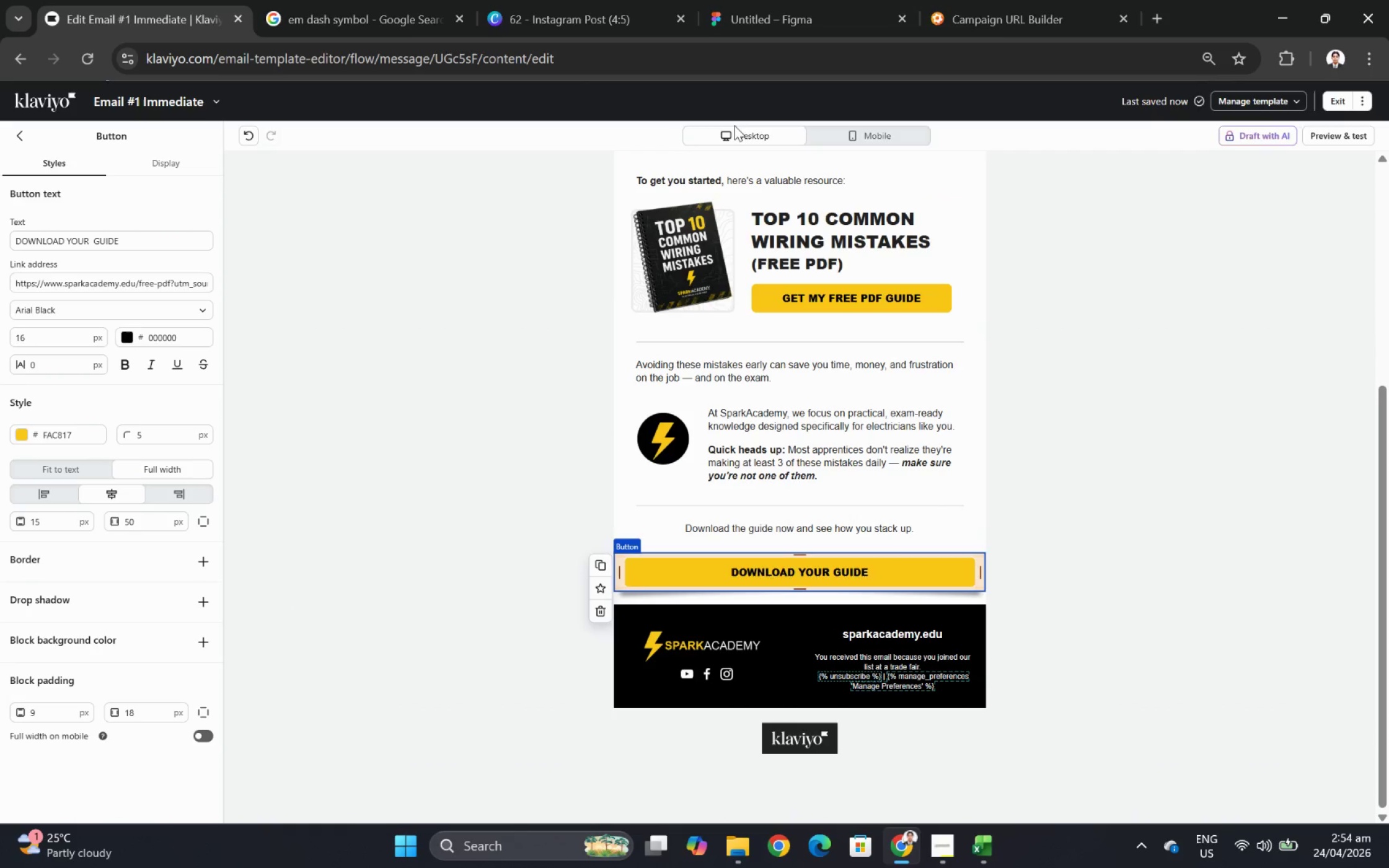 
left_click([215, 101])
 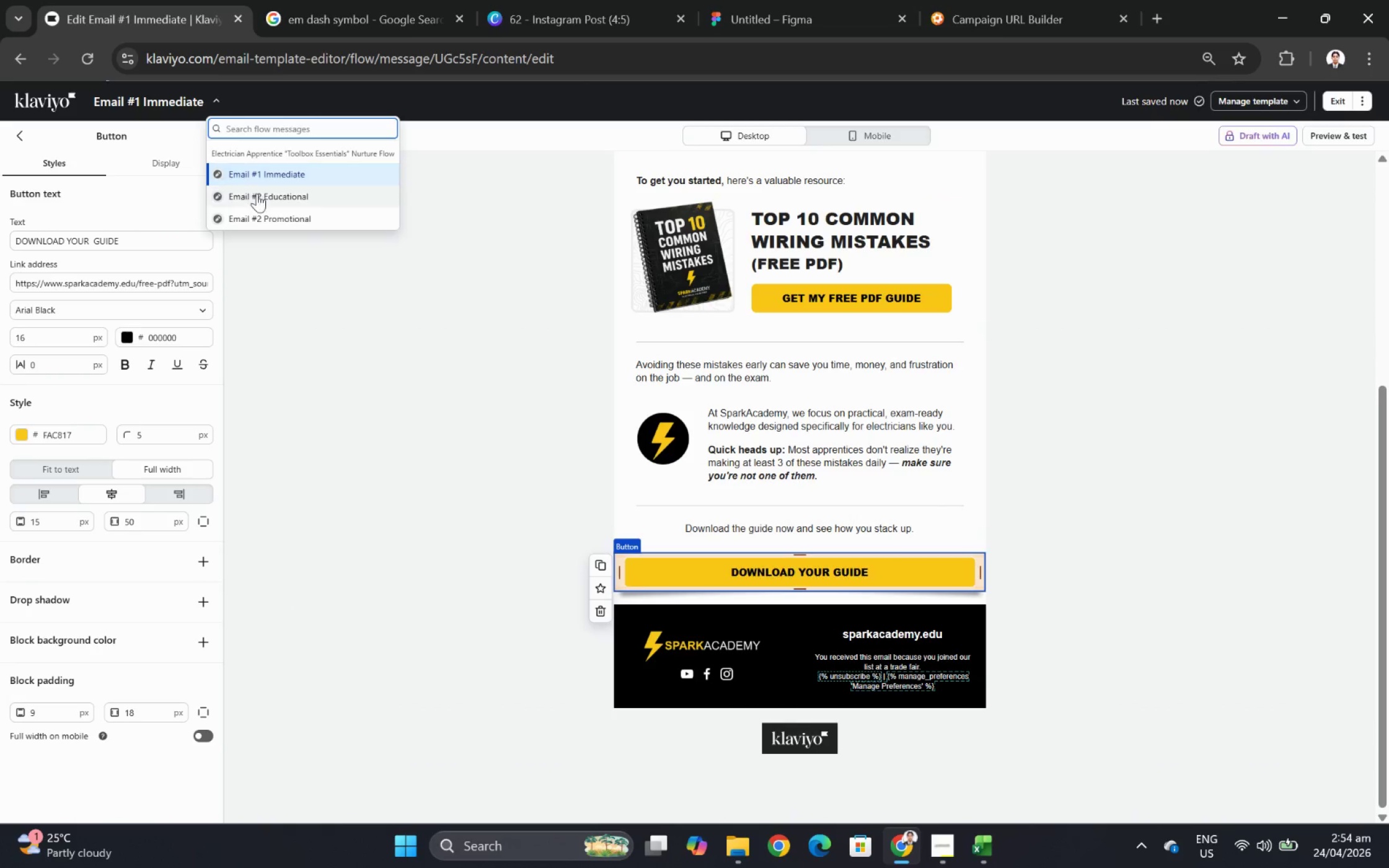 
left_click([258, 196])
 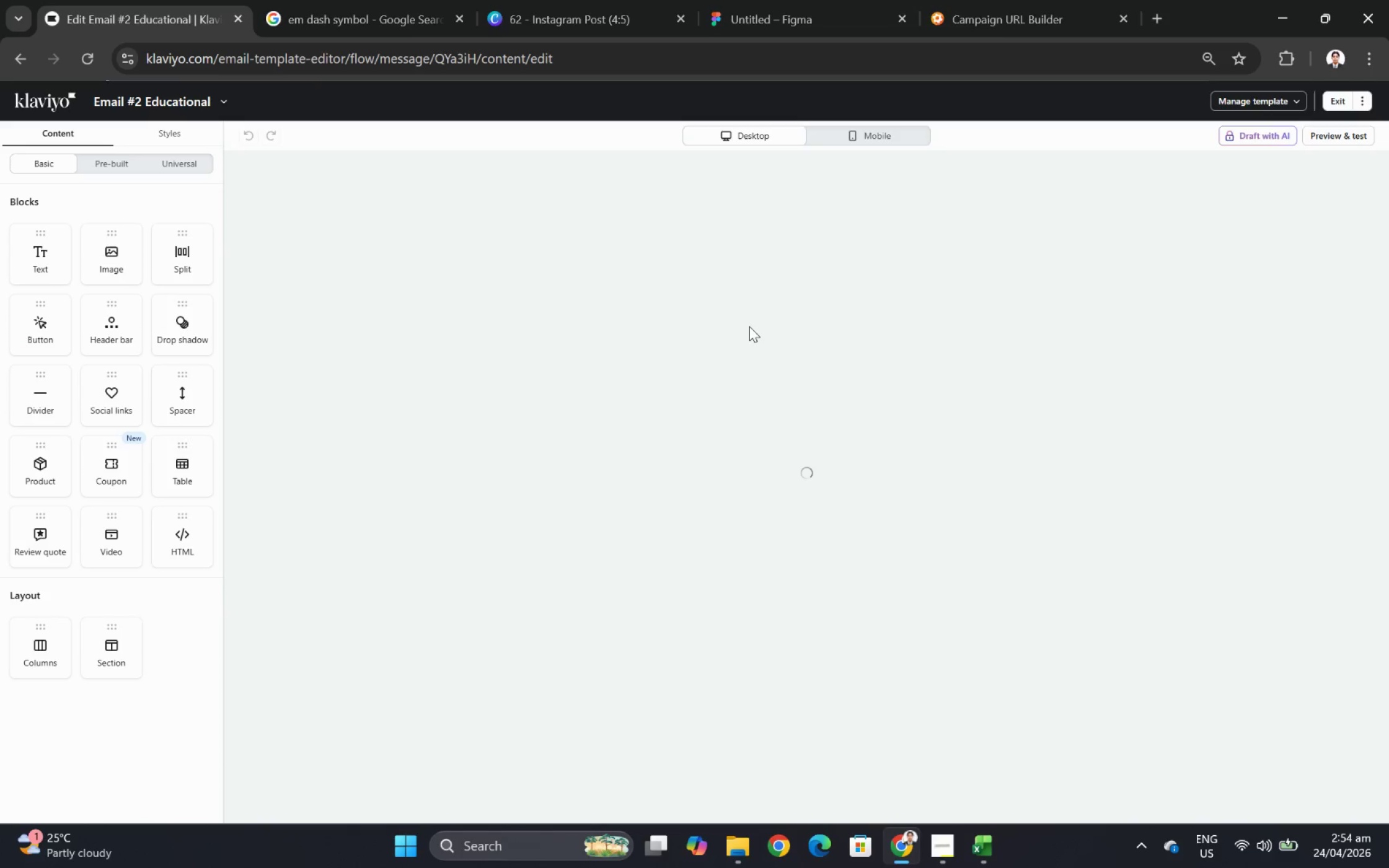 
wait(5.03)
 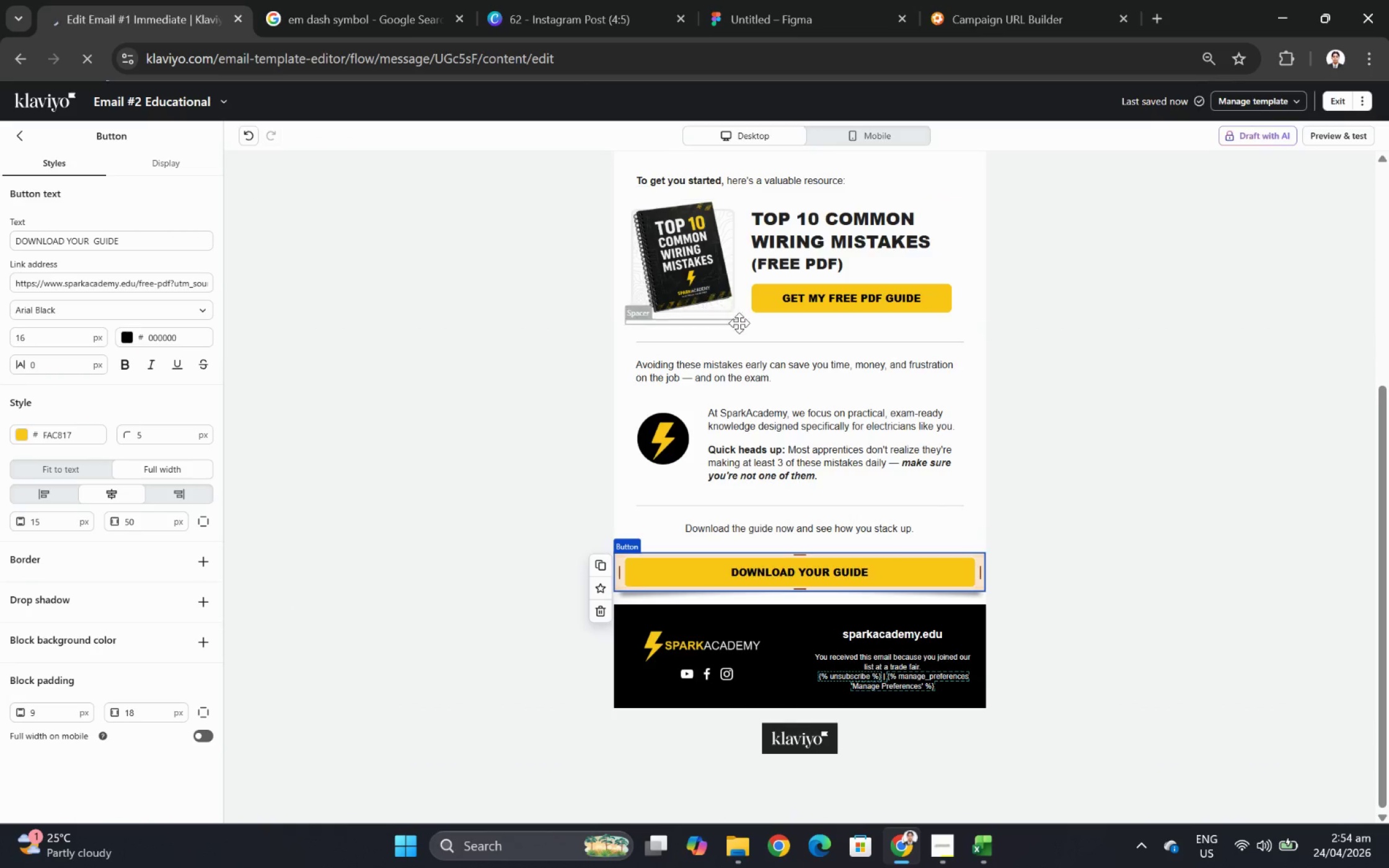 
scroll: coordinate [1006, 437], scroll_direction: down, amount: 5.0
 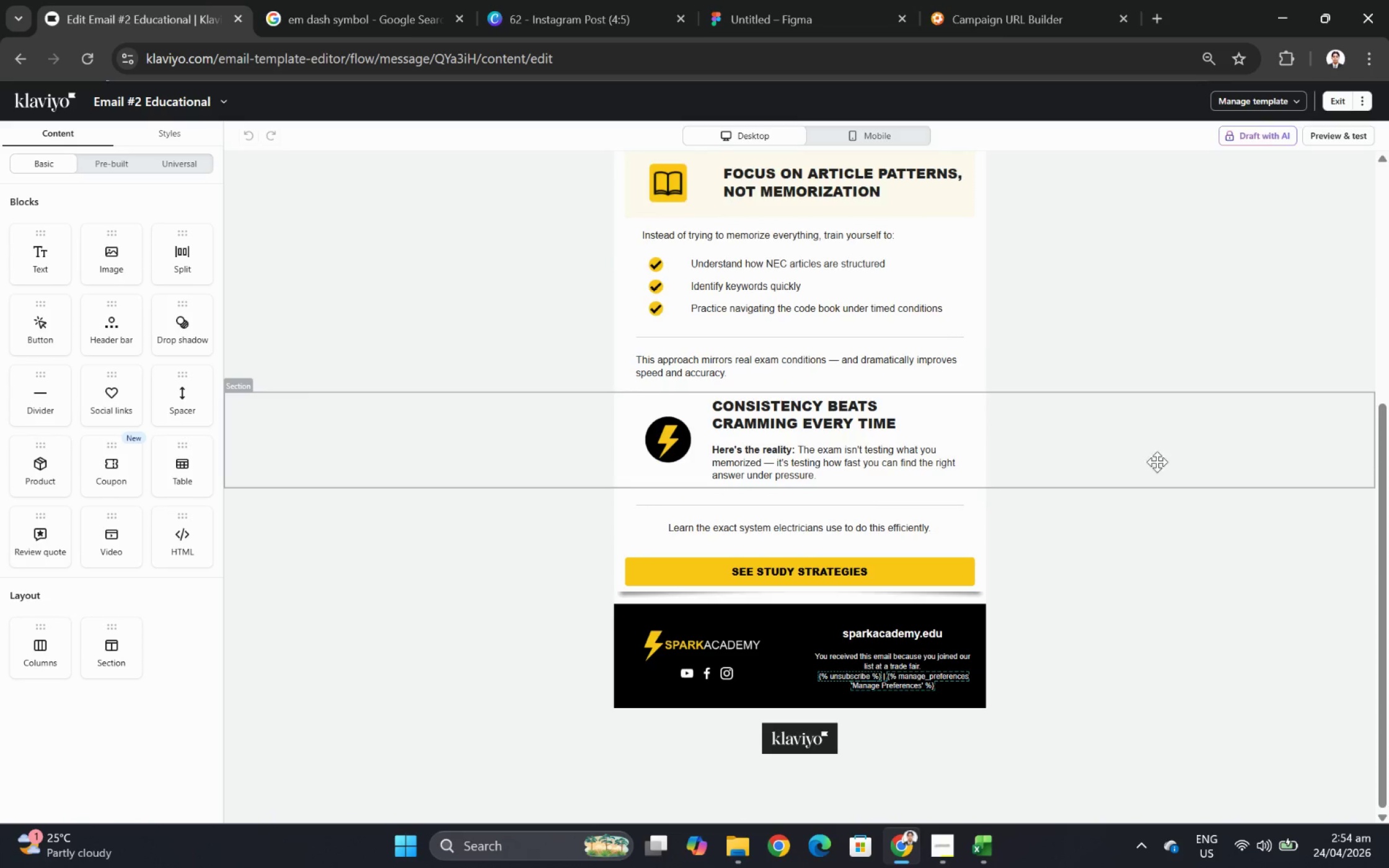 
scroll: coordinate [1144, 486], scroll_direction: up, amount: 4.0
 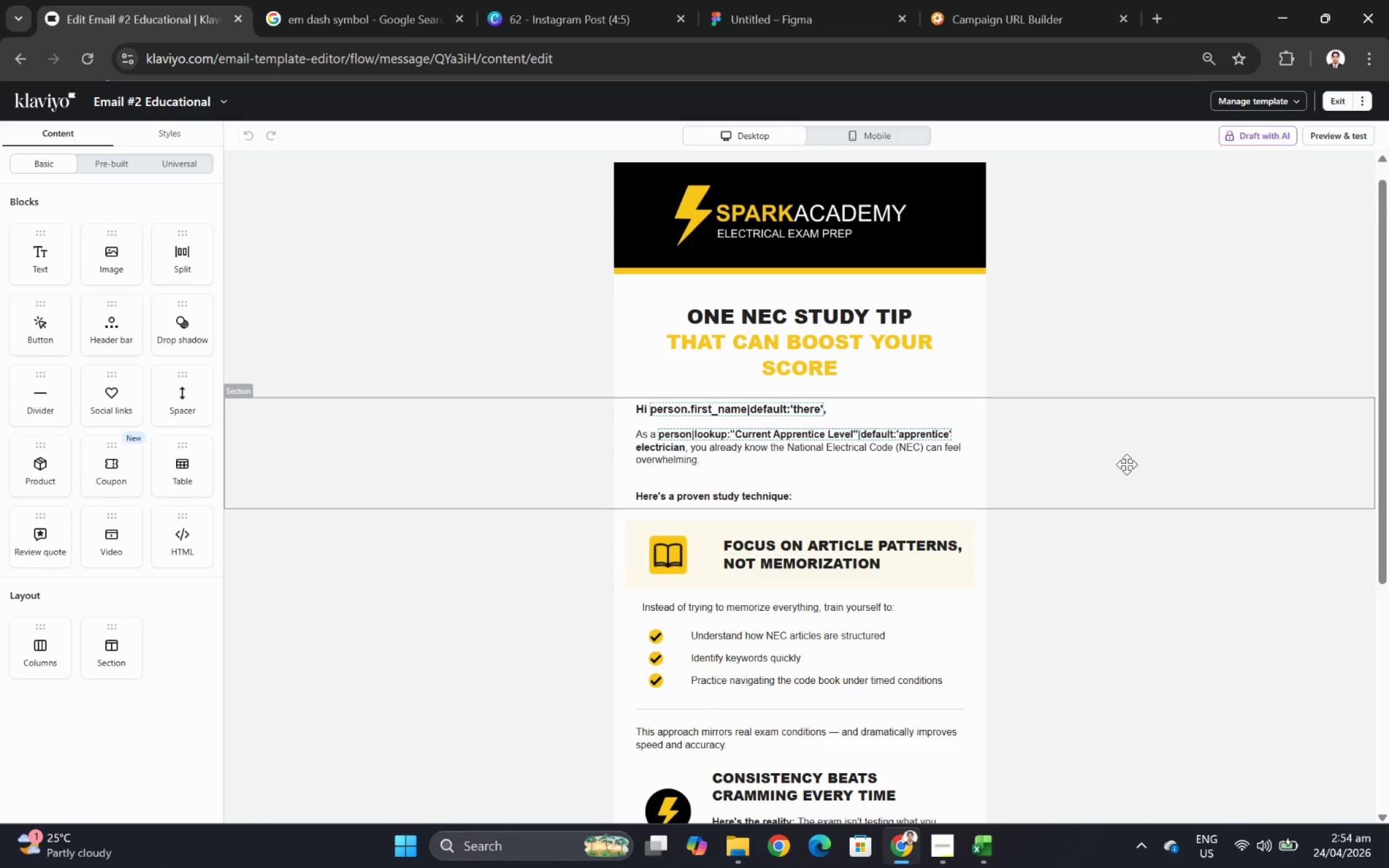 
scroll: coordinate [1126, 464], scroll_direction: down, amount: 4.0
 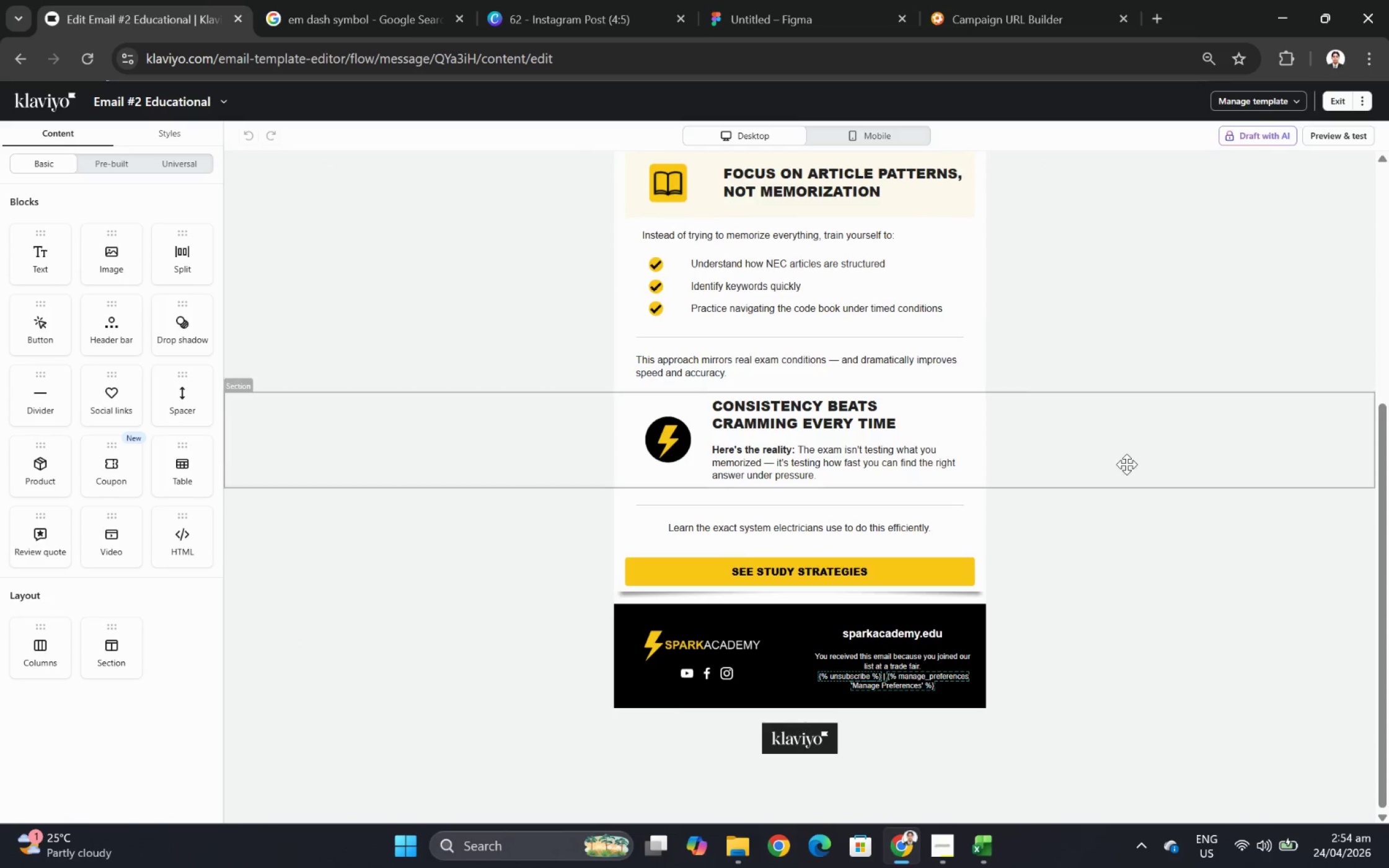 
scroll: coordinate [1126, 464], scroll_direction: up, amount: 4.0
 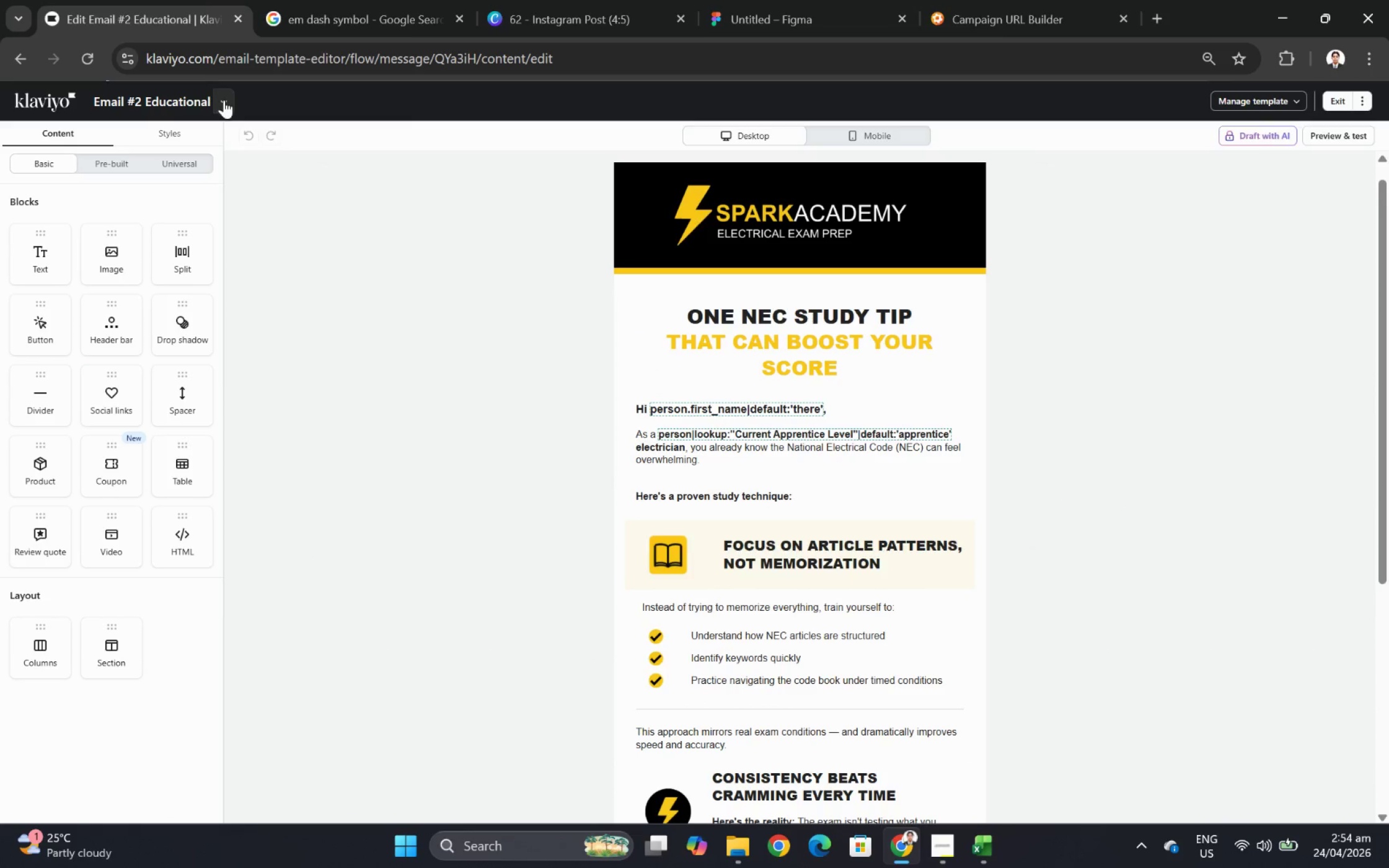 
left_click([276, 215])
 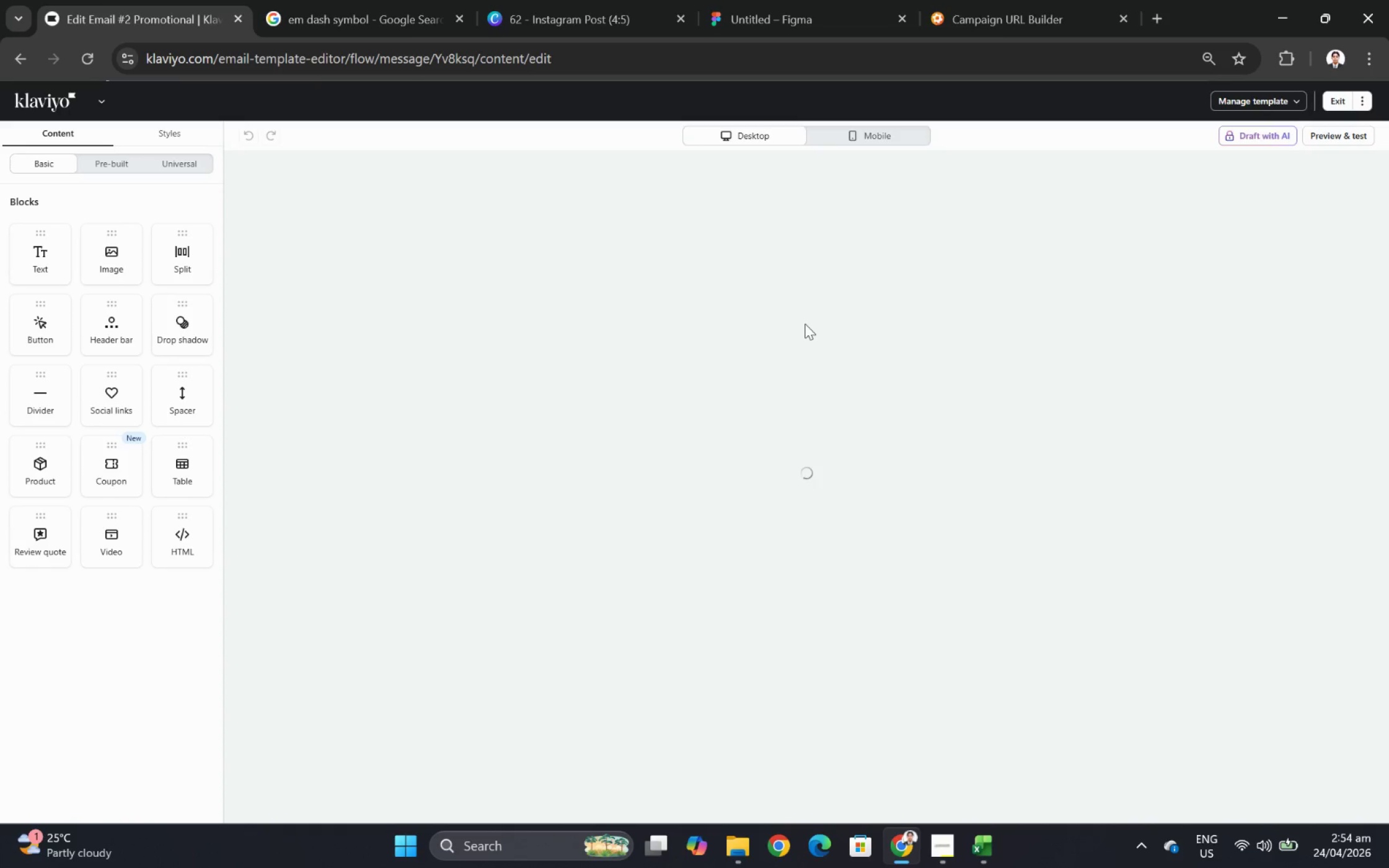 
wait(5.96)
 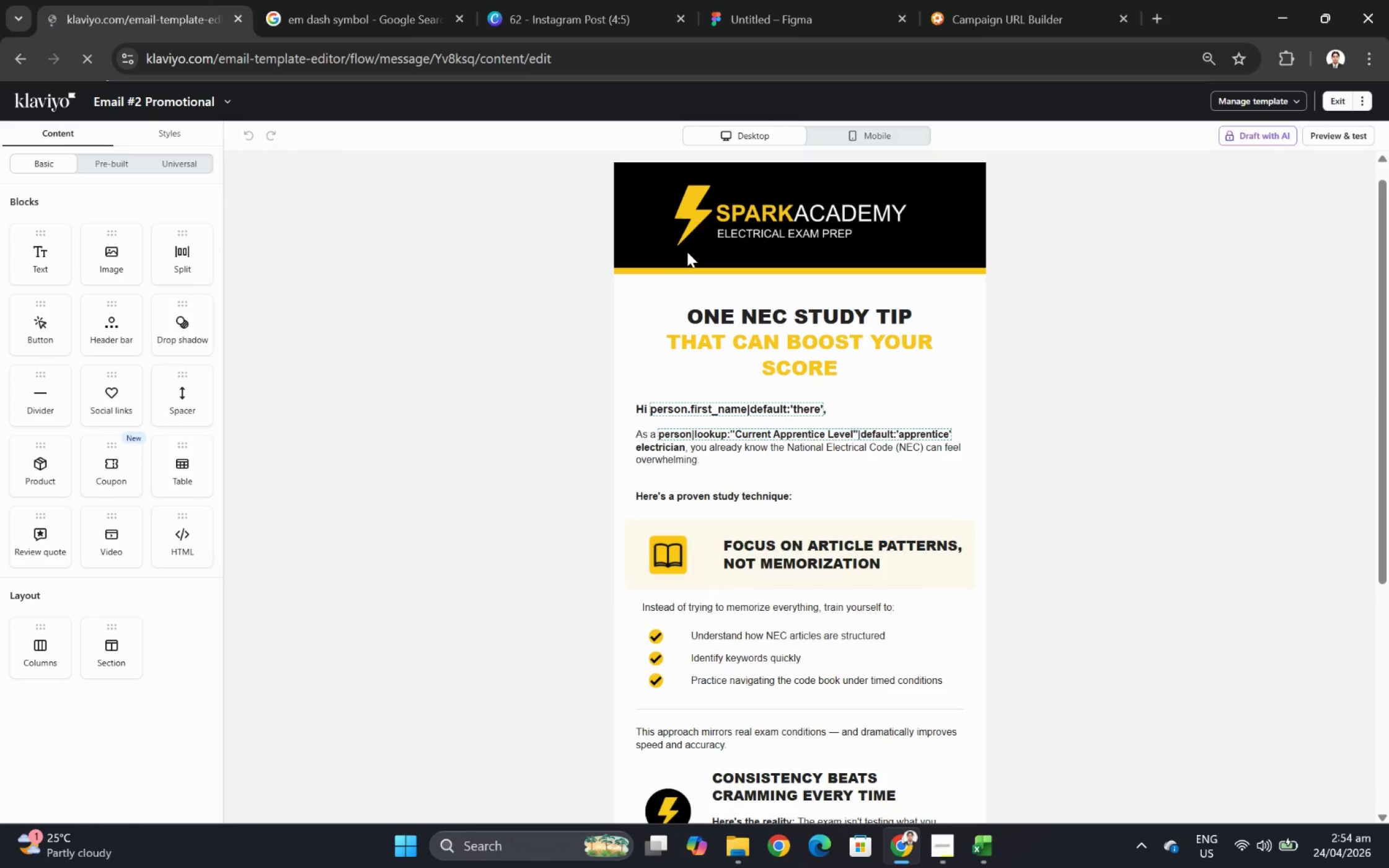 
scroll: coordinate [844, 370], scroll_direction: down, amount: 4.0
 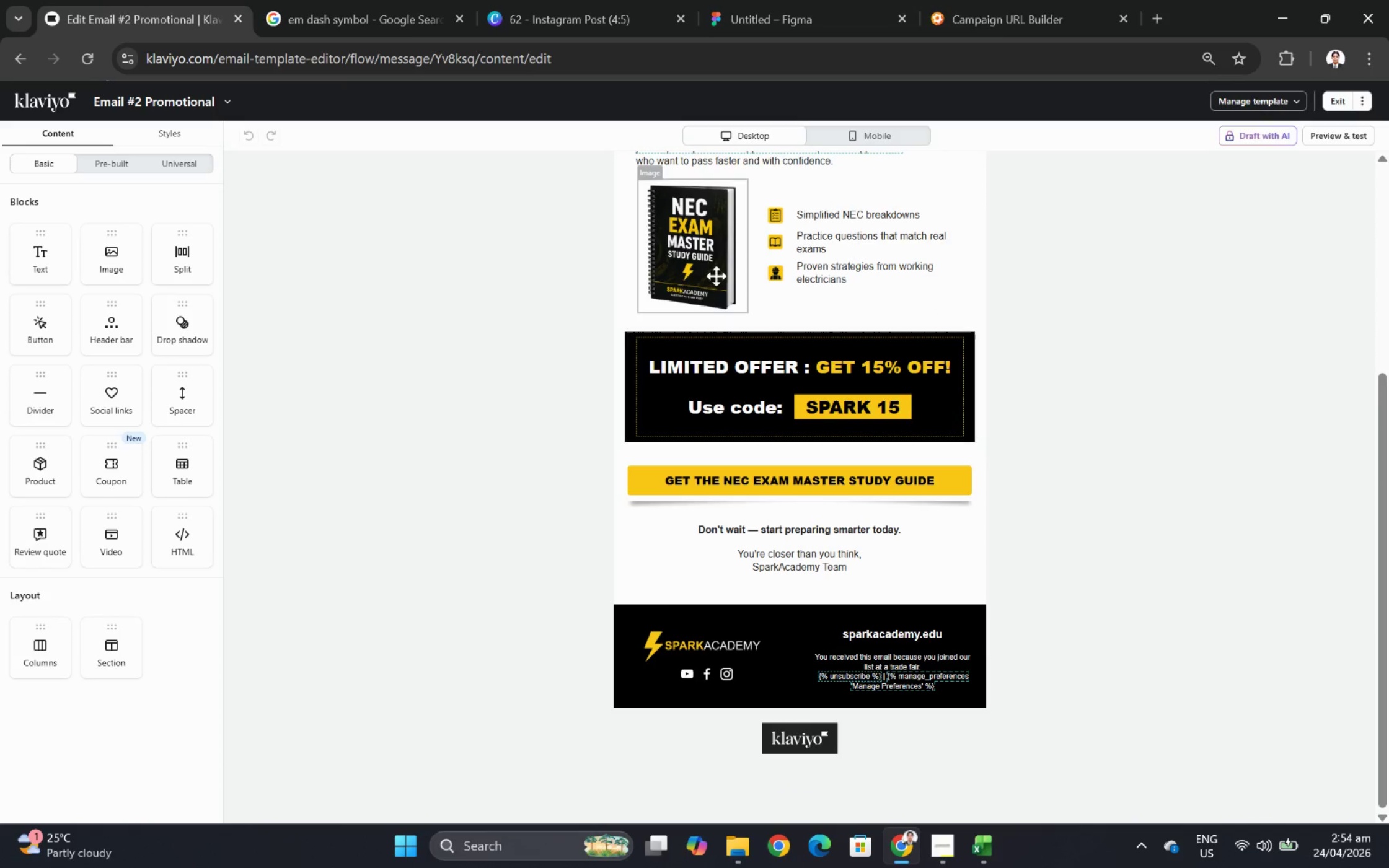 
left_click([715, 263])
 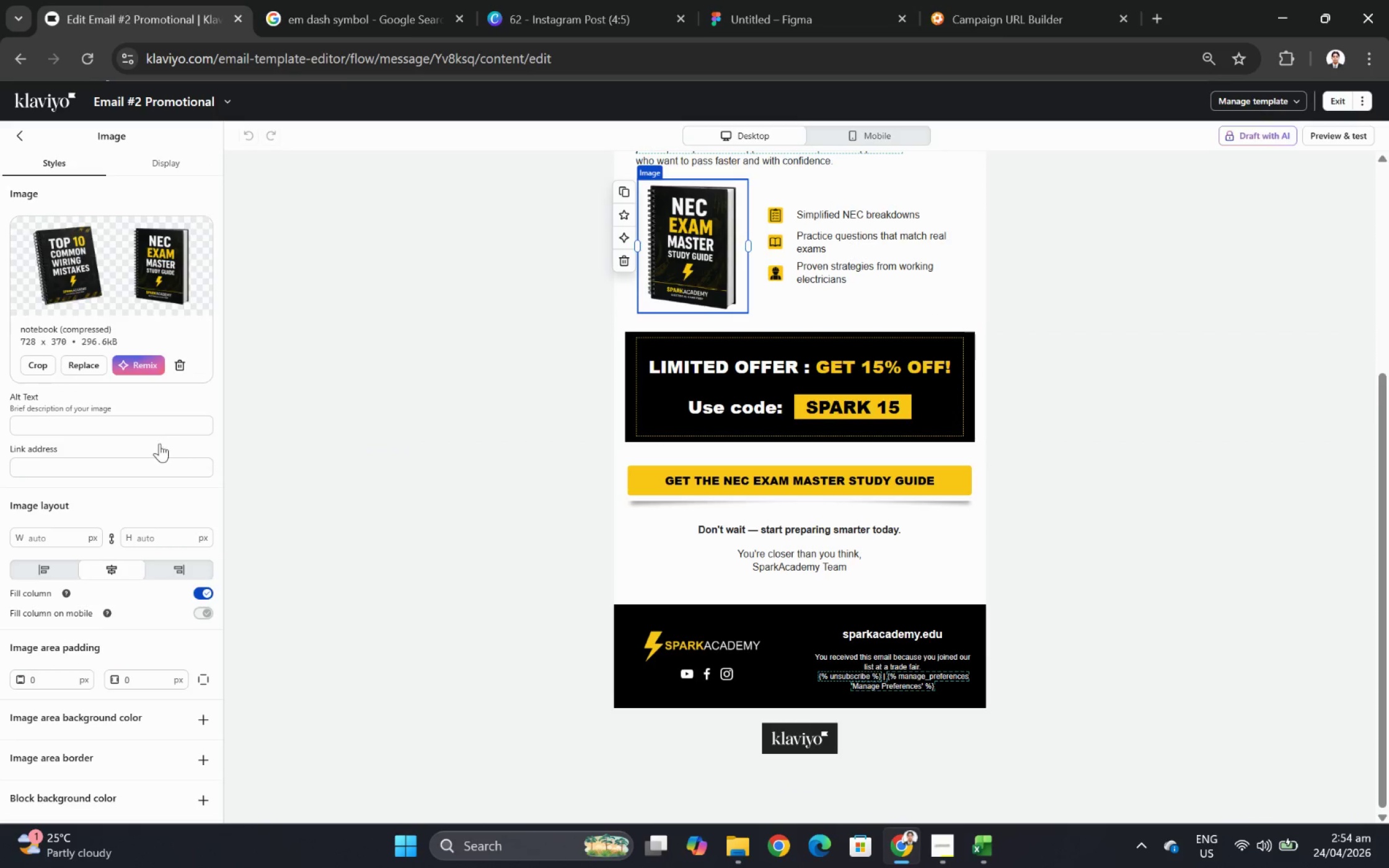 
left_click([171, 417])
 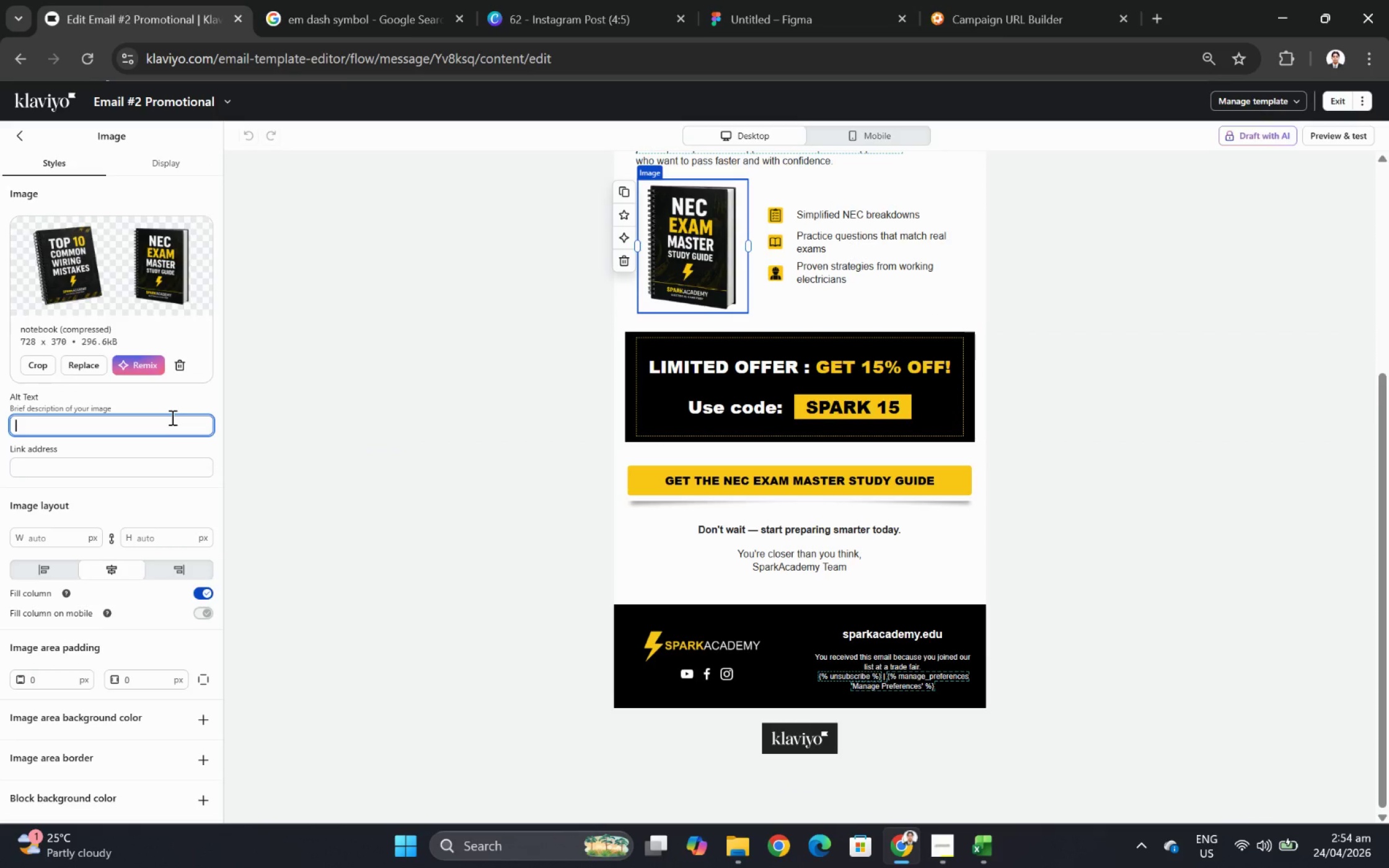 
type(Nec Ex)
key(Backspace)
key(Backspace)
key(Backspace)
key(Backspace)
key(Backspace)
type(EX)
key(Backspace)
type(C exam Master Gudie )
key(Backspace)
key(Backspace)
key(Backspace)
key(Backspace)
key(Backspace)
key(Backspace)
type(Study Guide Notebook)
 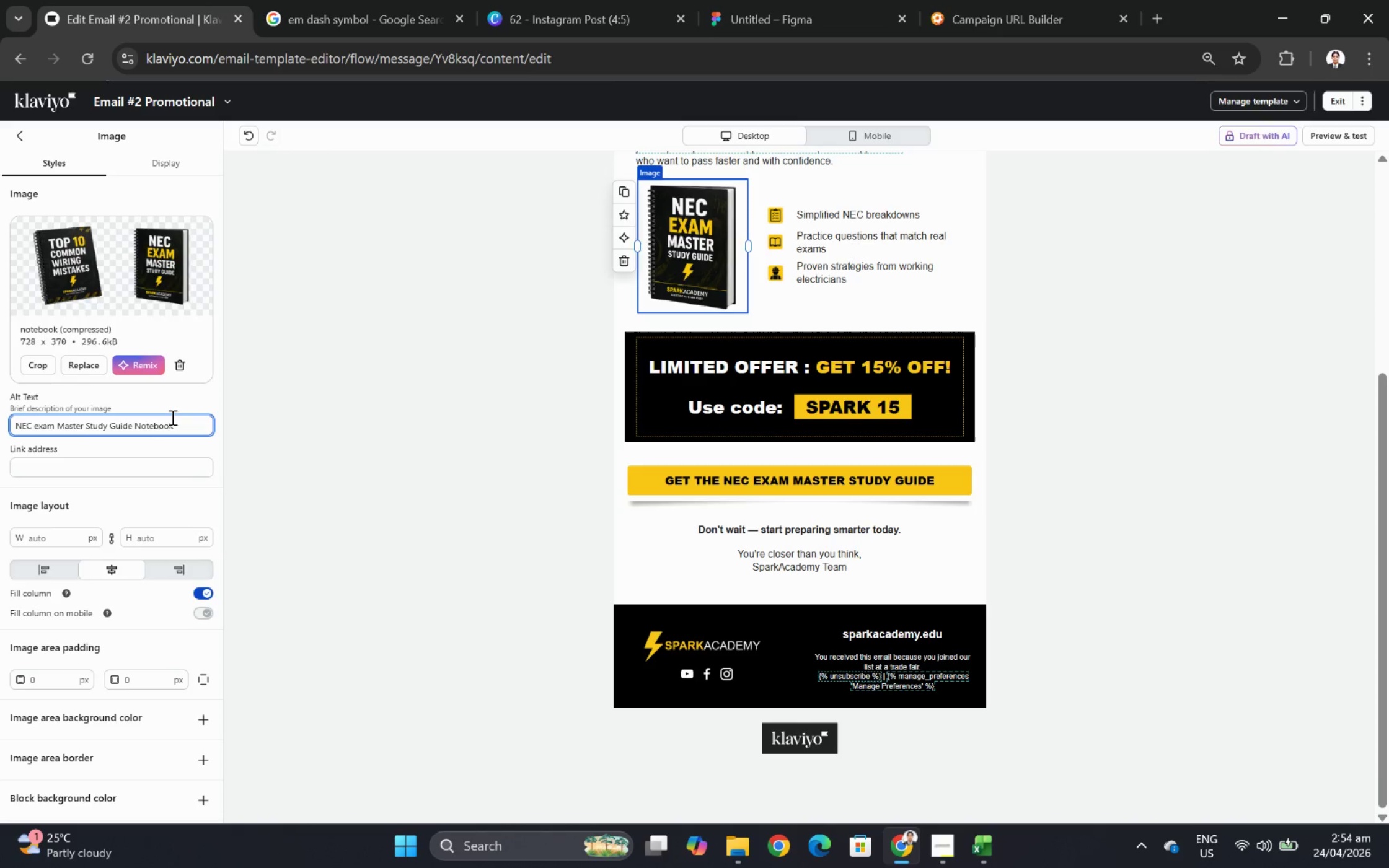 
left_click([1010, 362])
 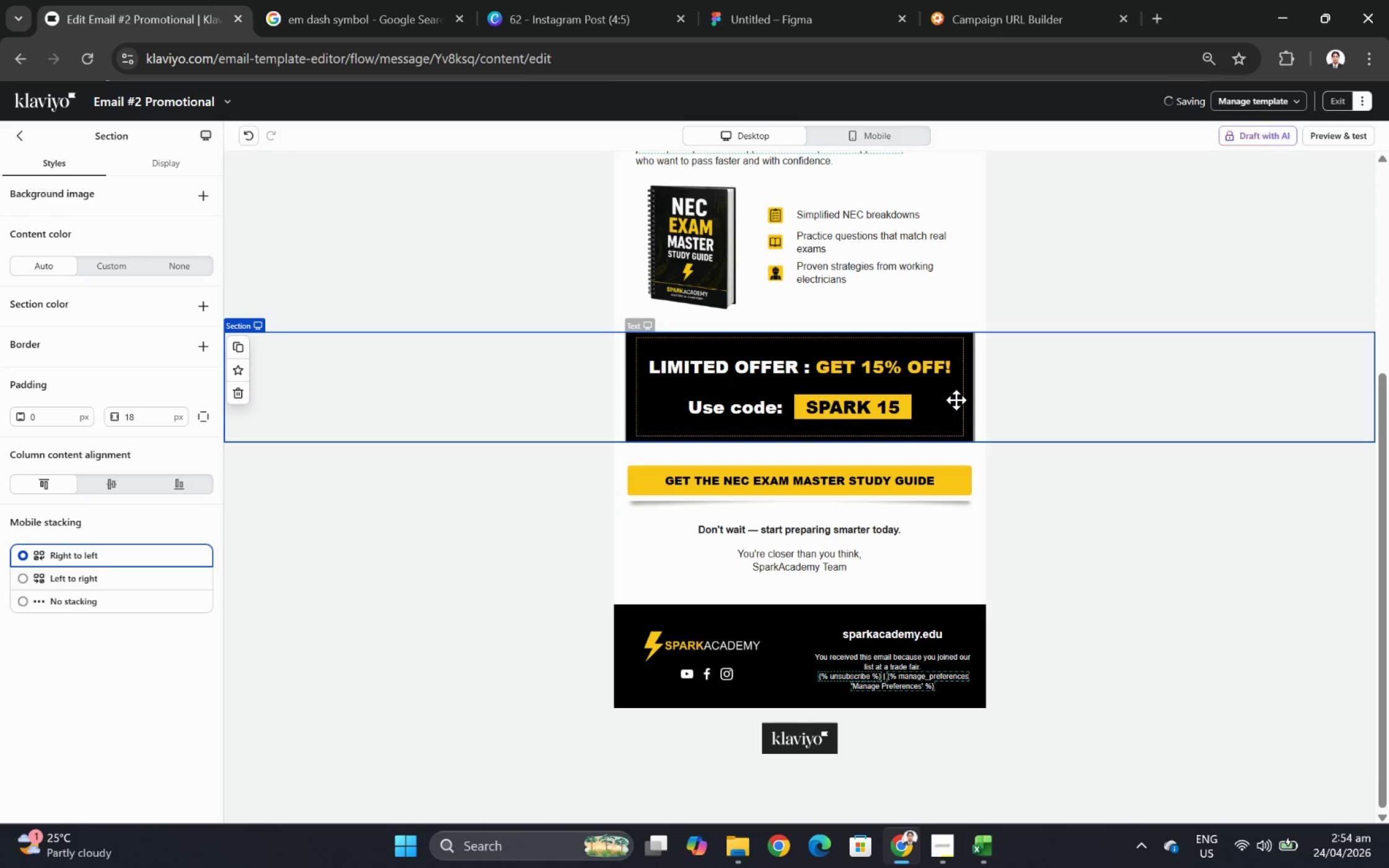 
scroll: coordinate [956, 400], scroll_direction: up, amount: 1.0
 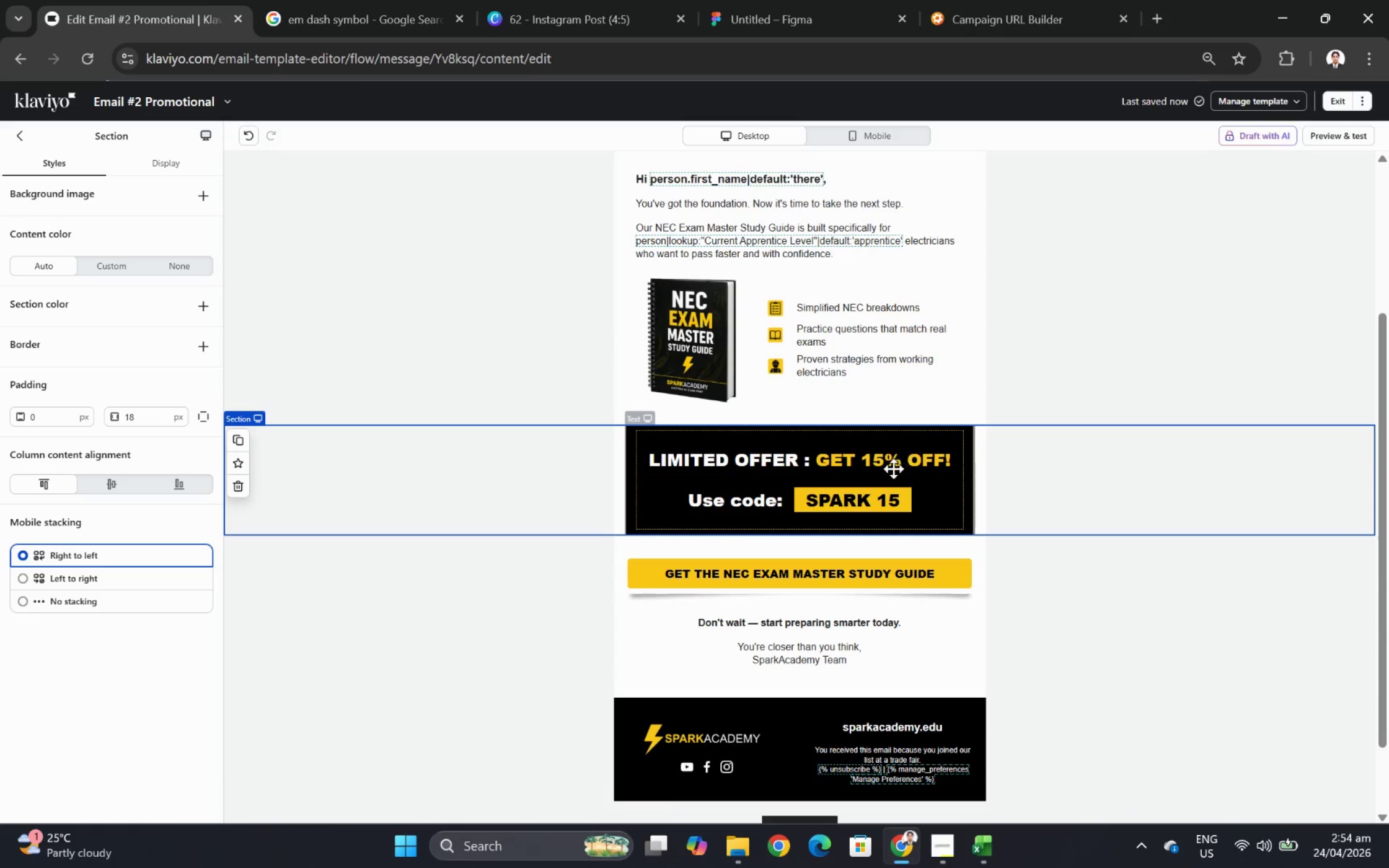 
left_click([891, 470])
 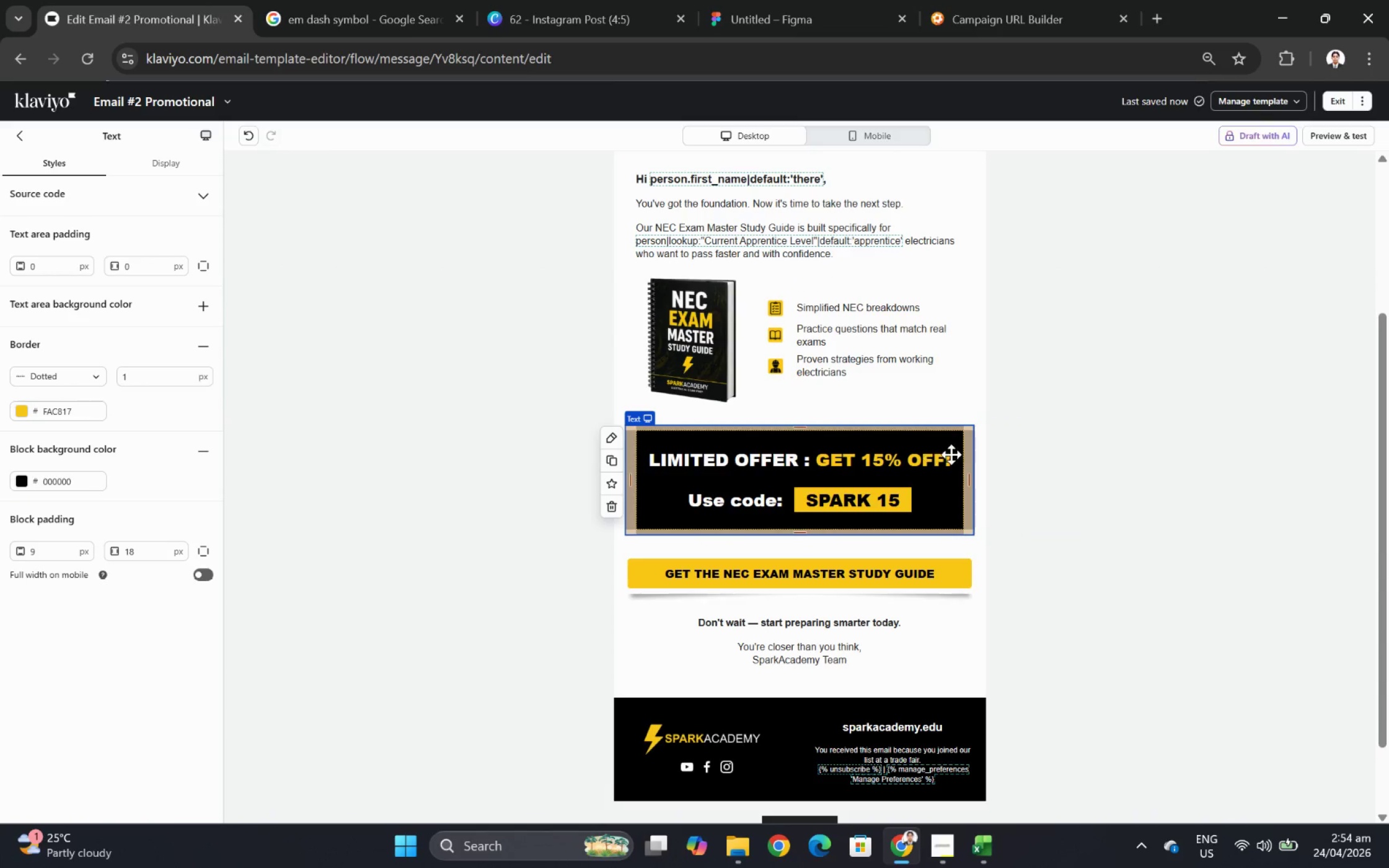 
left_click([884, 333])
 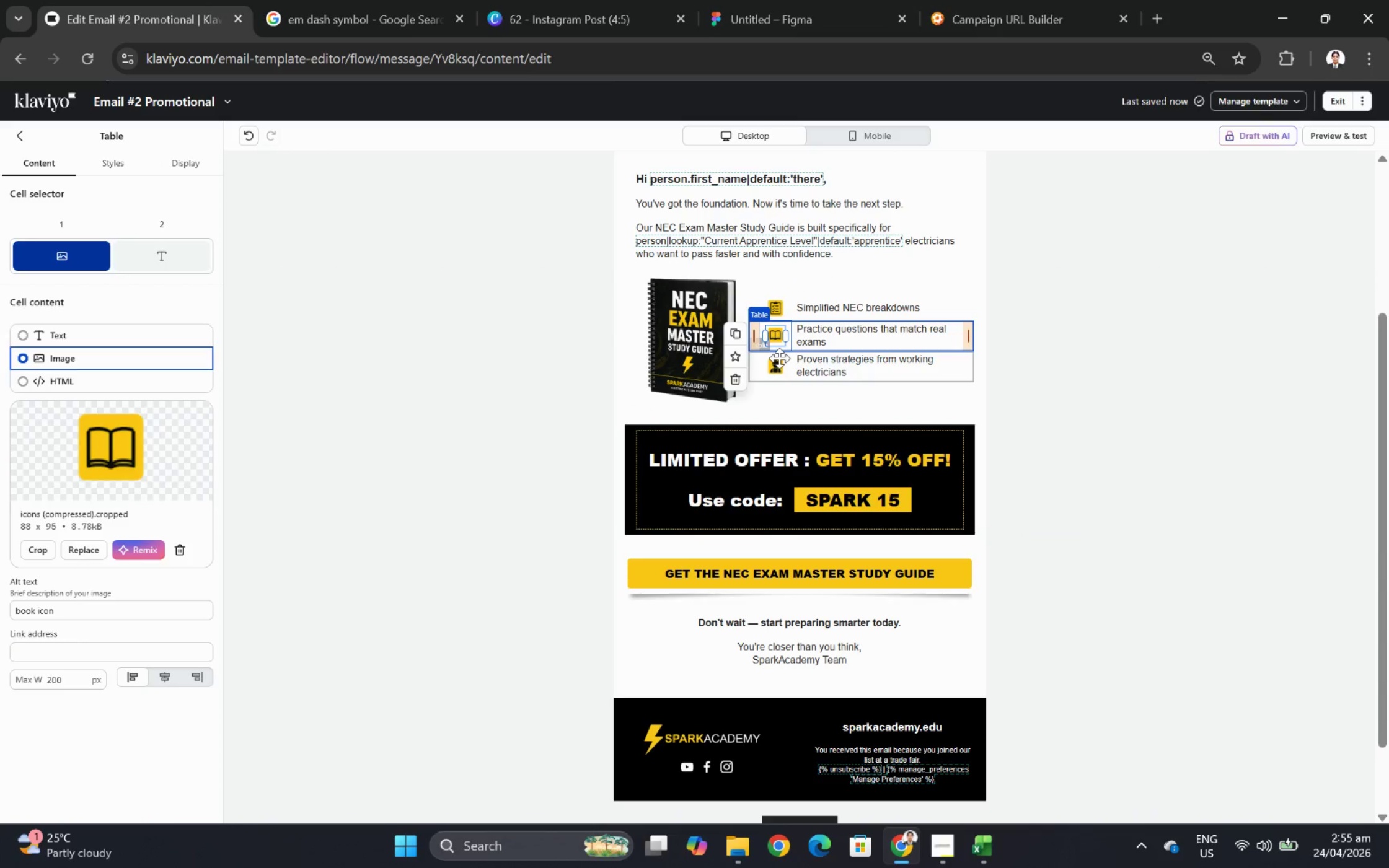 
left_click([779, 358])
 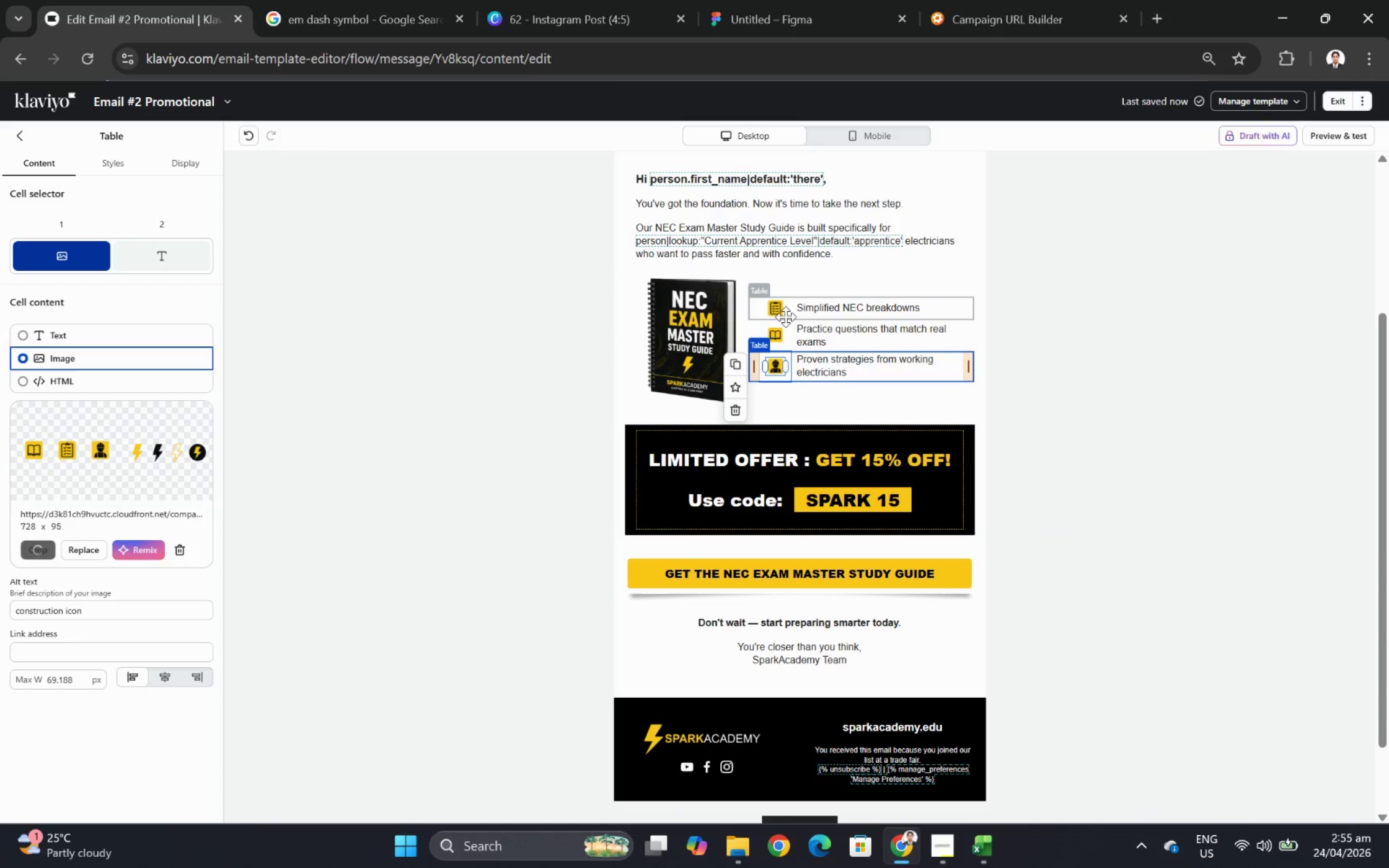 
left_click([784, 314])
 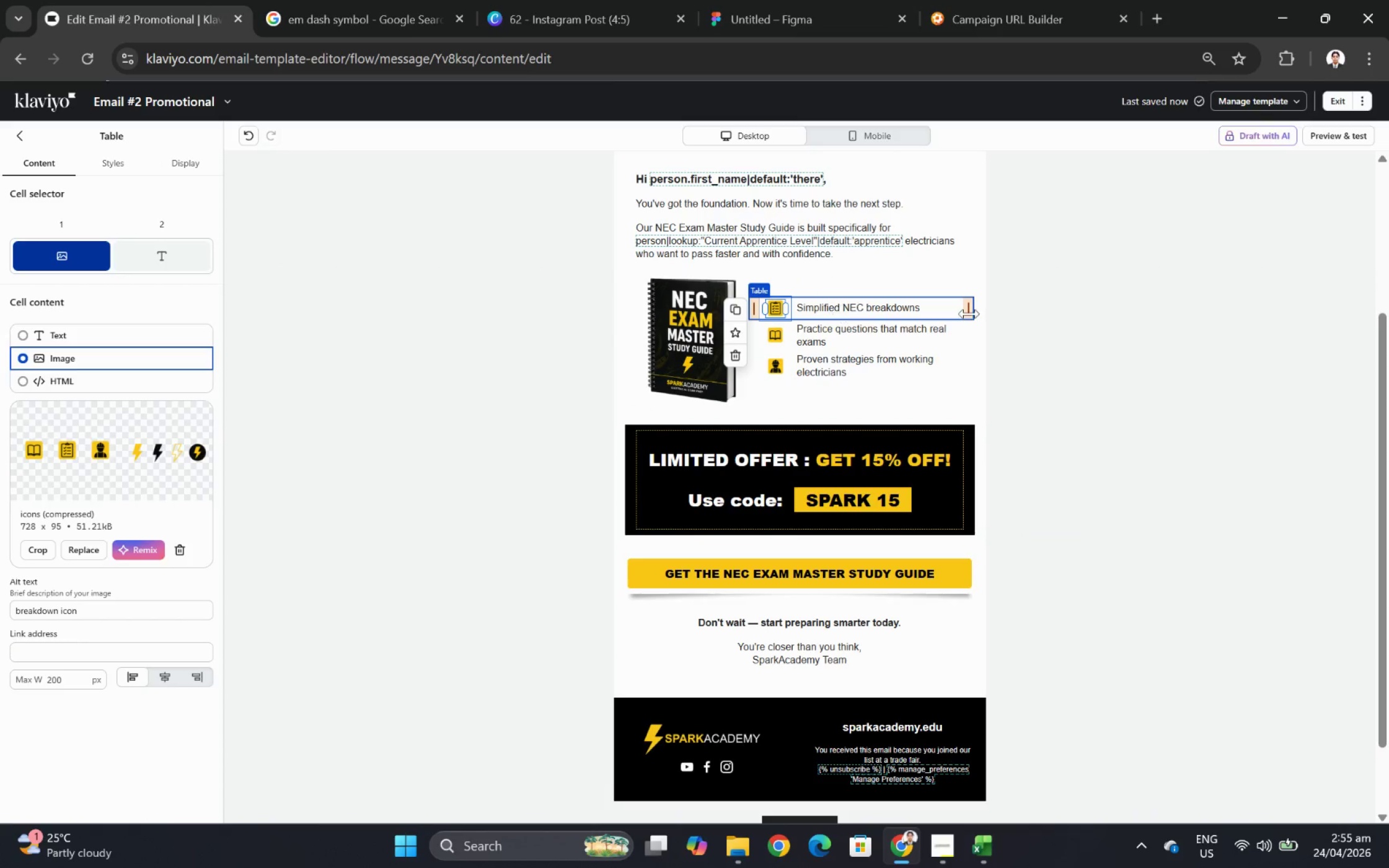 
scroll: coordinate [1010, 333], scroll_direction: up, amount: 3.0
 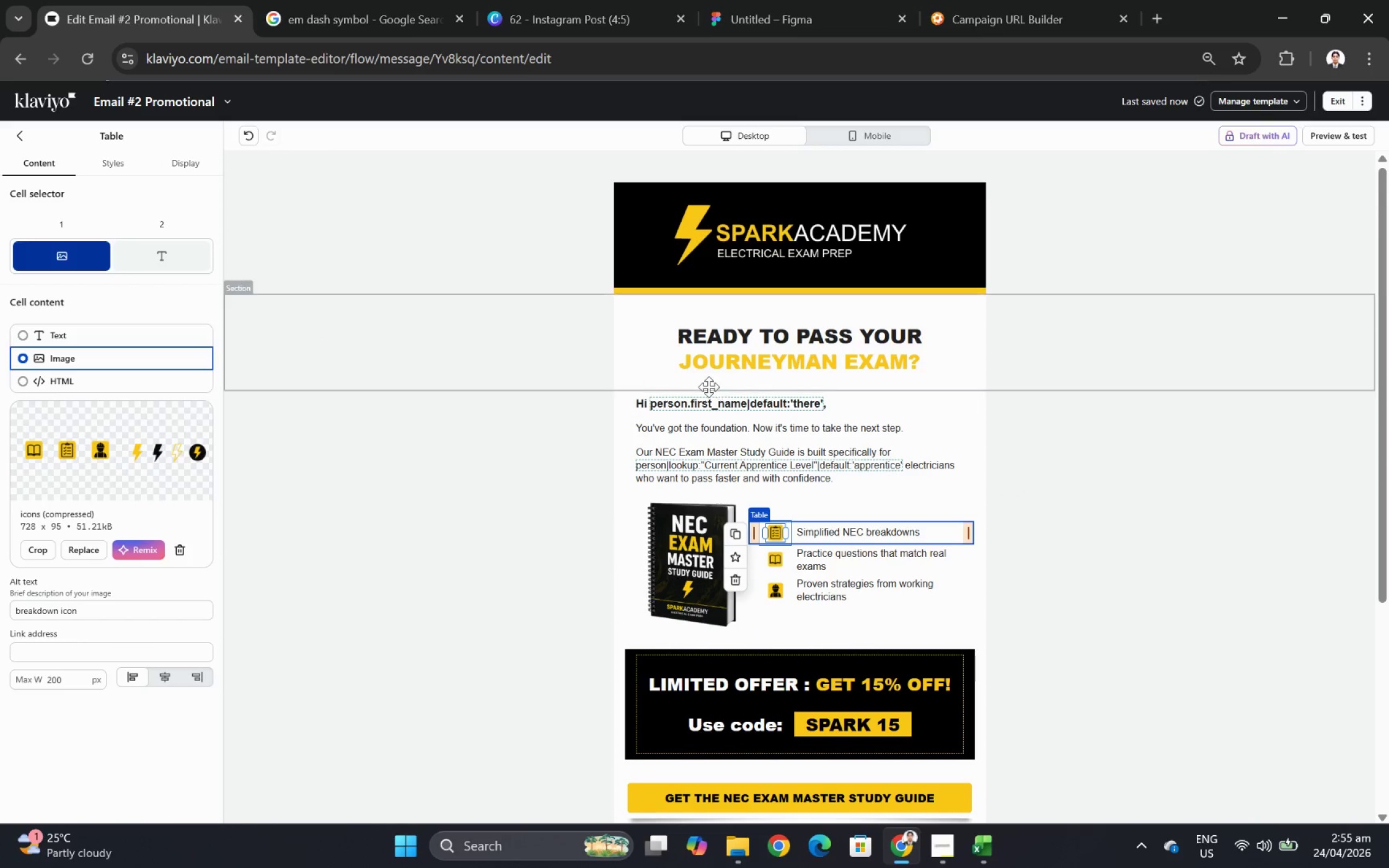 
left_click([809, 348])
 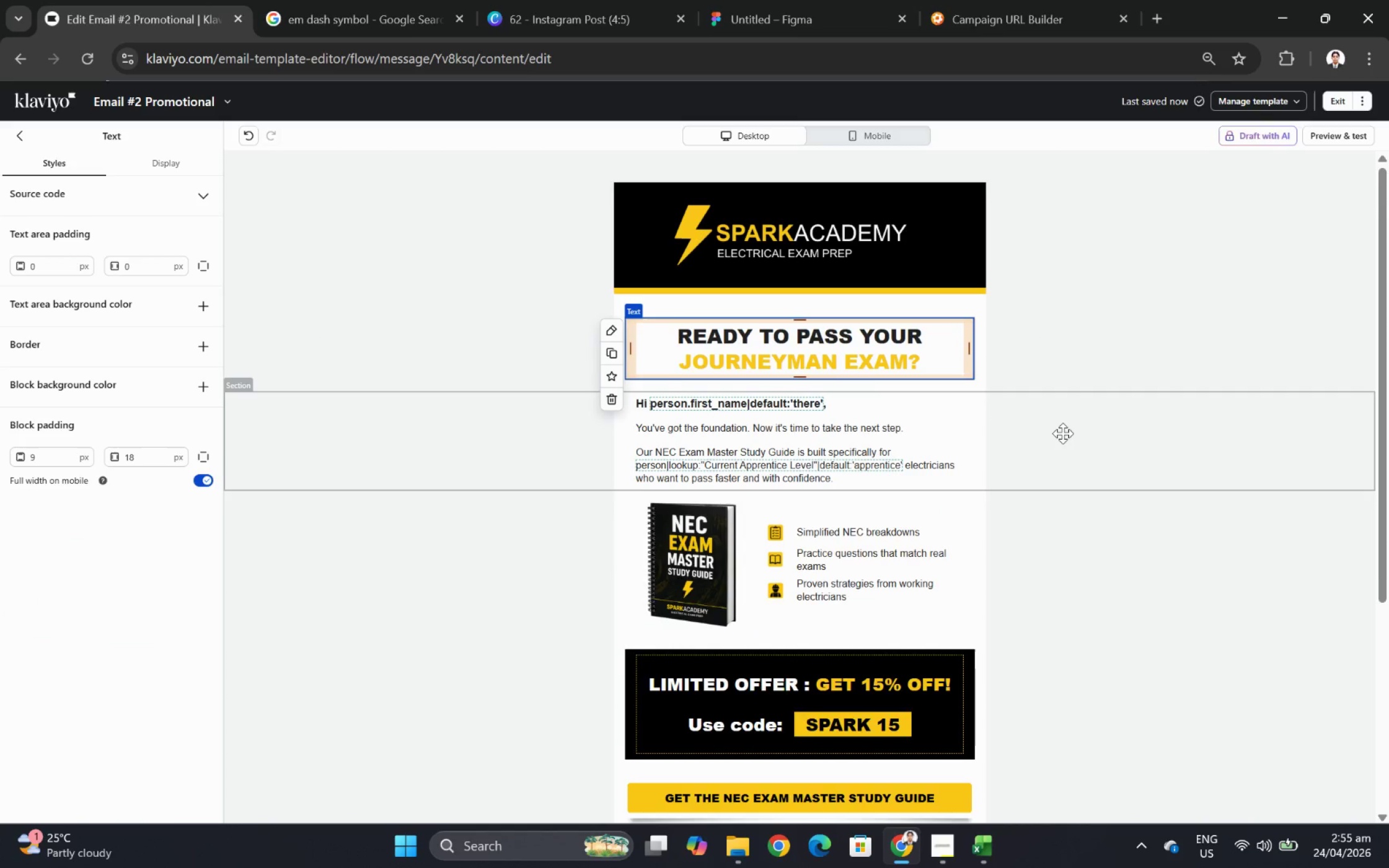 
scroll: coordinate [1017, 421], scroll_direction: down, amount: 5.0
 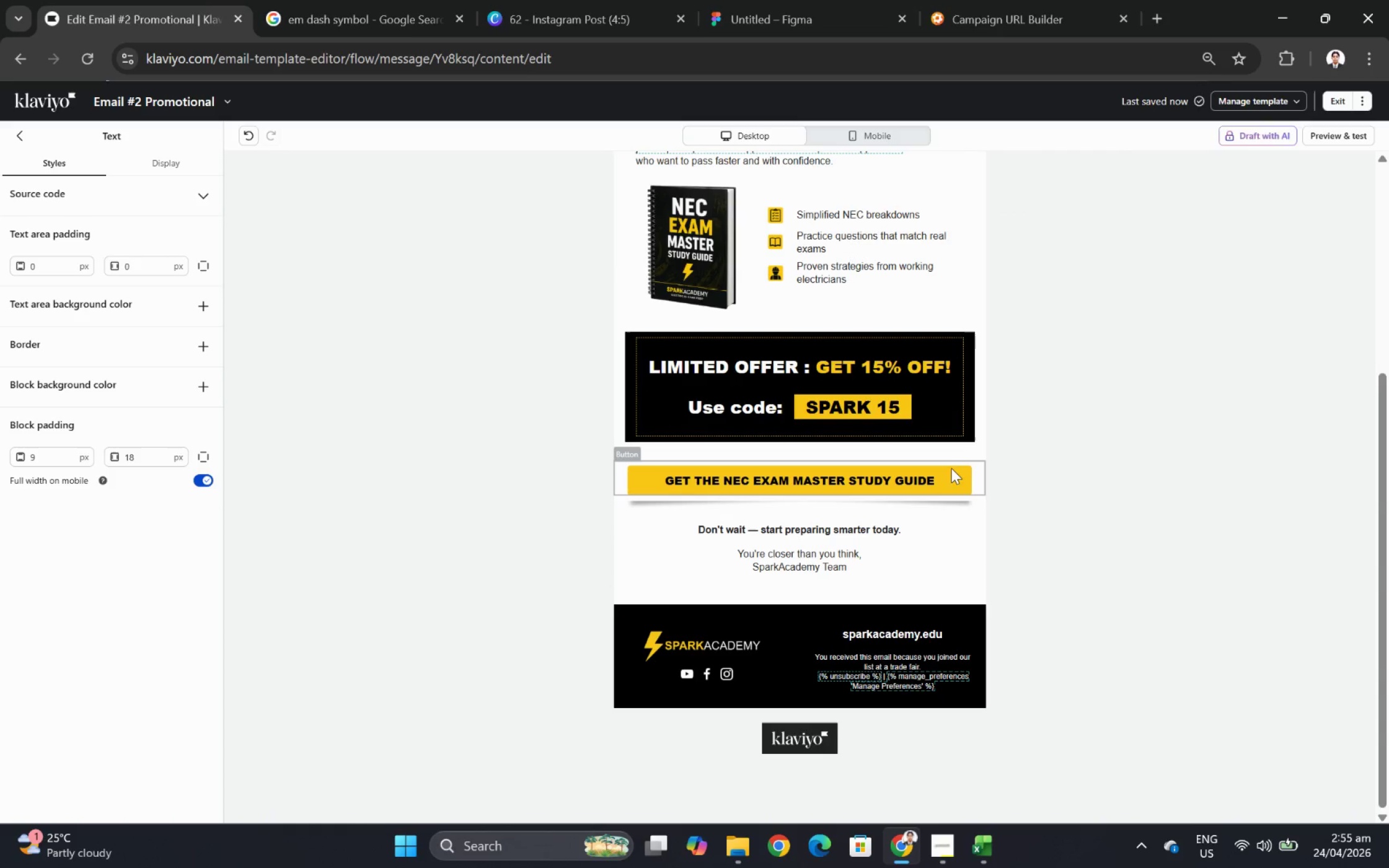 
left_click([951, 472])
 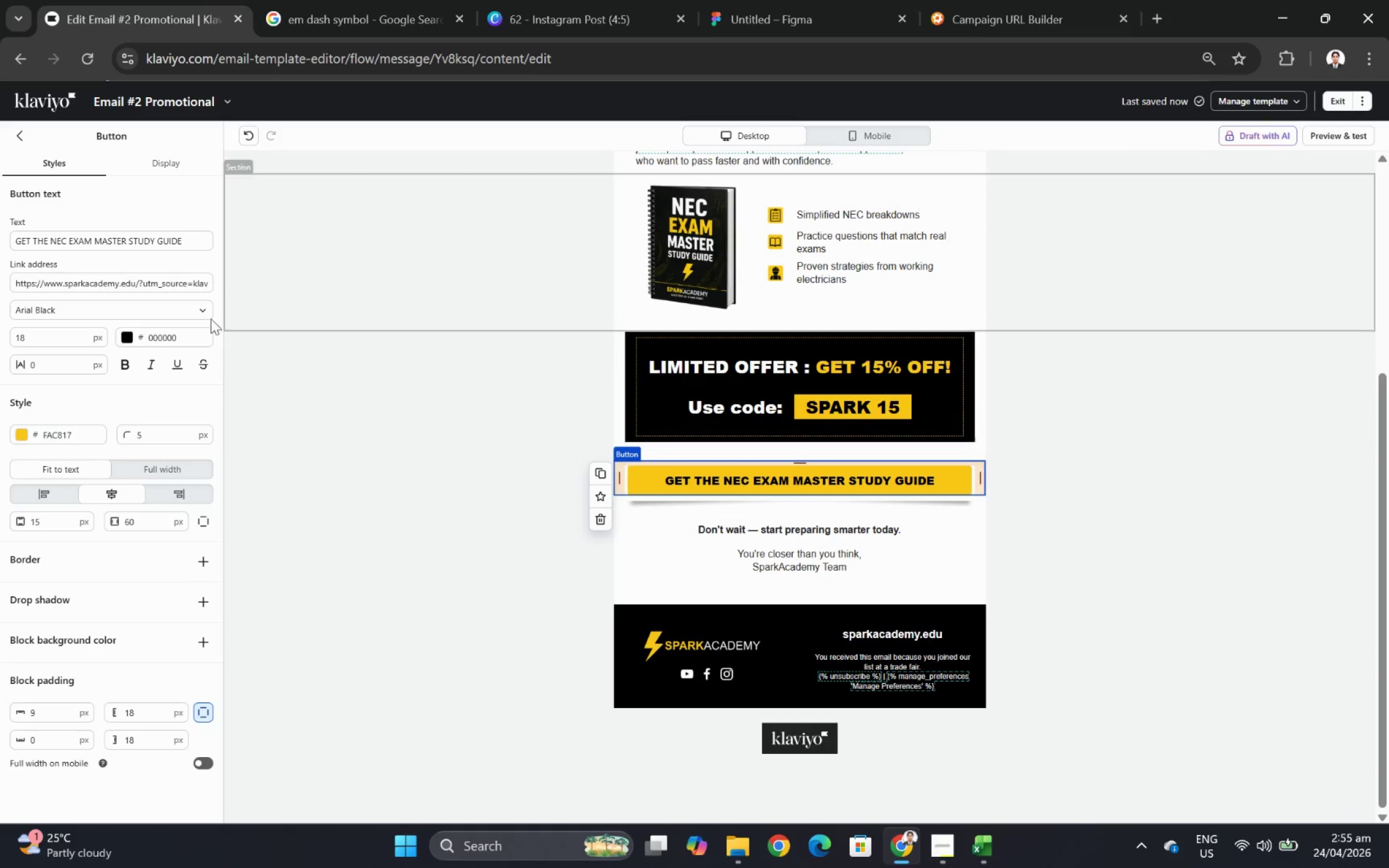 
left_click_drag(start_coordinate=[177, 287], to_coordinate=[219, 286])
 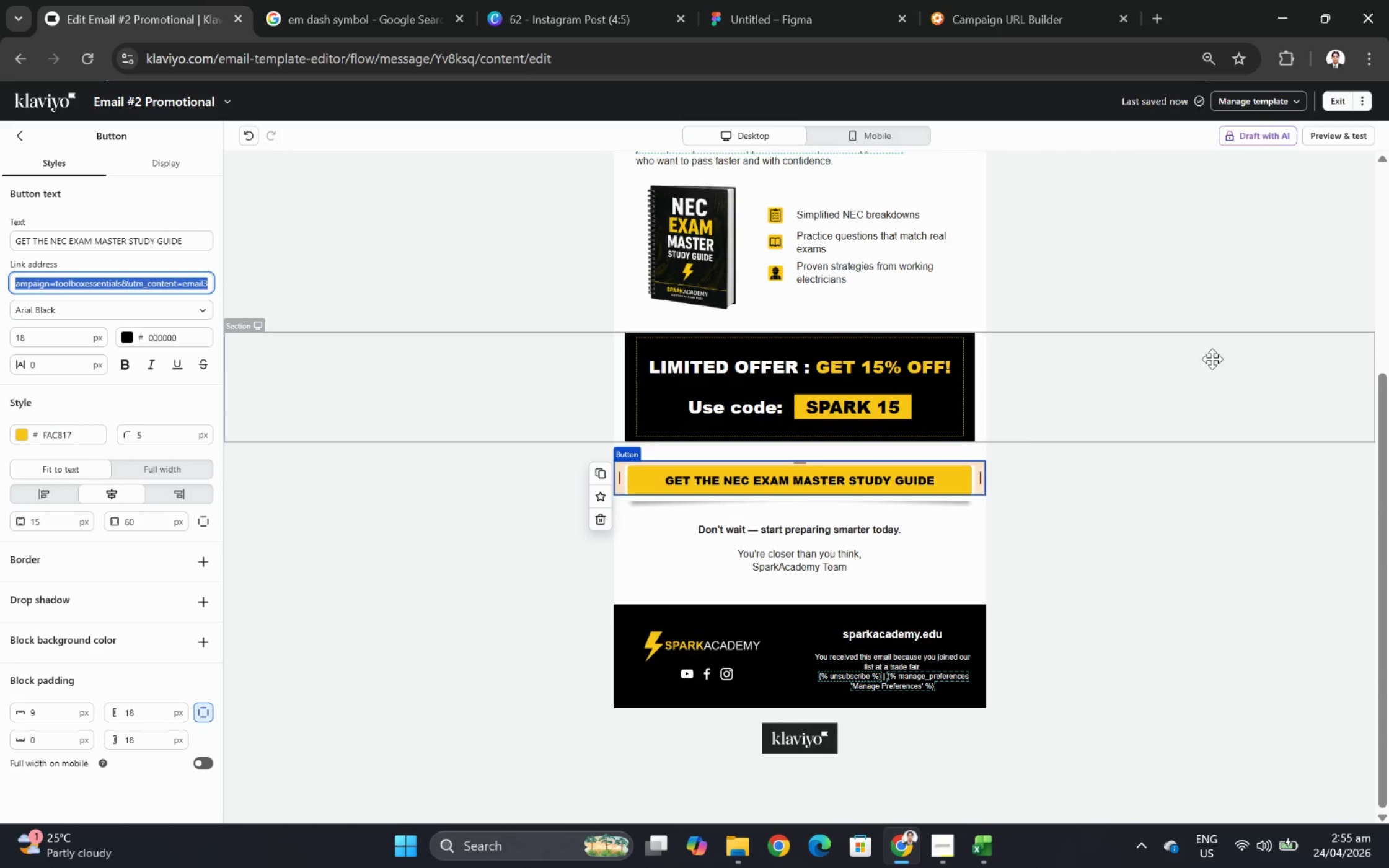 
left_click([1212, 378])
 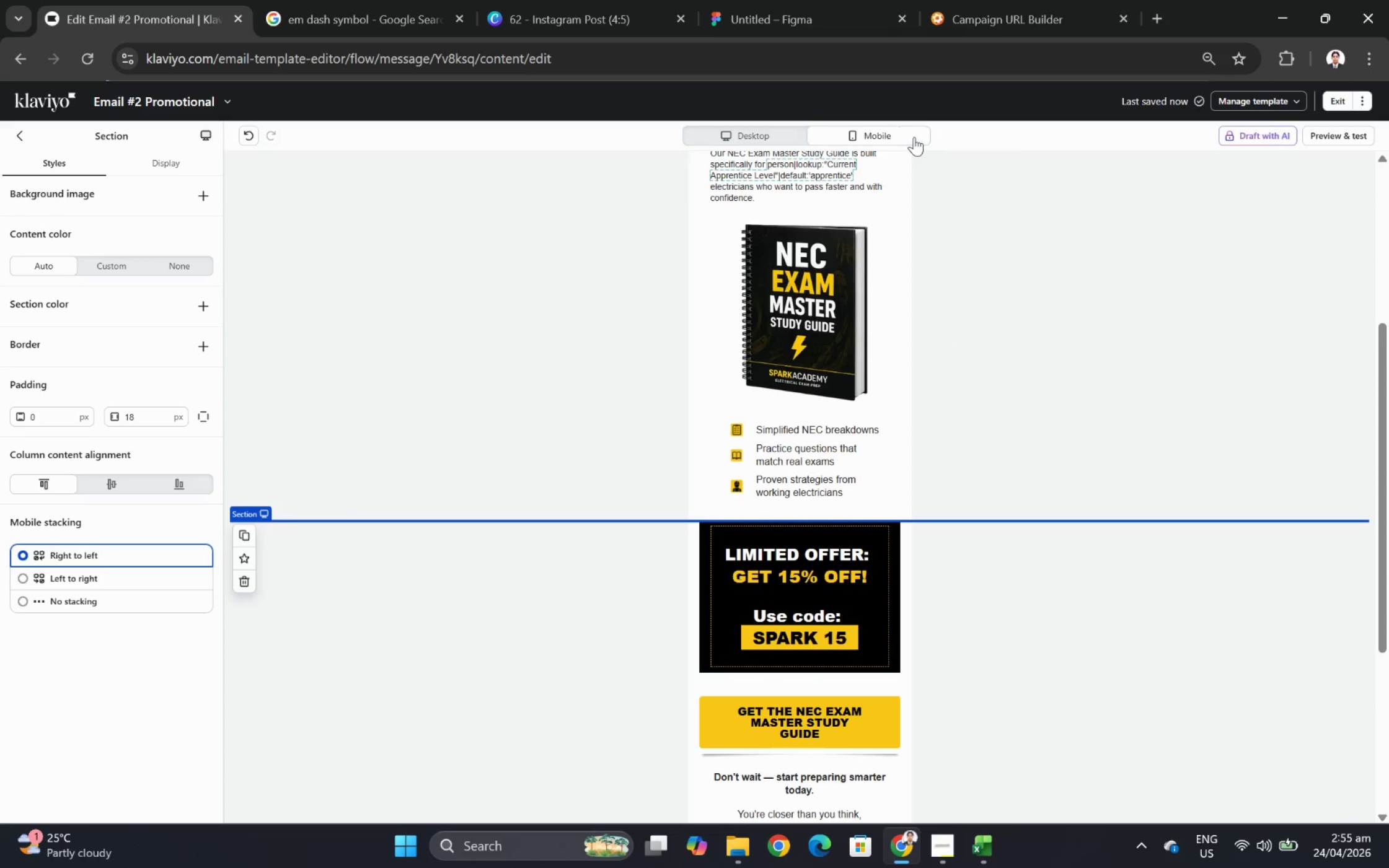 
left_click([1182, 563])
 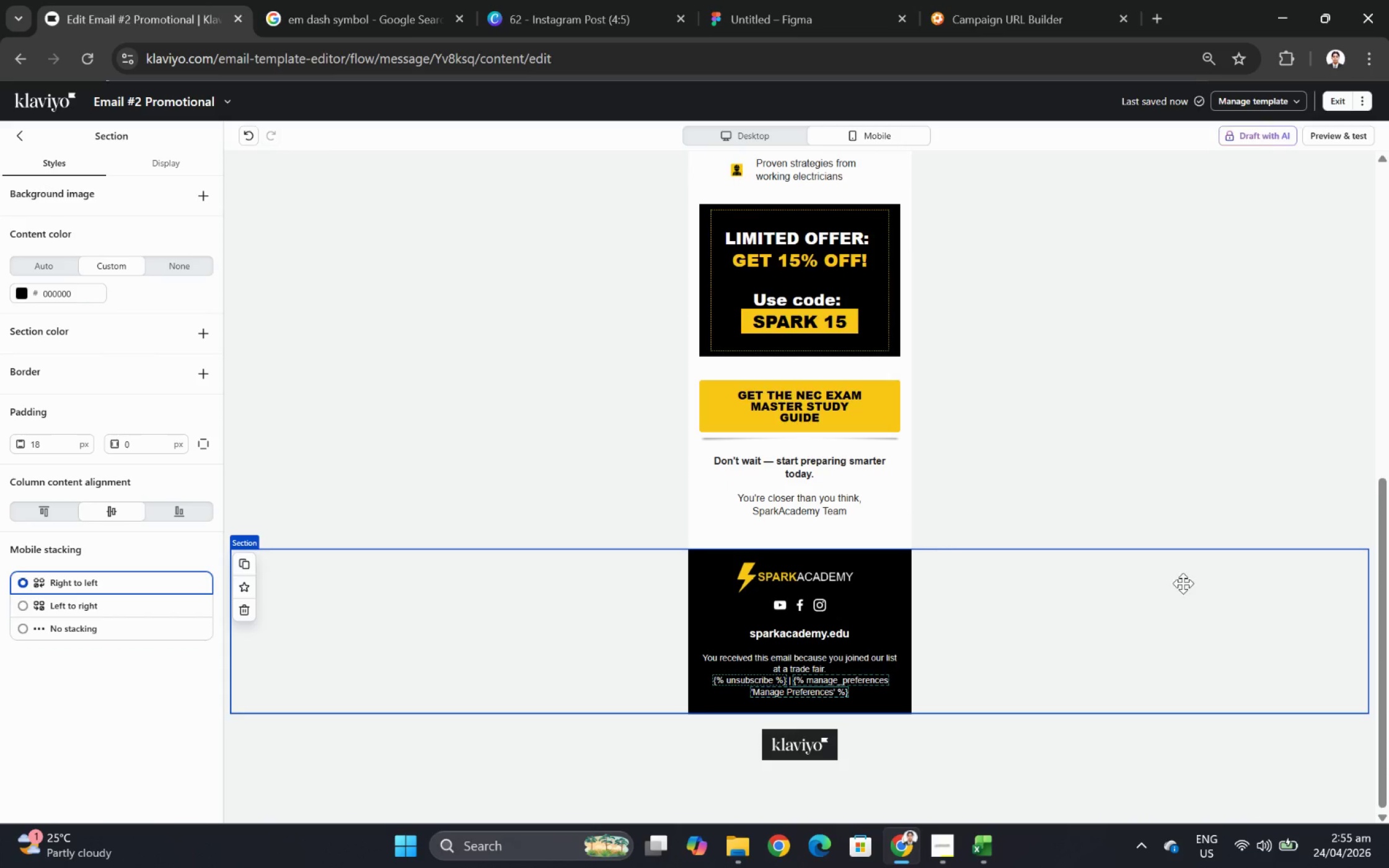 
scroll: coordinate [1036, 385], scroll_direction: down, amount: 4.0
 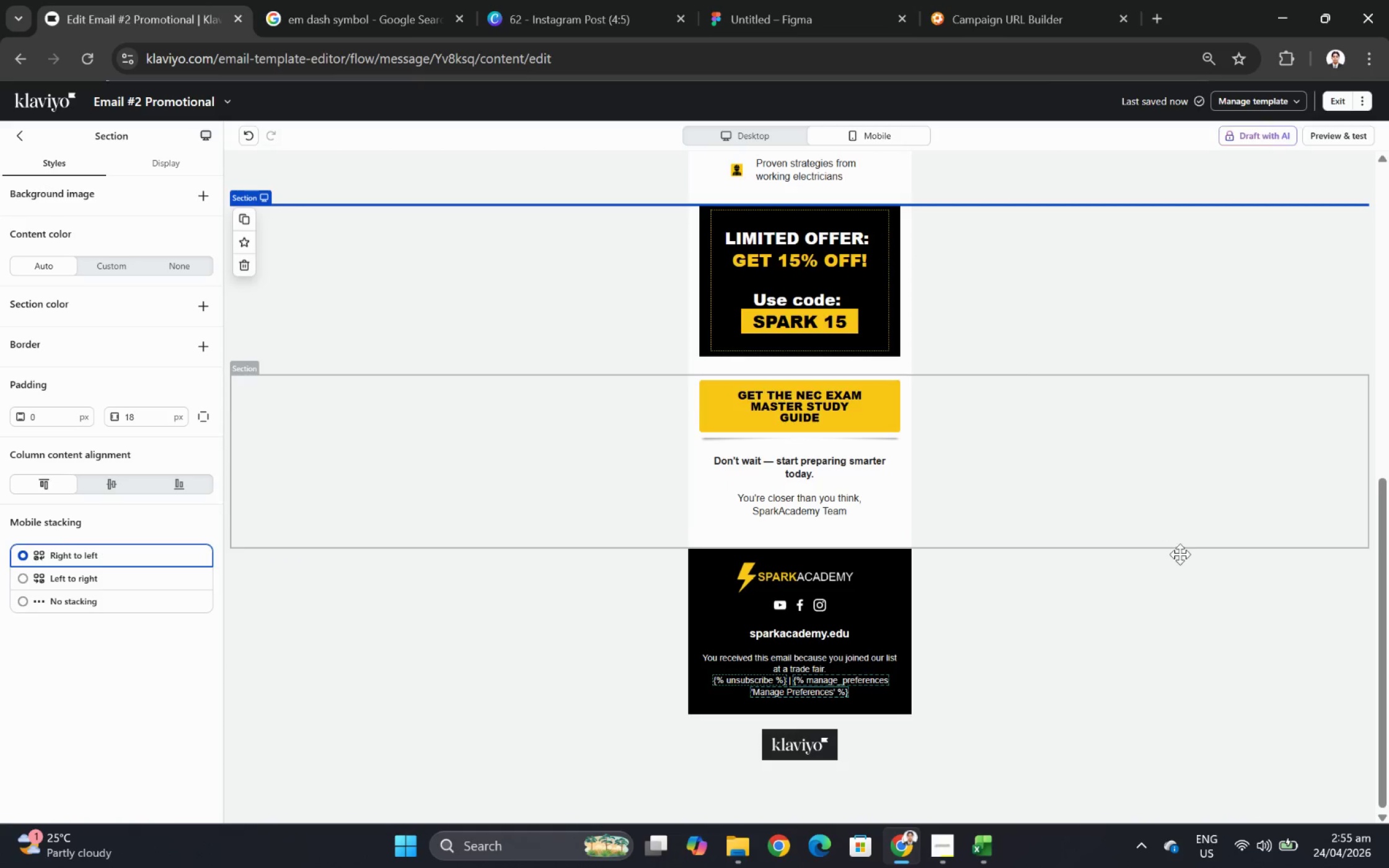 
scroll: coordinate [1183, 586], scroll_direction: up, amount: 5.0
 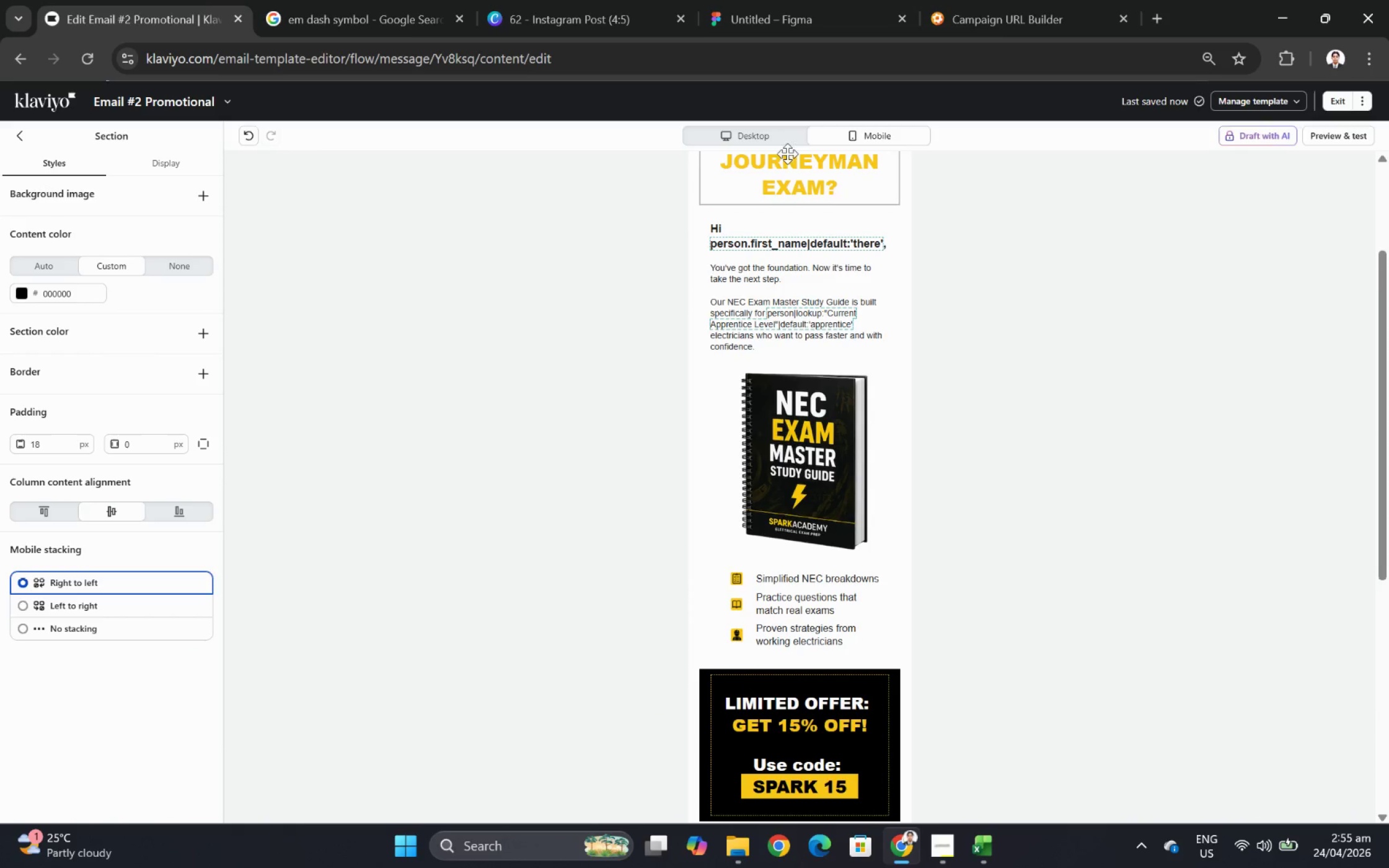 
left_click([787, 142])
 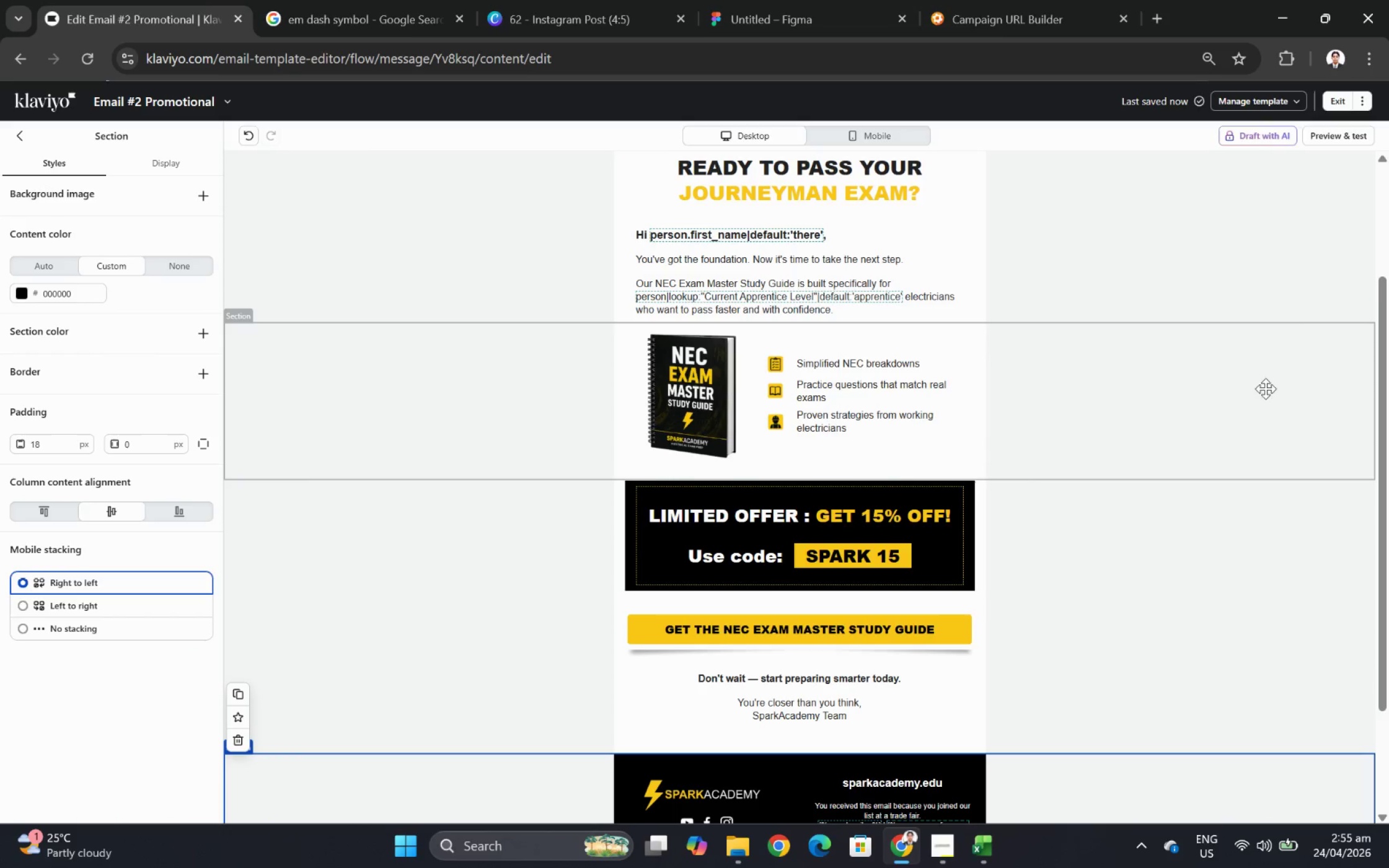 
scroll: coordinate [1309, 482], scroll_direction: up, amount: 4.0
 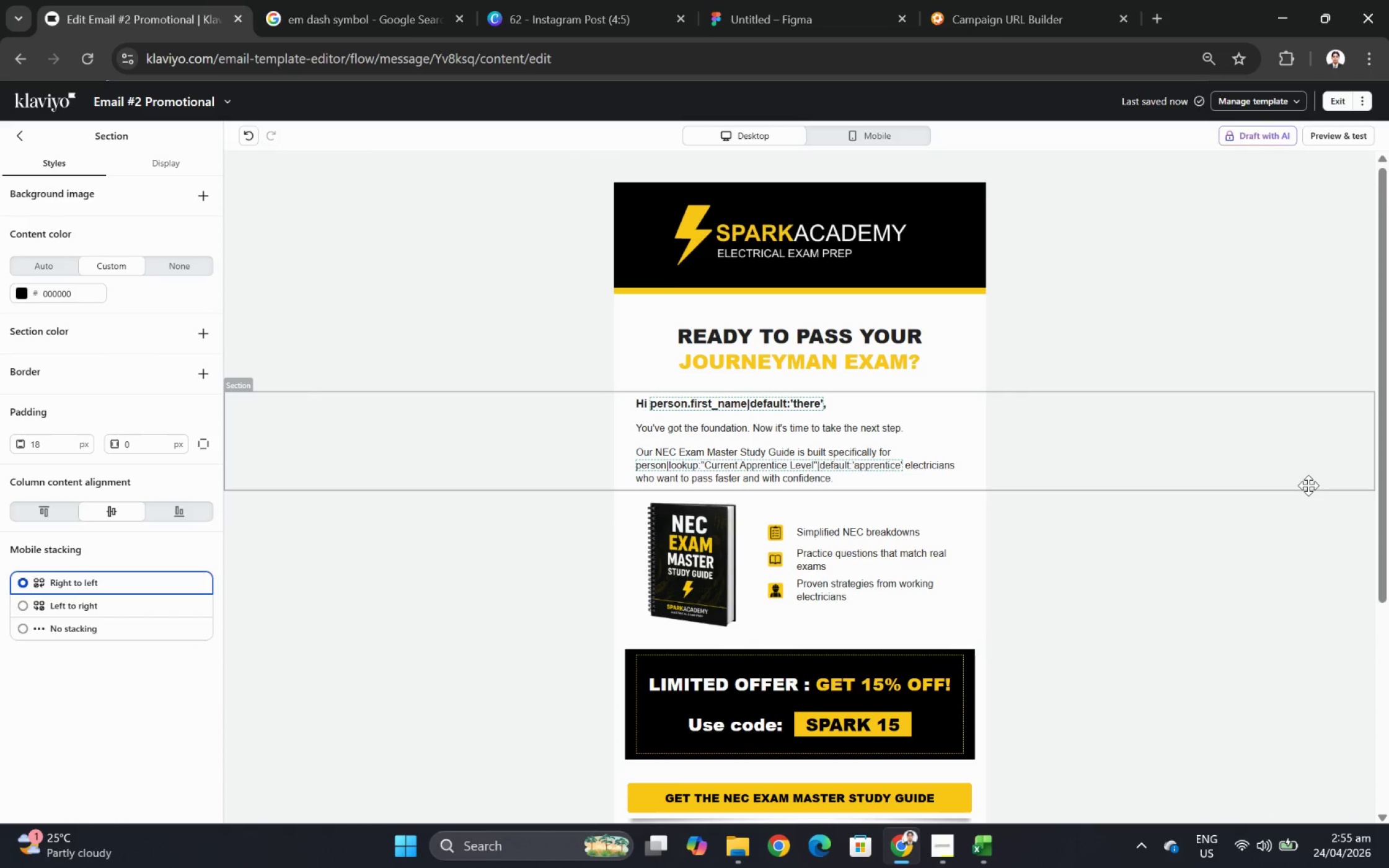 
wait(9.24)
 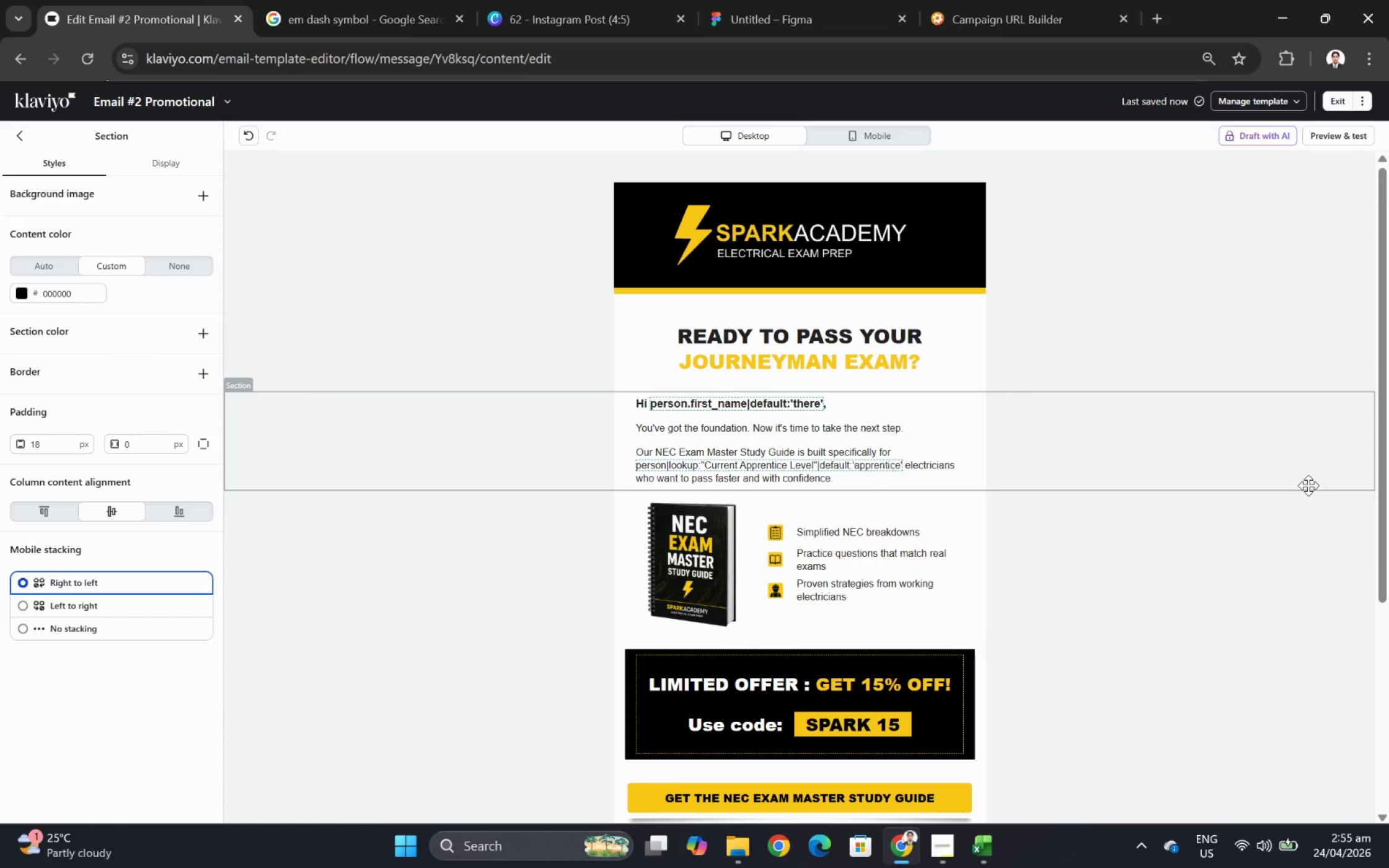 
scroll: coordinate [1060, 571], scroll_direction: down, amount: 6.0
 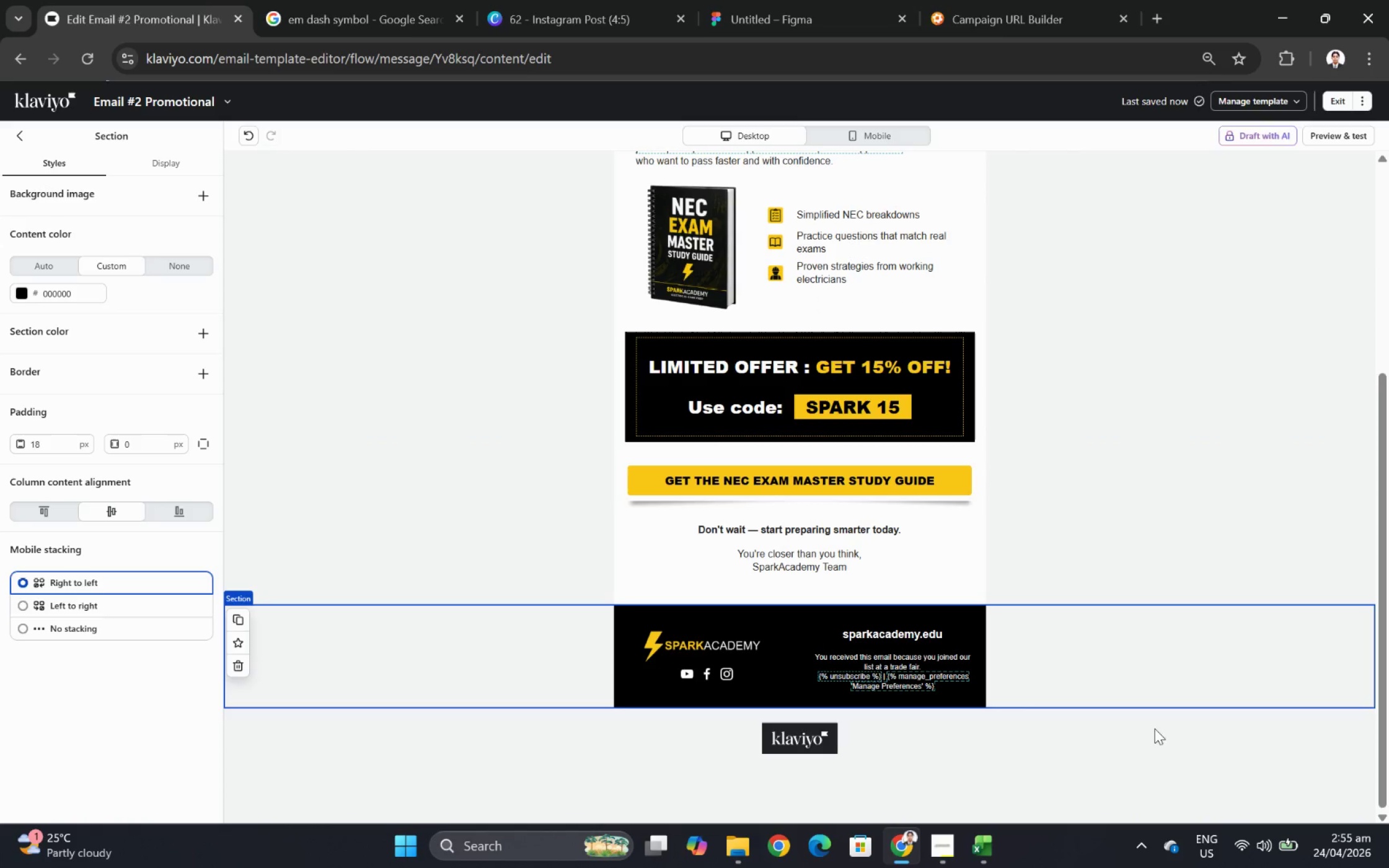 
left_click([1143, 744])
 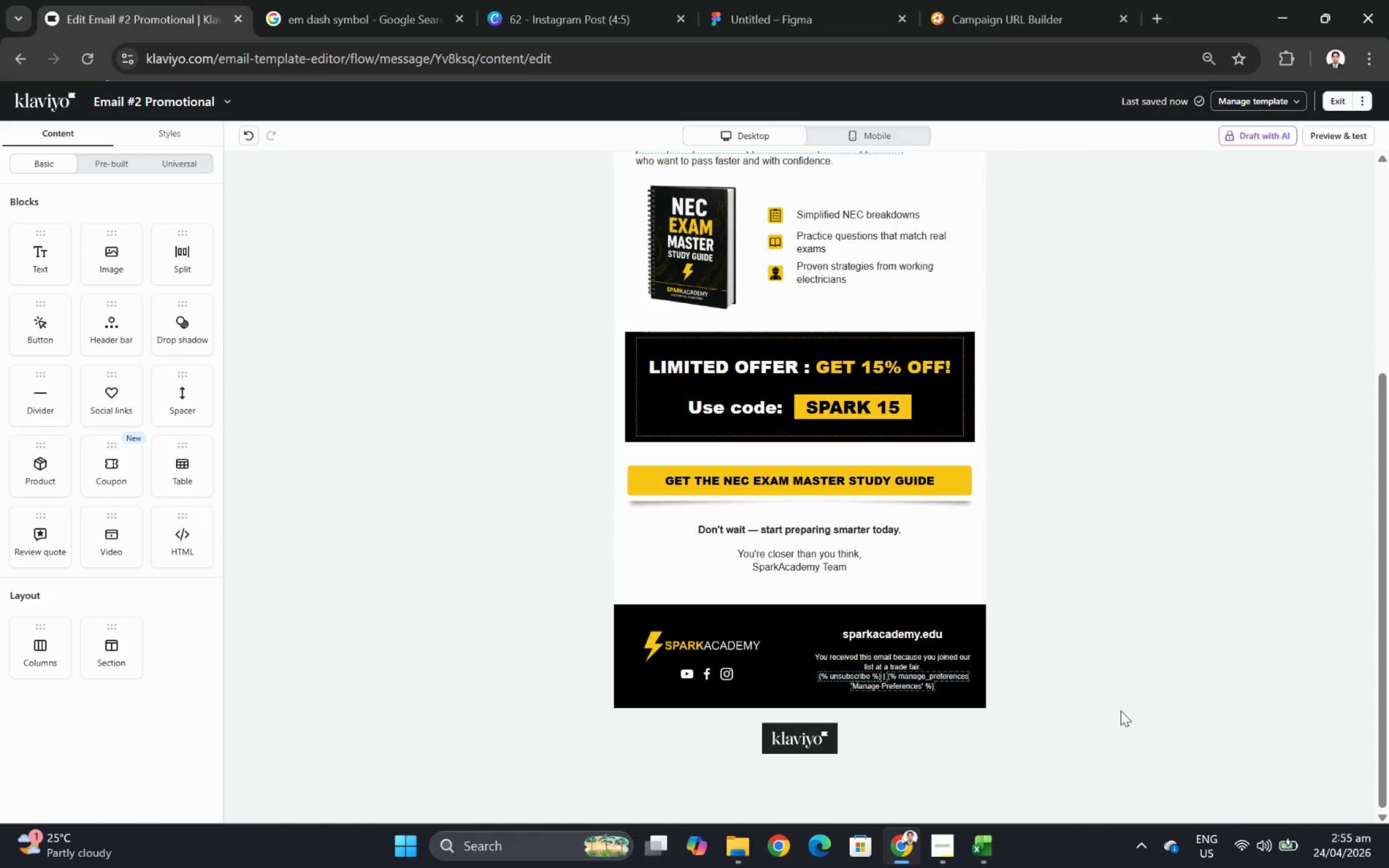 
scroll: coordinate [1120, 710], scroll_direction: up, amount: 5.0
 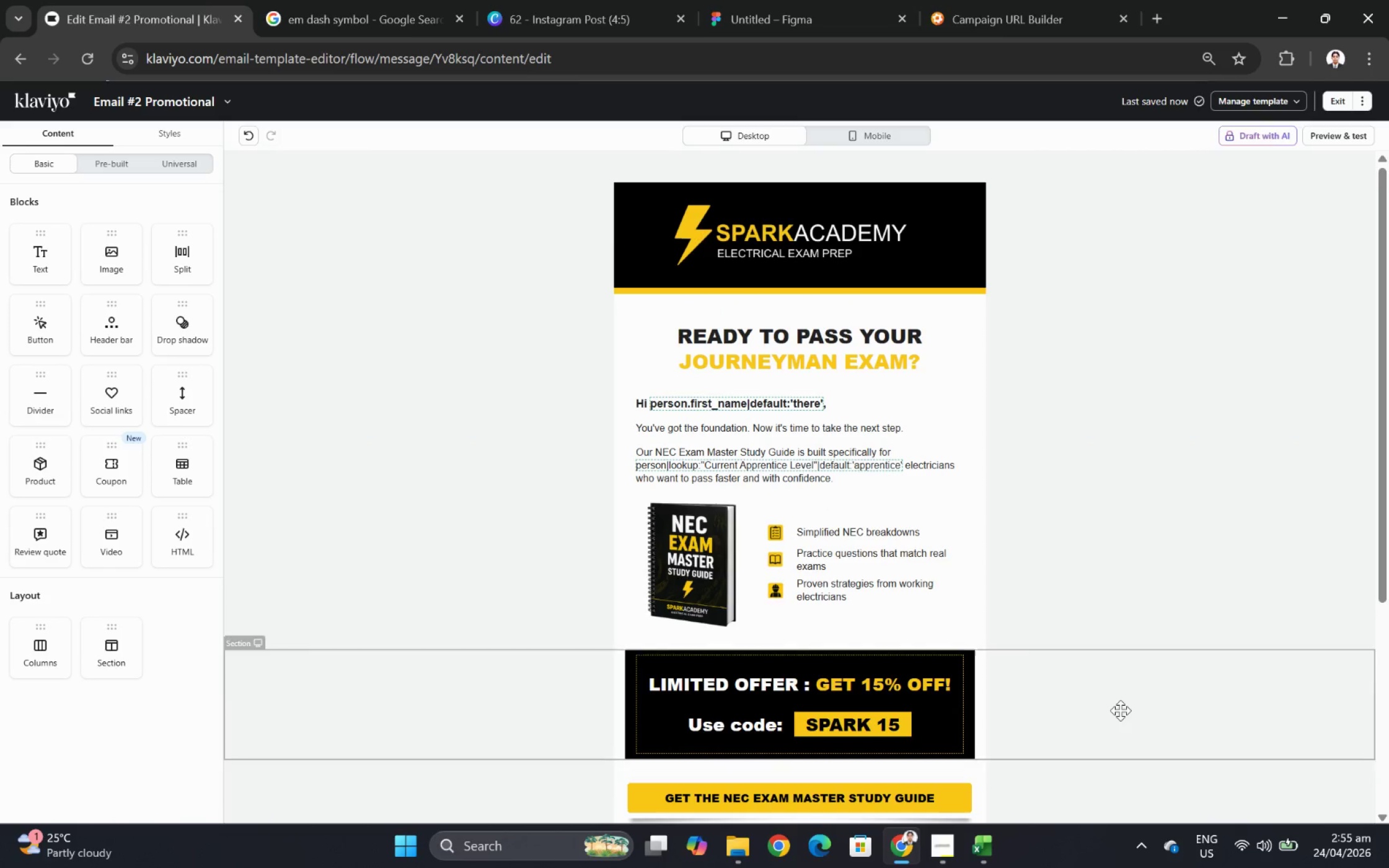 
scroll: coordinate [1120, 710], scroll_direction: down, amount: 2.0
 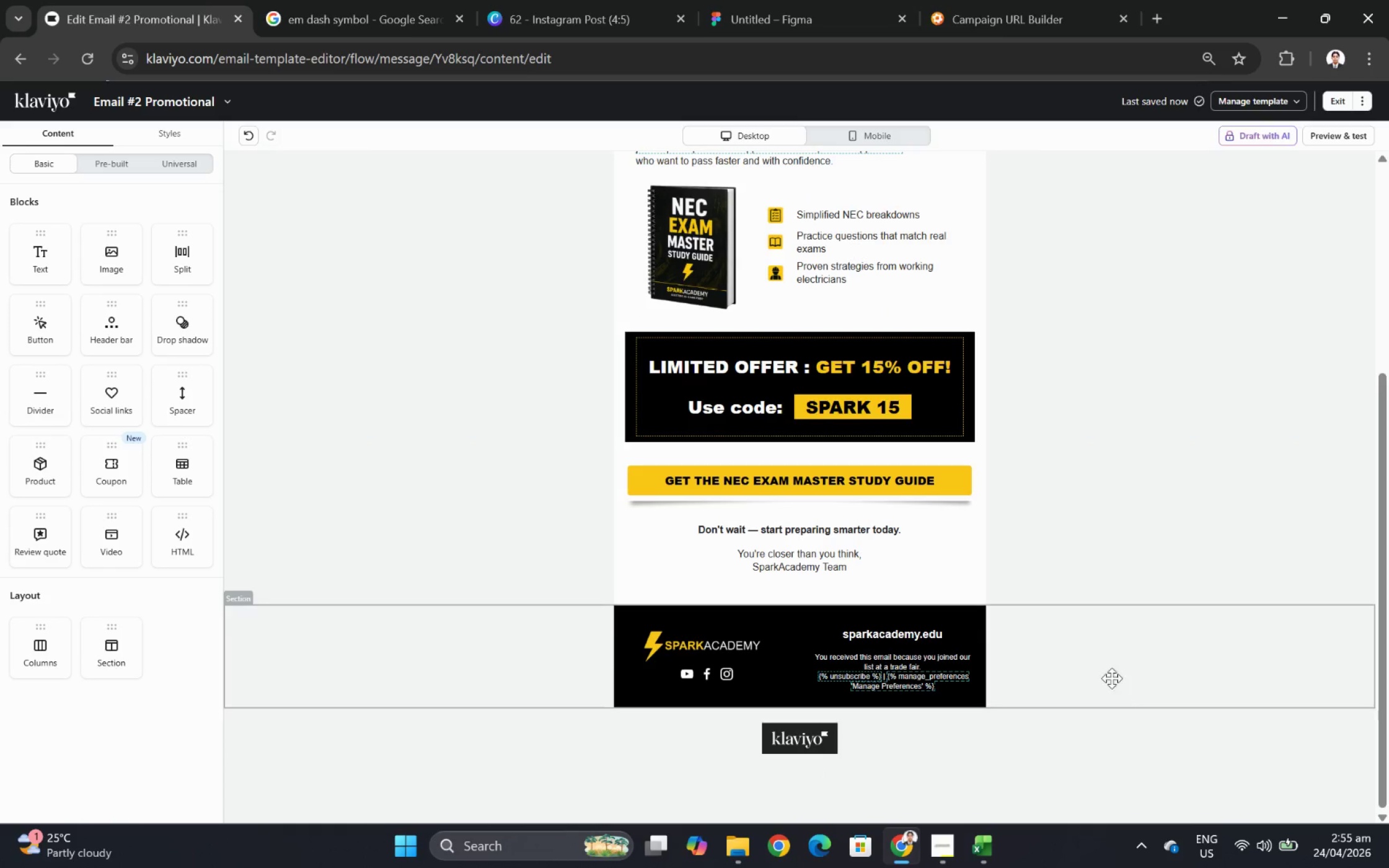 
left_click([1106, 670])
 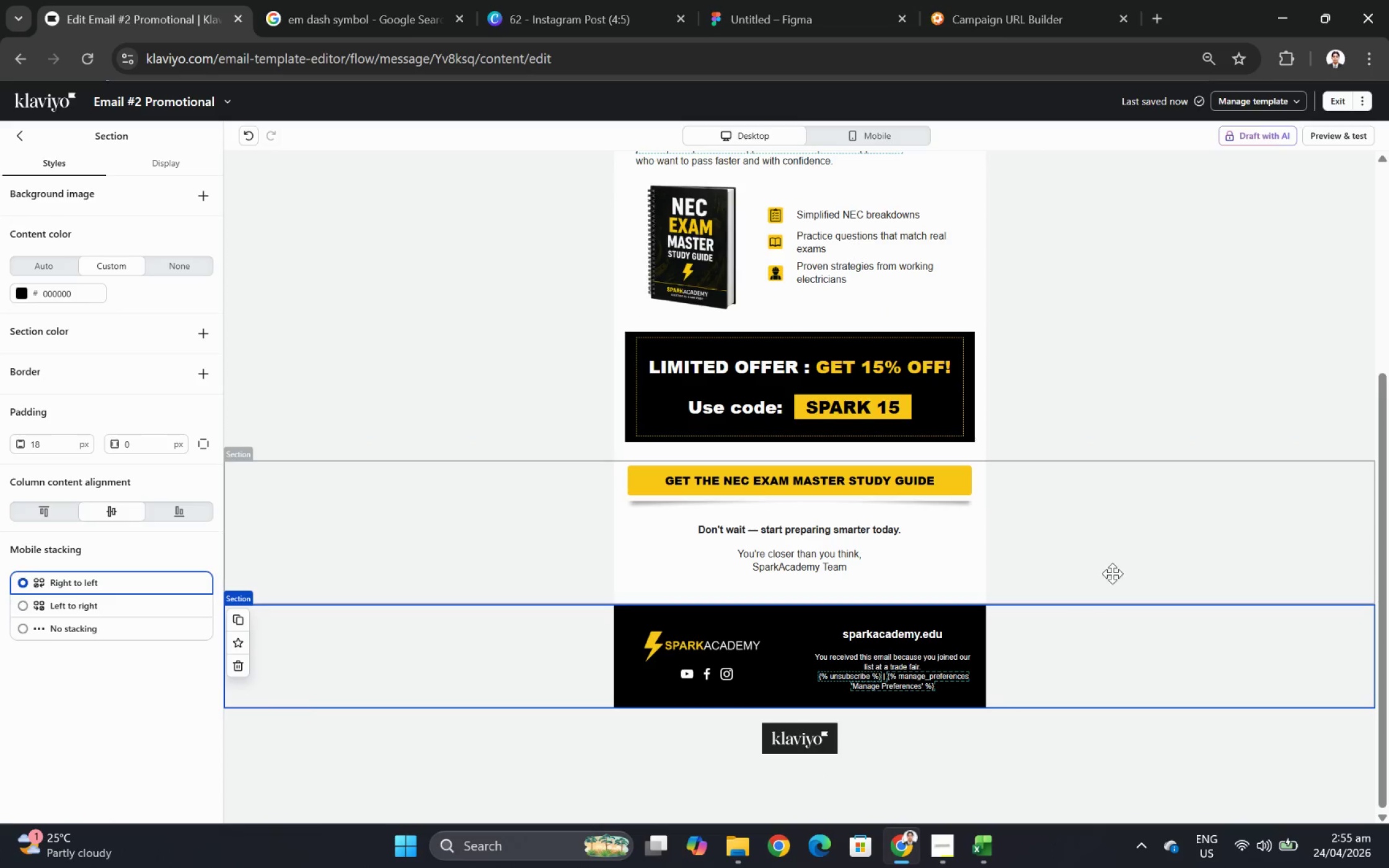 
left_click([1114, 566])
 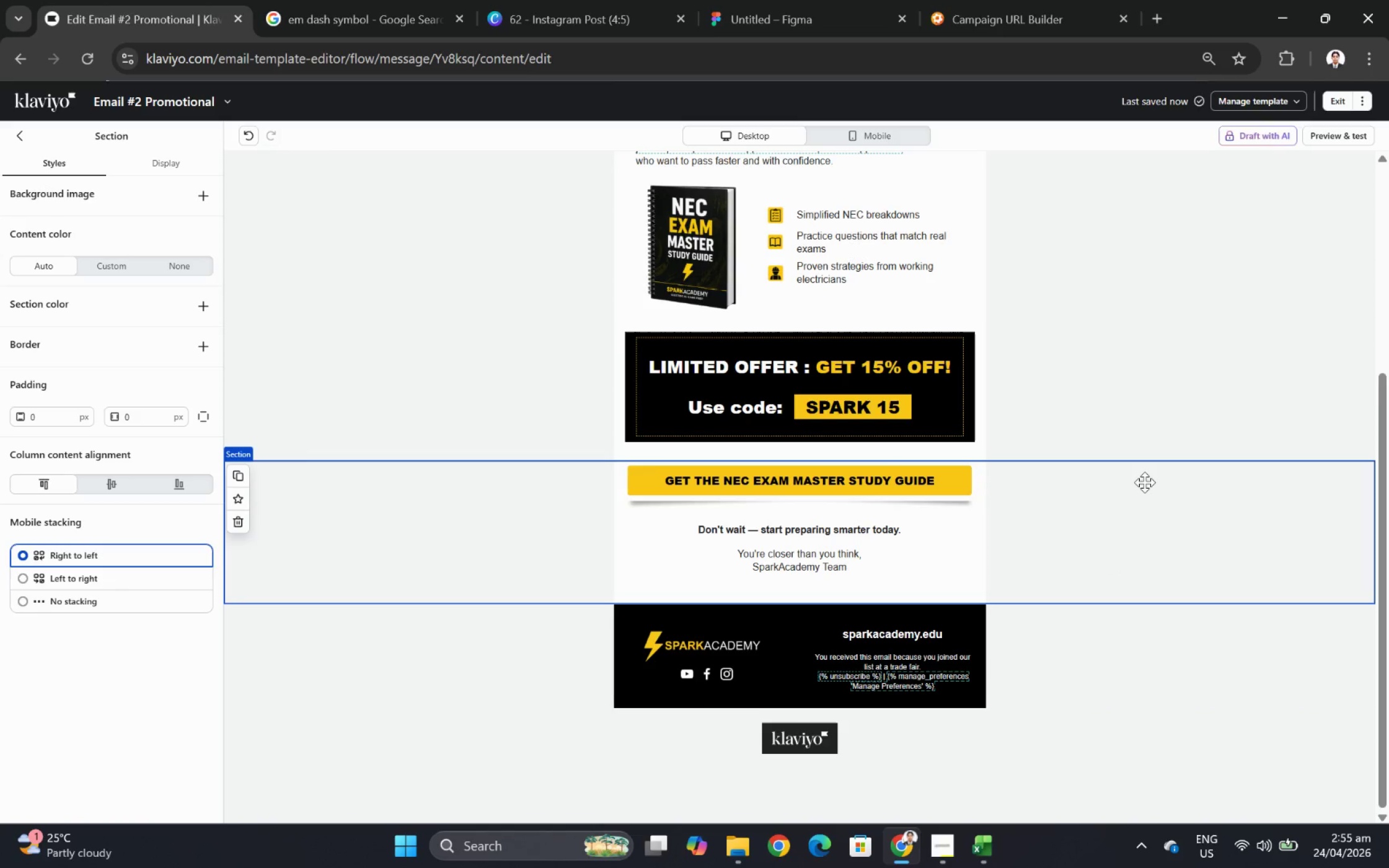 
scroll: coordinate [1143, 482], scroll_direction: up, amount: 2.0
 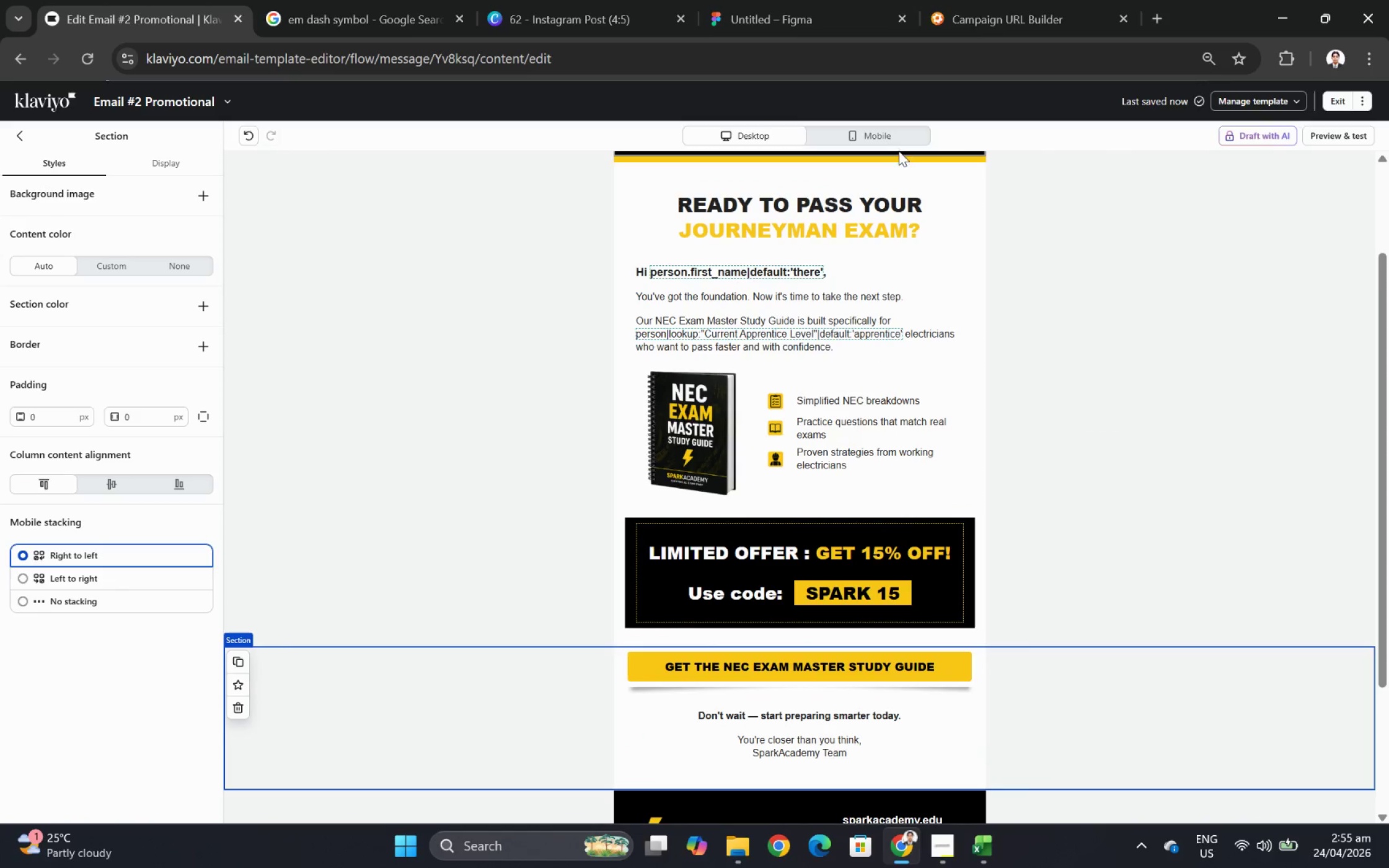 
left_click([893, 145])
 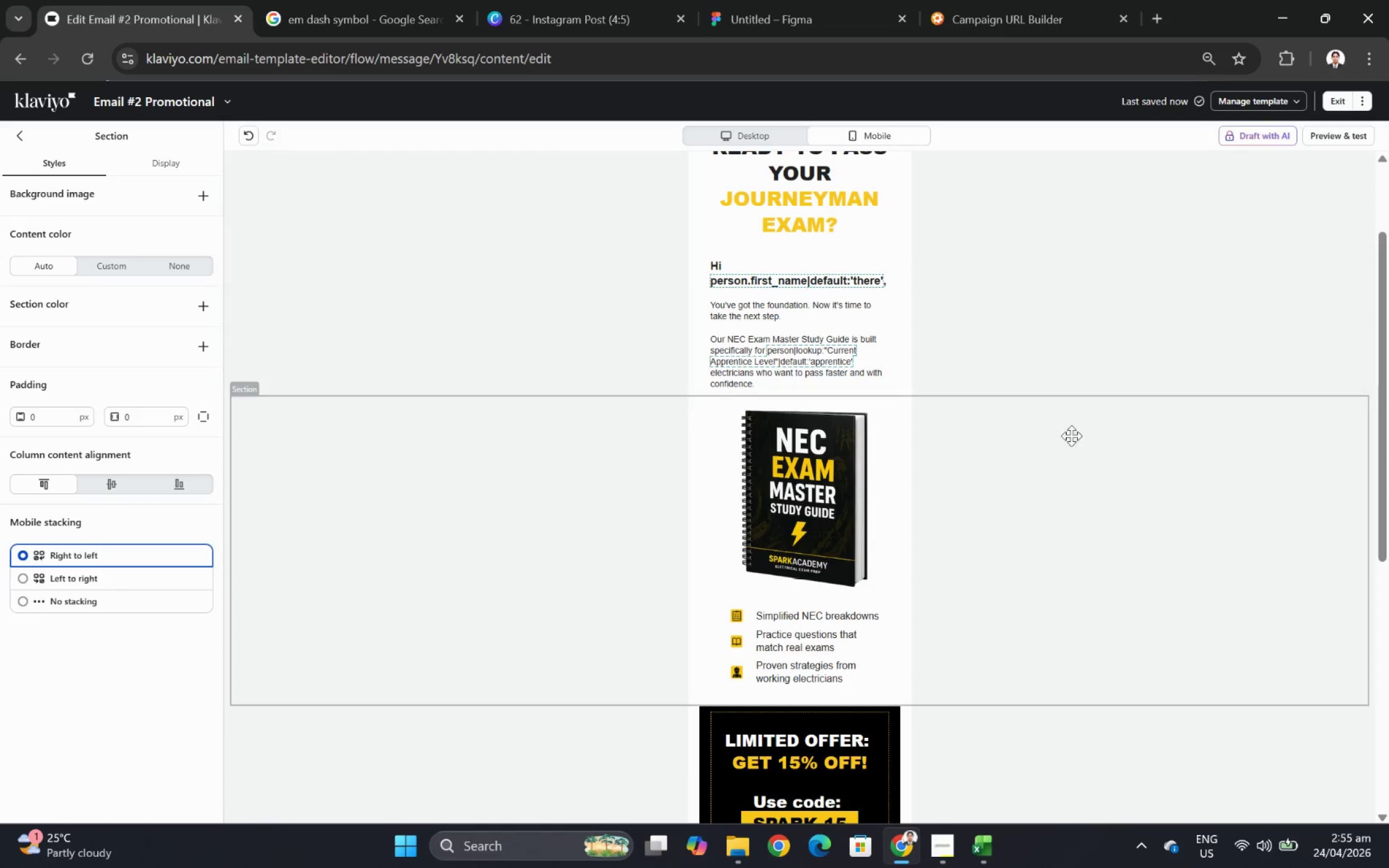 
scroll: coordinate [1103, 513], scroll_direction: down, amount: 3.0
 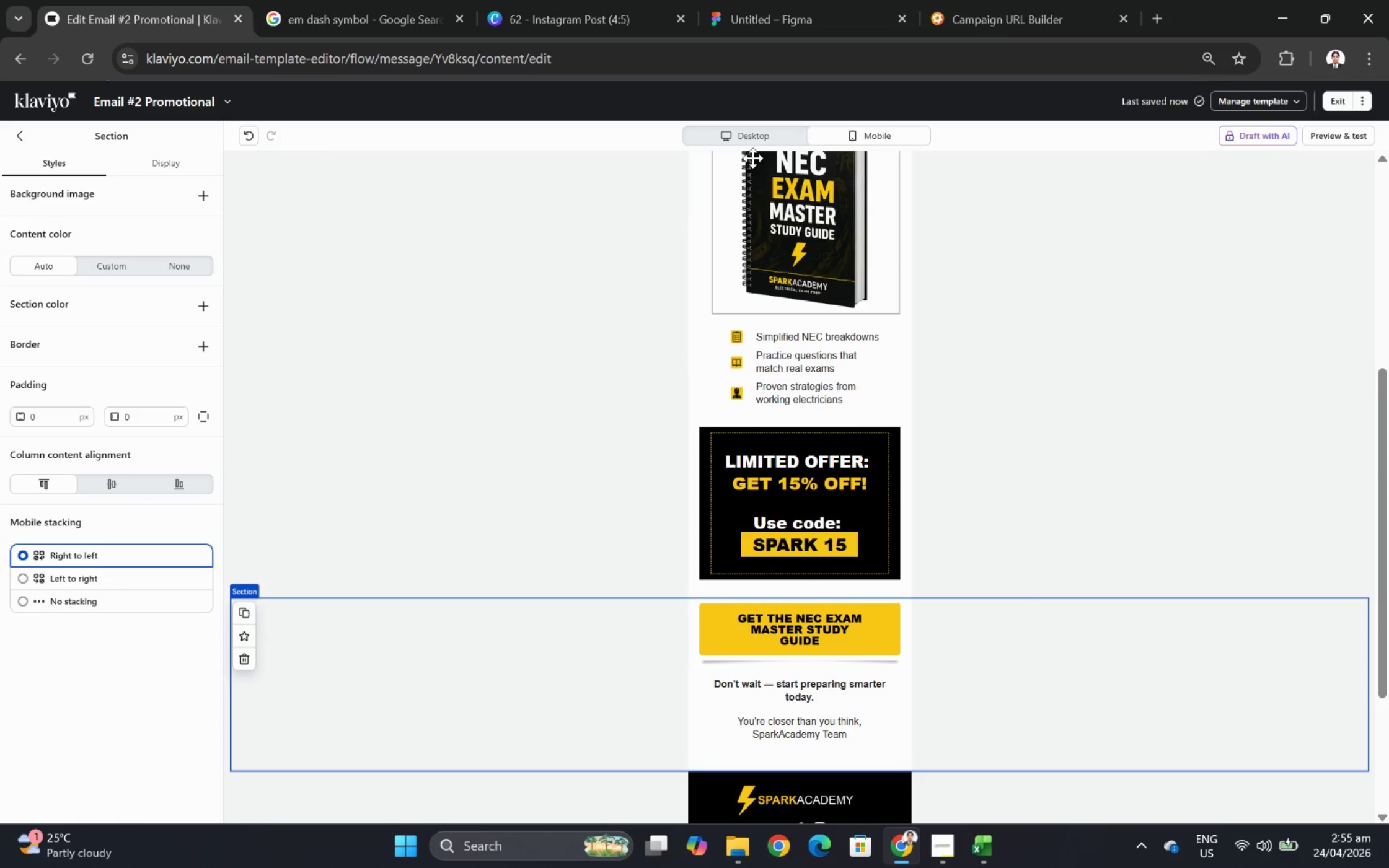 
left_click([765, 141])
 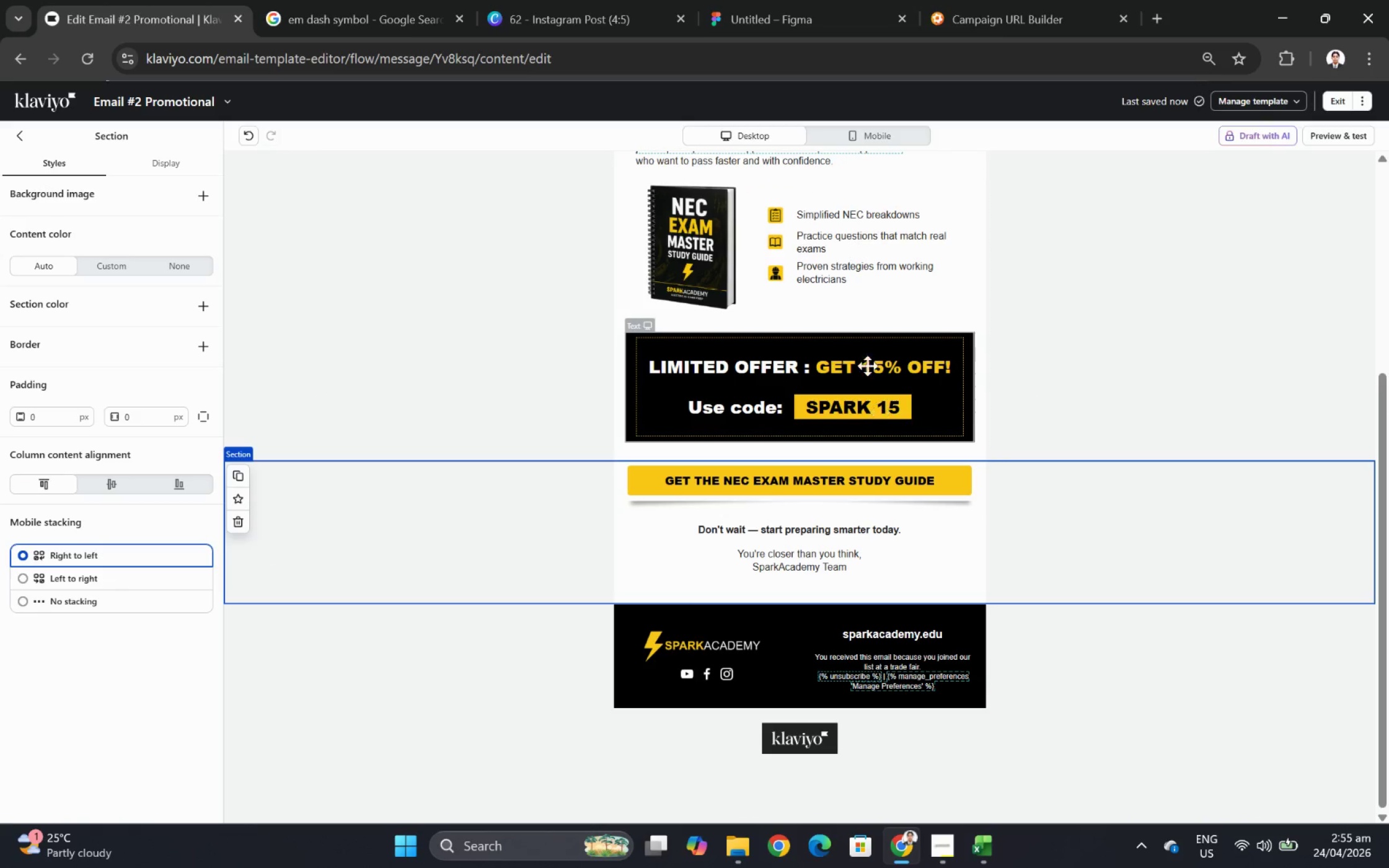 
left_click([886, 141])
 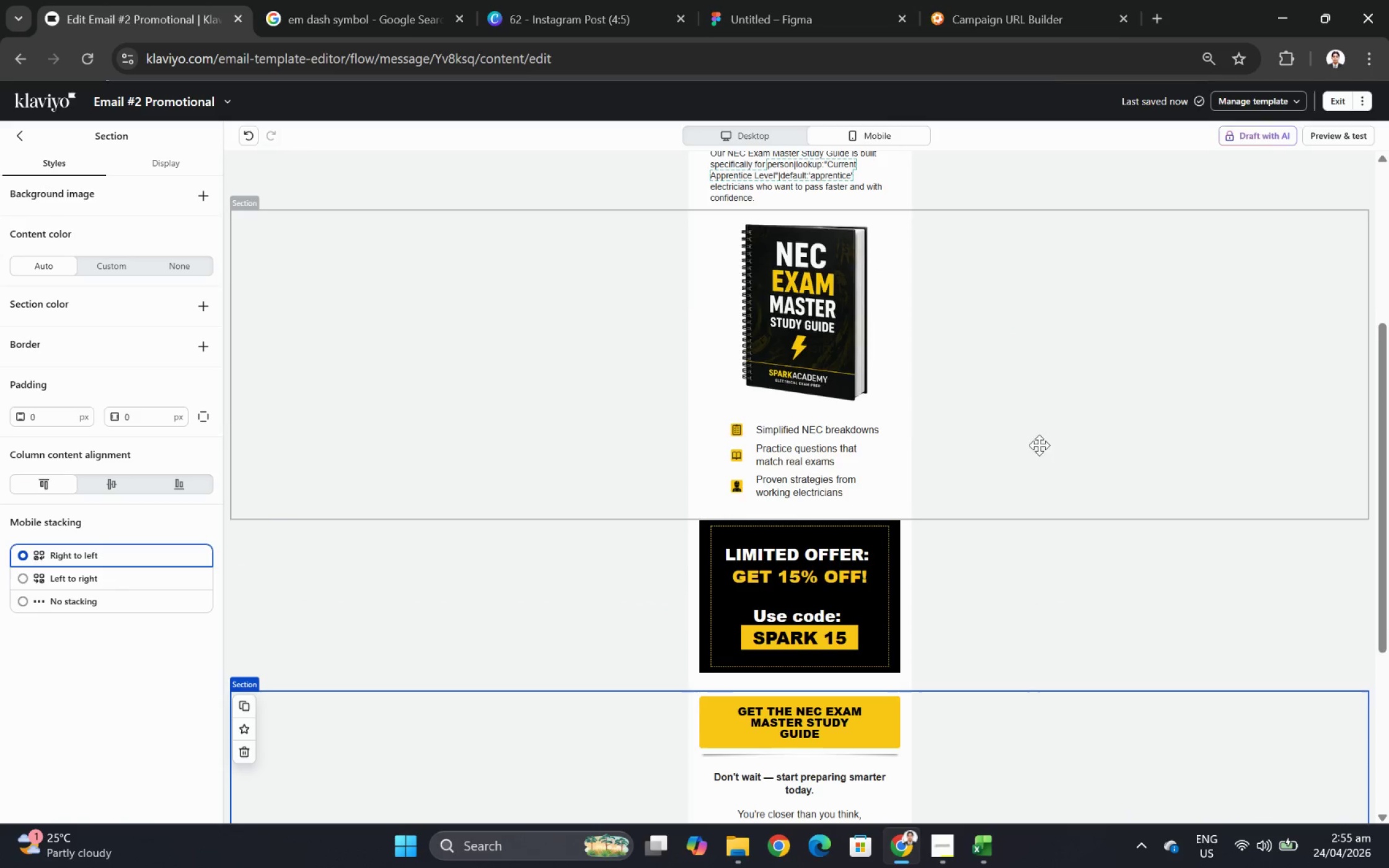 
scroll: coordinate [1072, 538], scroll_direction: down, amount: 5.0
 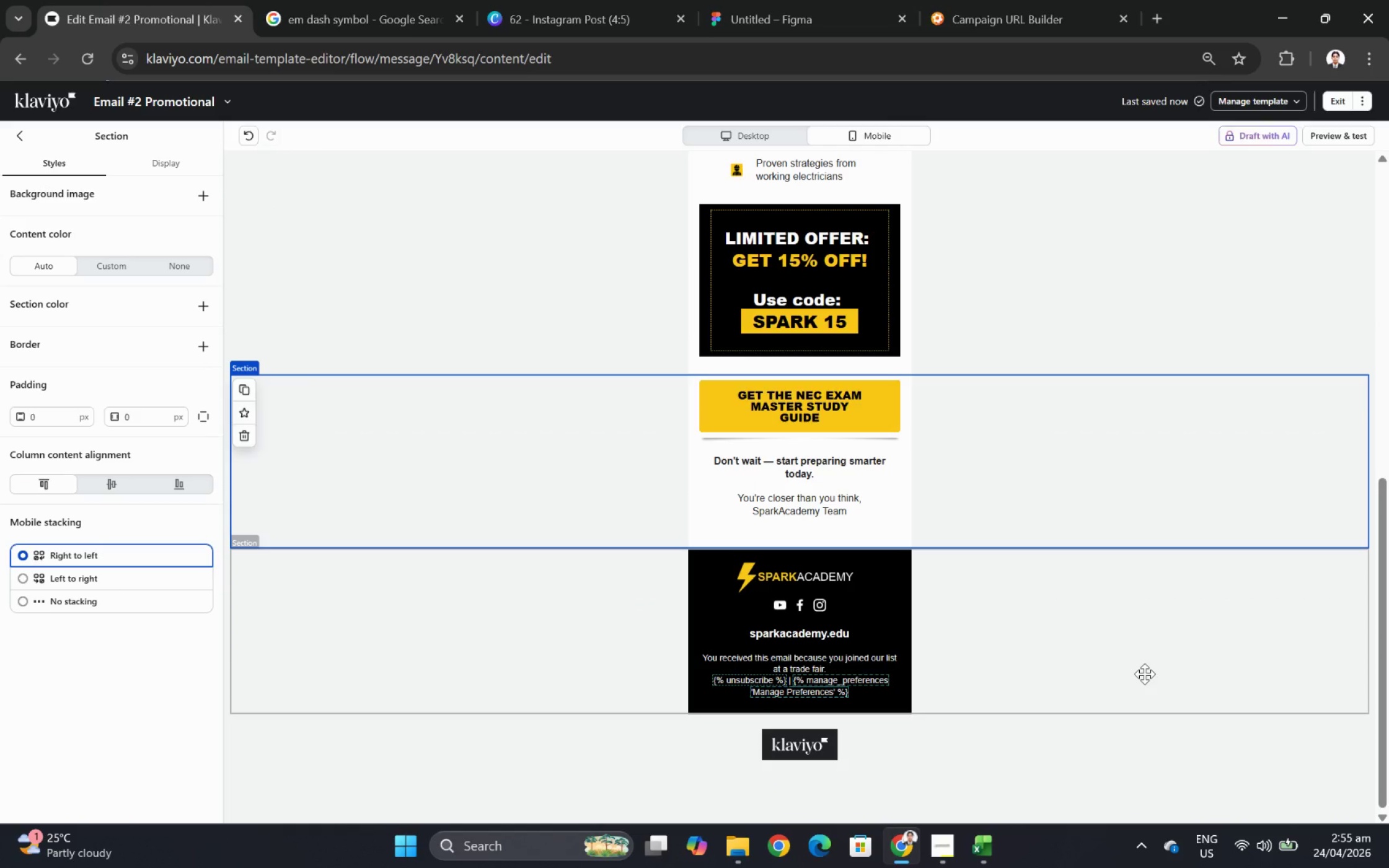 
scroll: coordinate [1144, 673], scroll_direction: up, amount: 7.0
 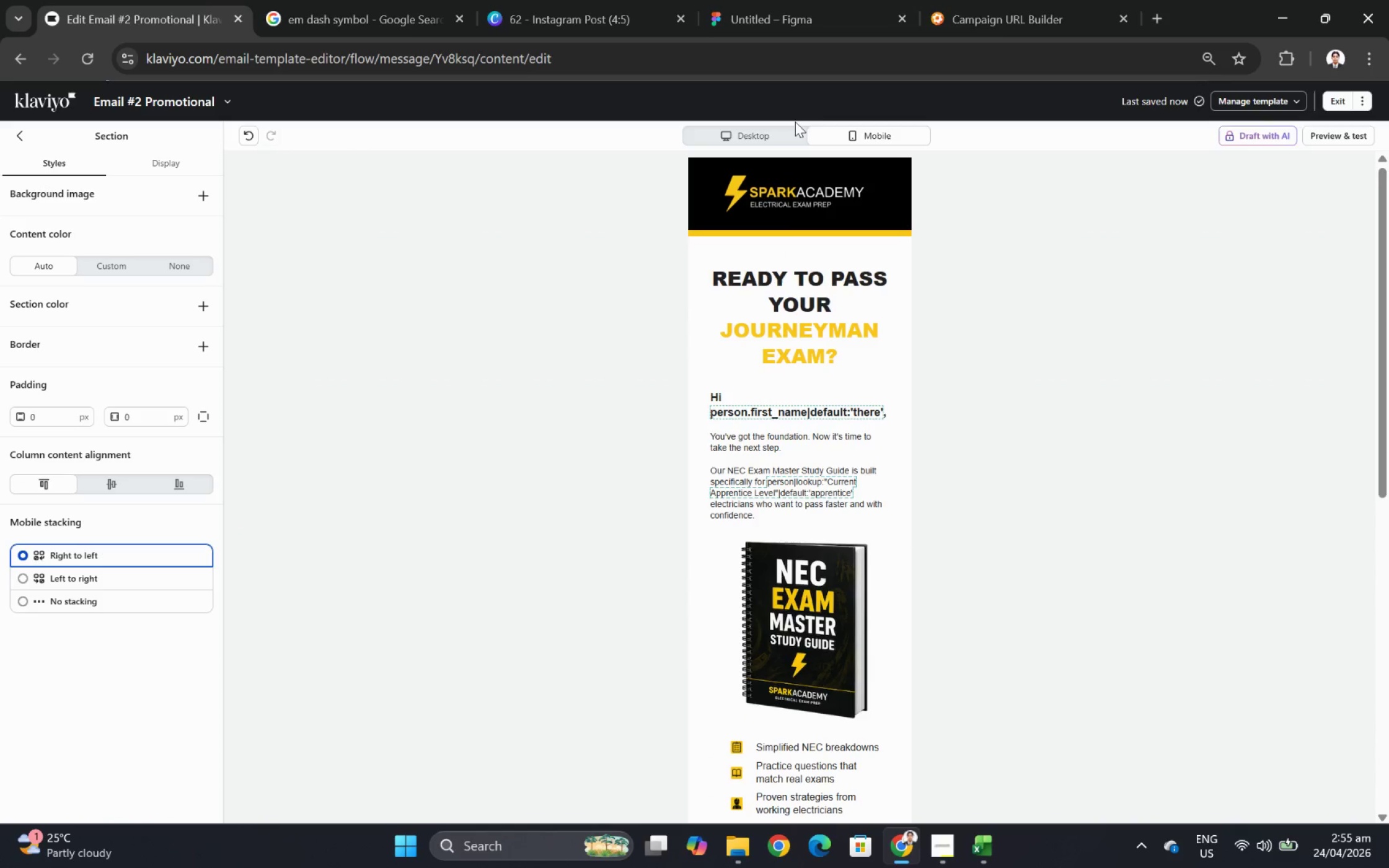 
left_click([791, 125])
 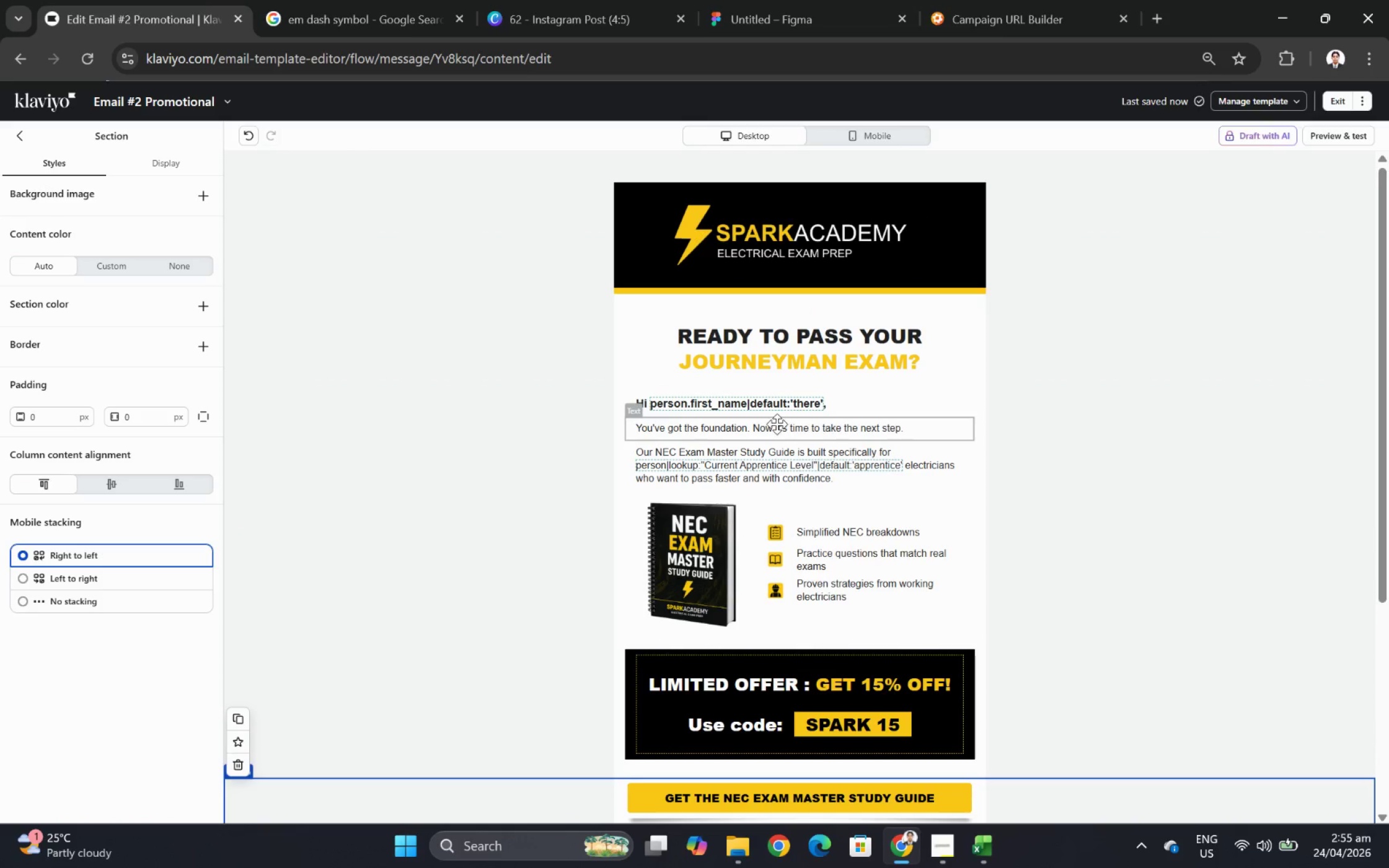 
double_click([787, 400])
 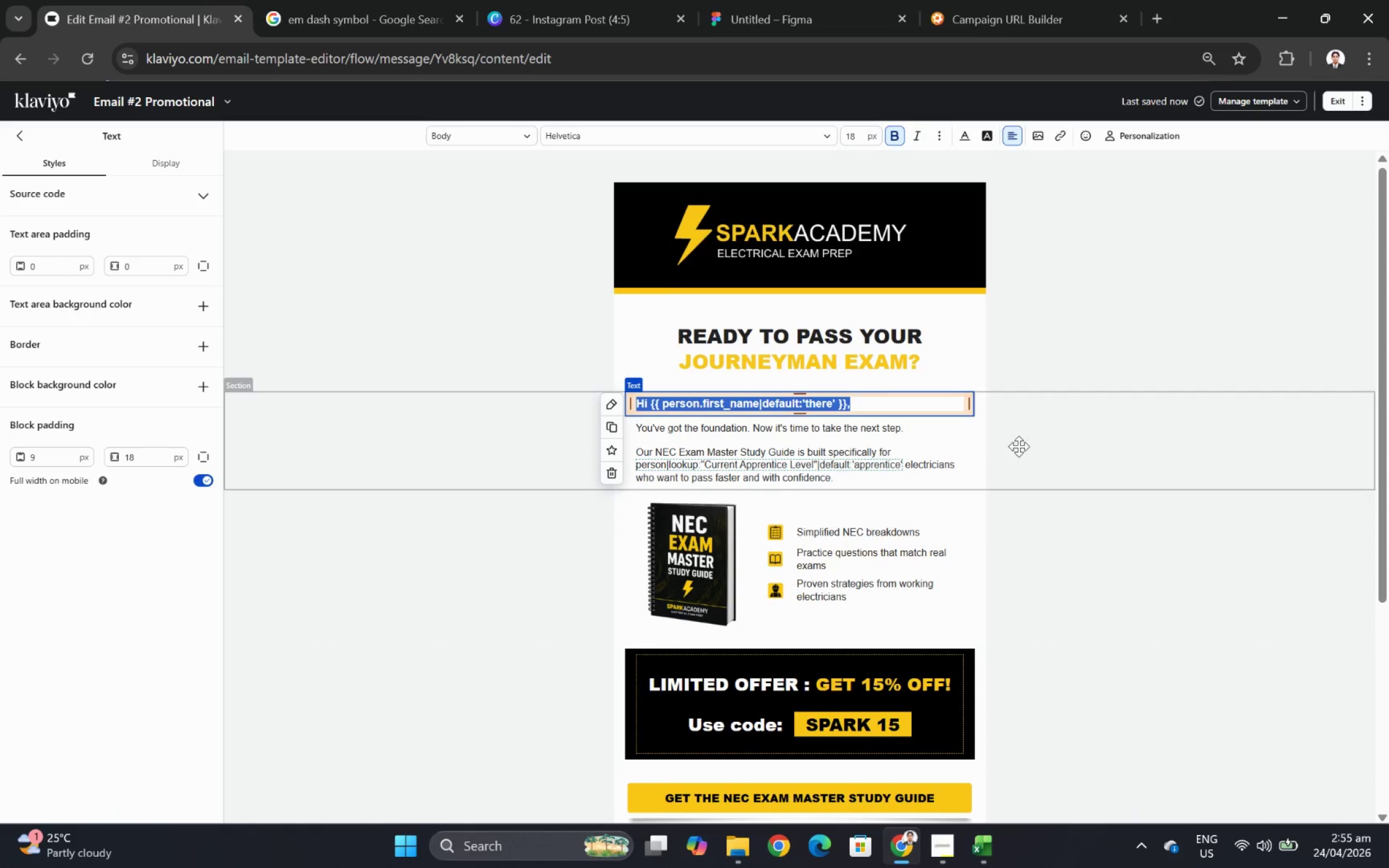 
left_click([920, 400])
 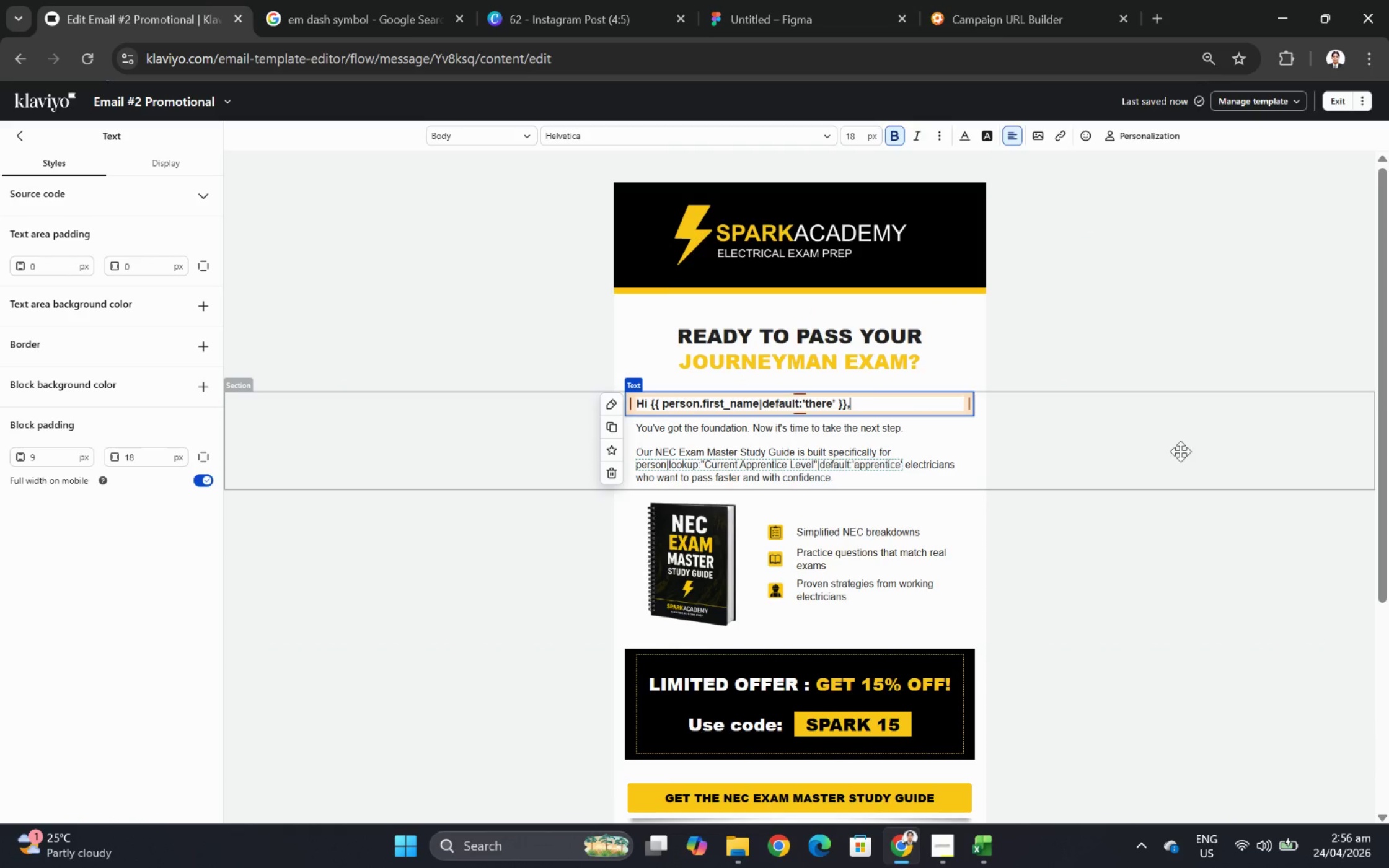 
wait(8.56)
 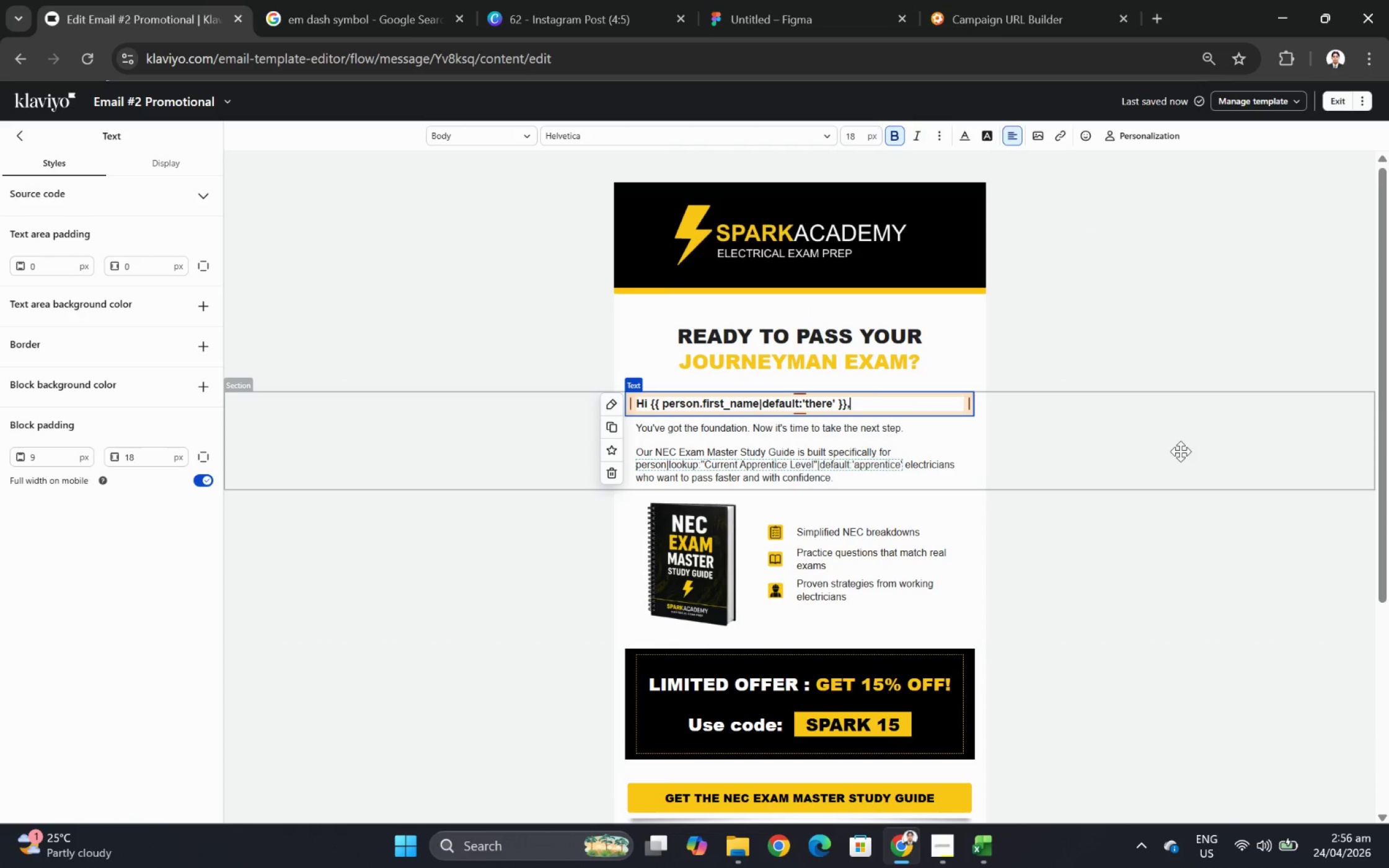 
double_click([803, 462])
 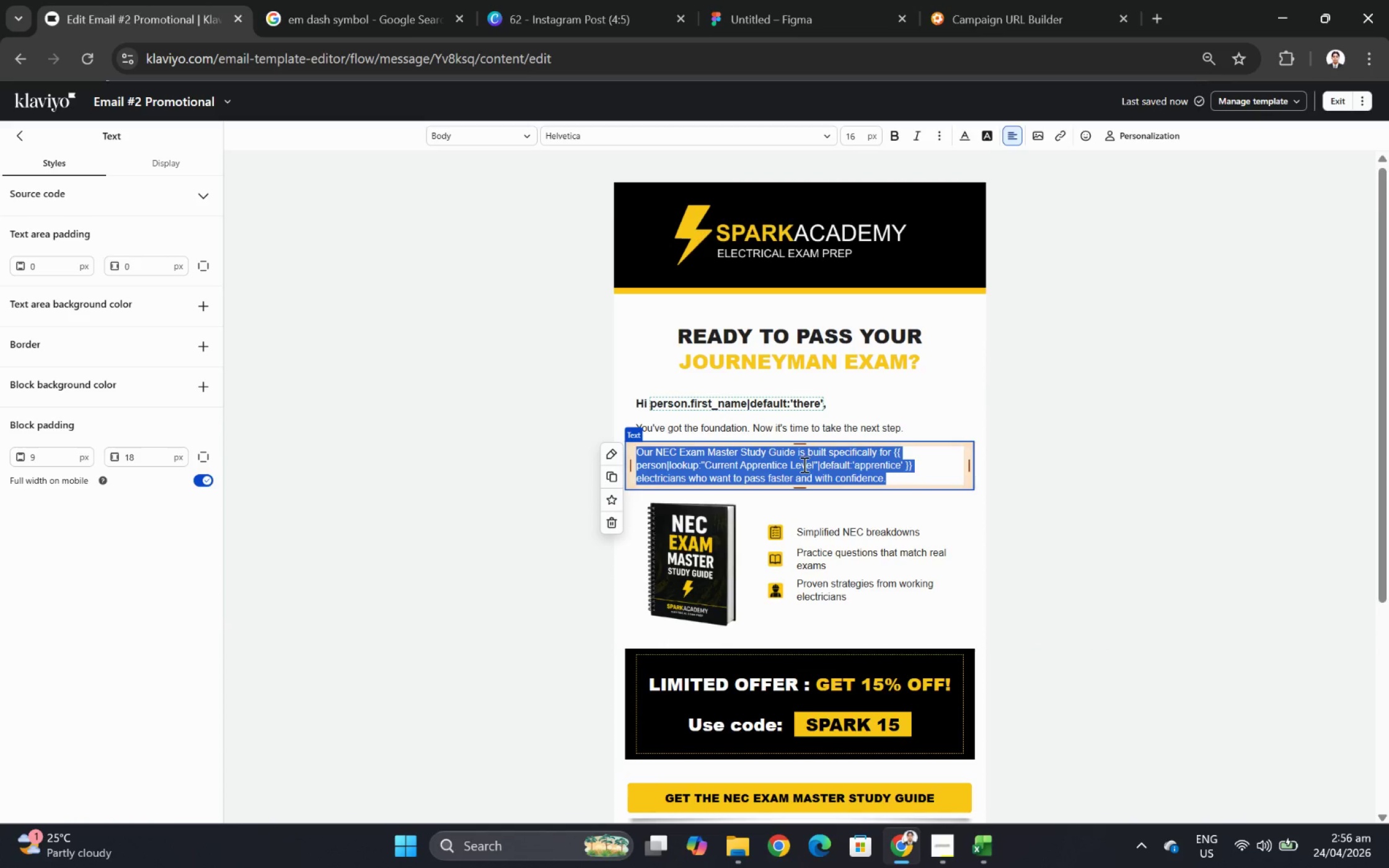 
left_click([803, 464])
 